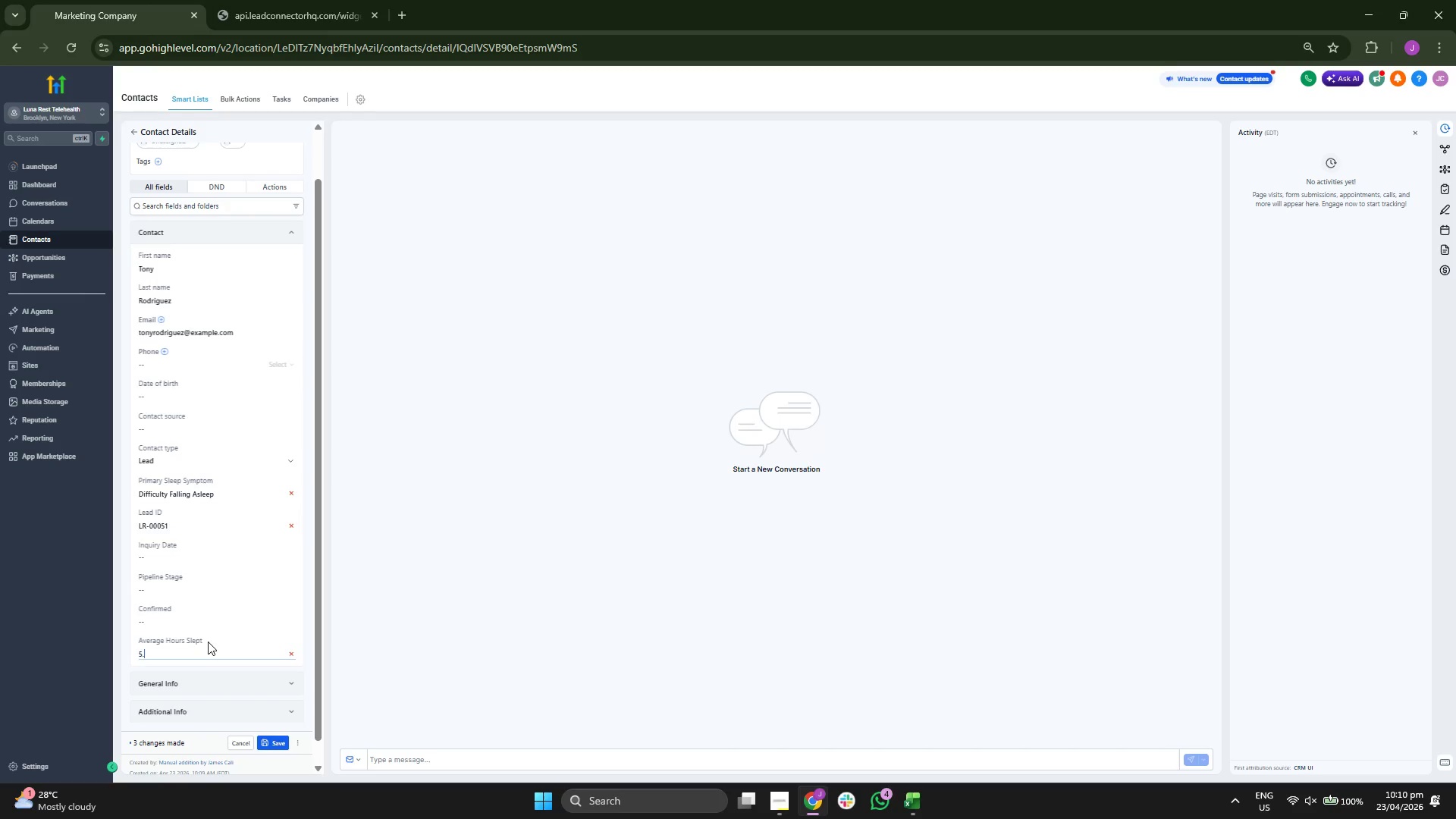 
key(Period)
 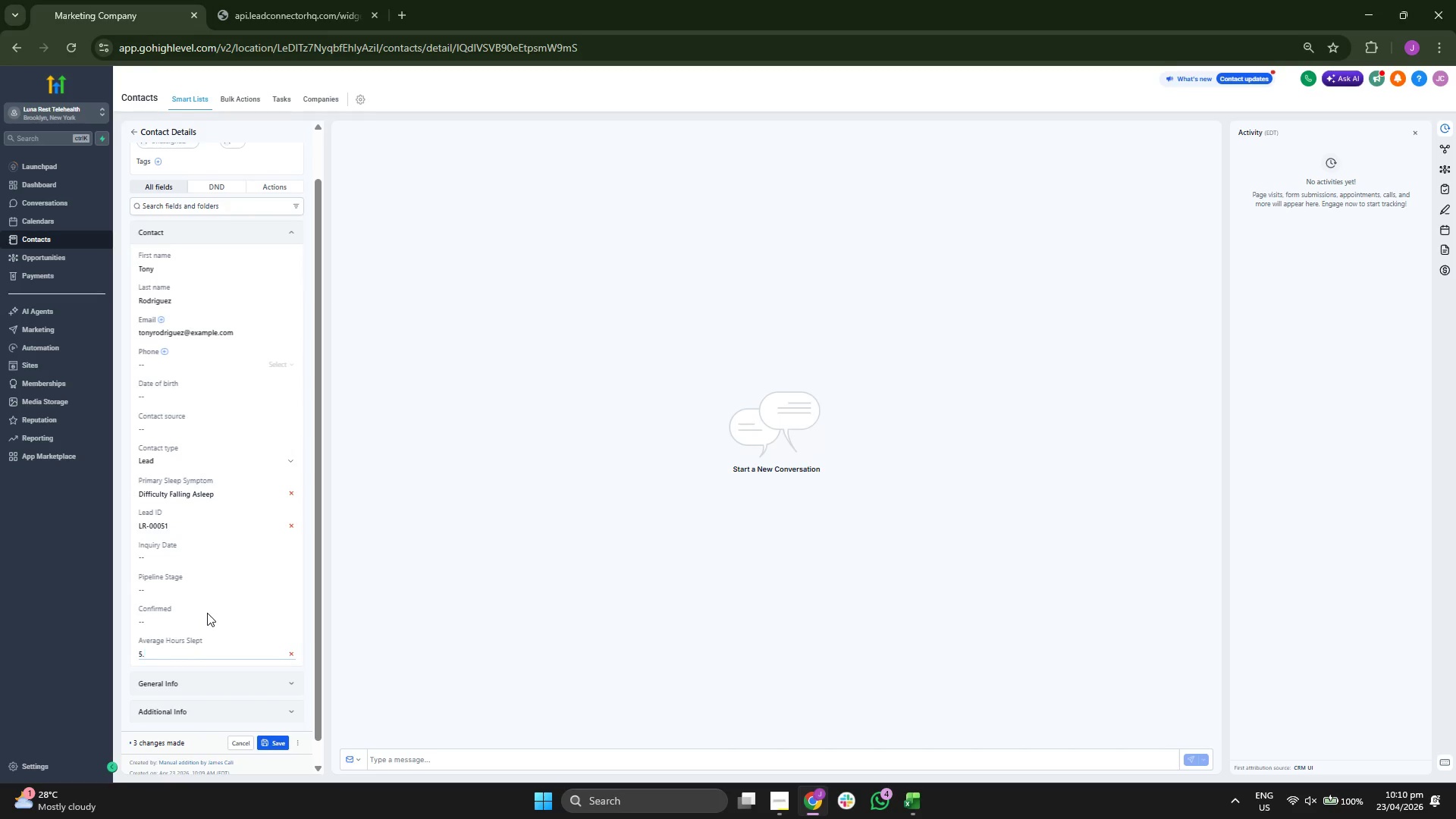 
key(9)
 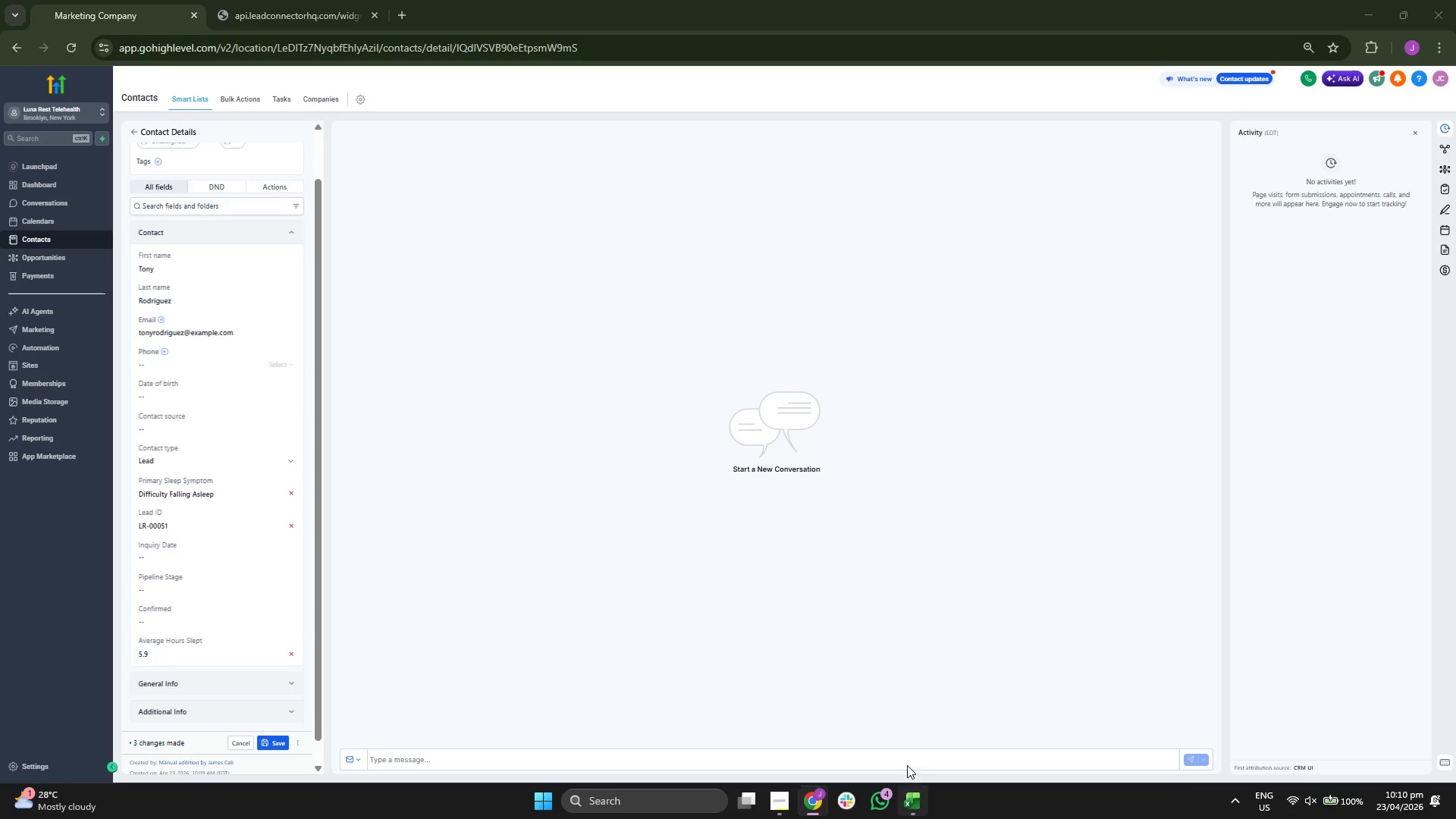 
key(ArrowRight)
 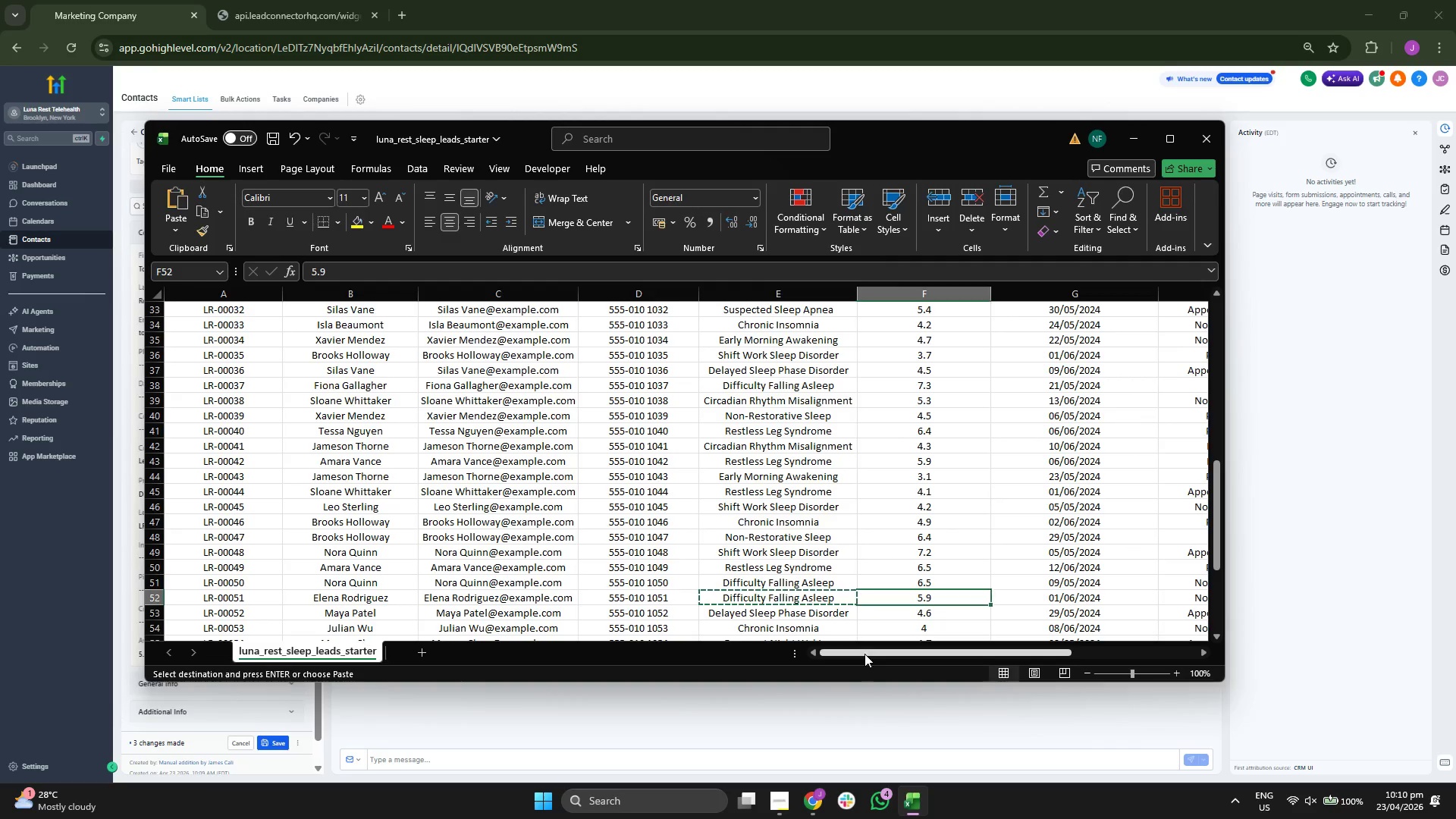 
key(ArrowRight)
 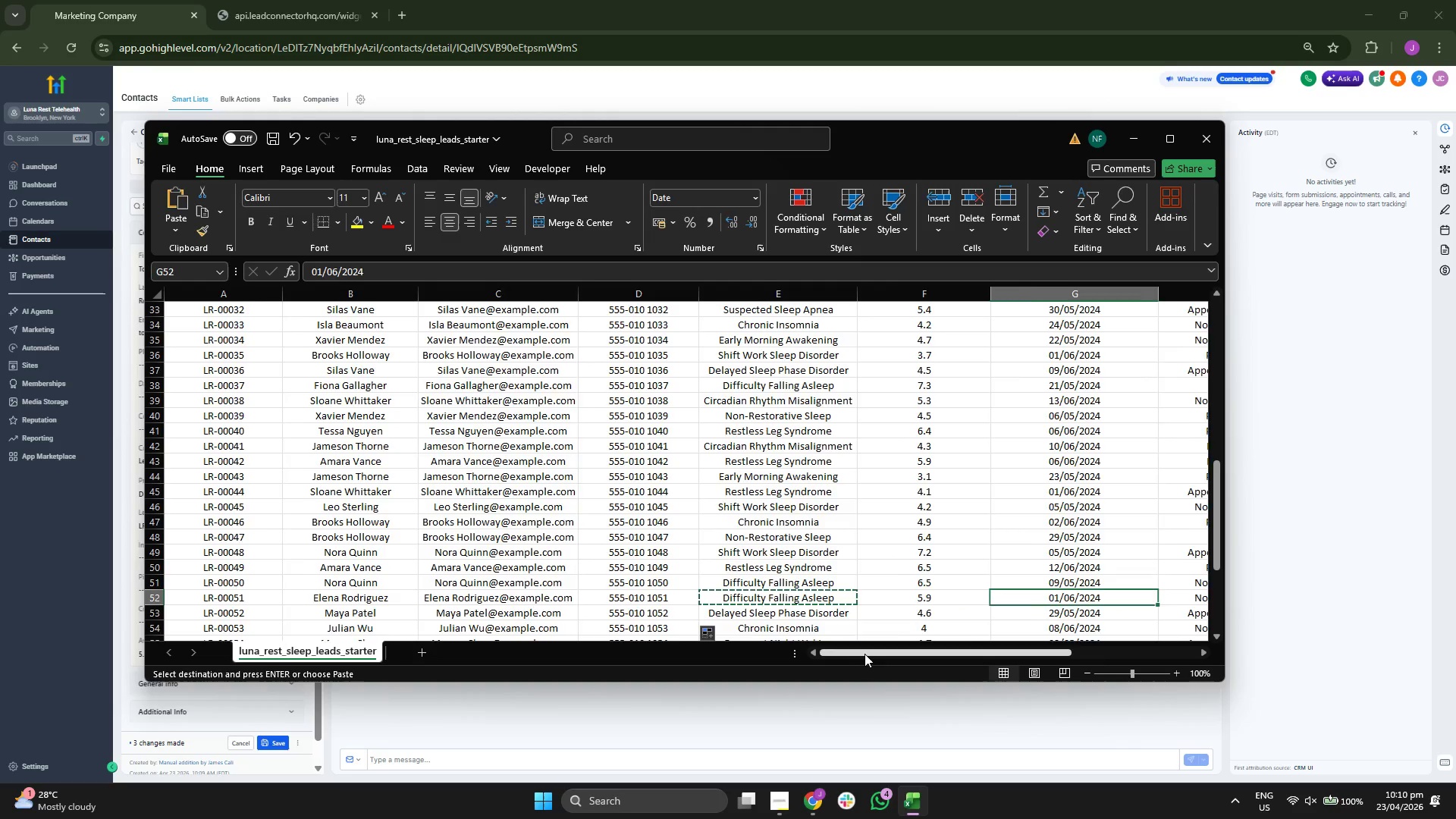 
key(ArrowRight)
 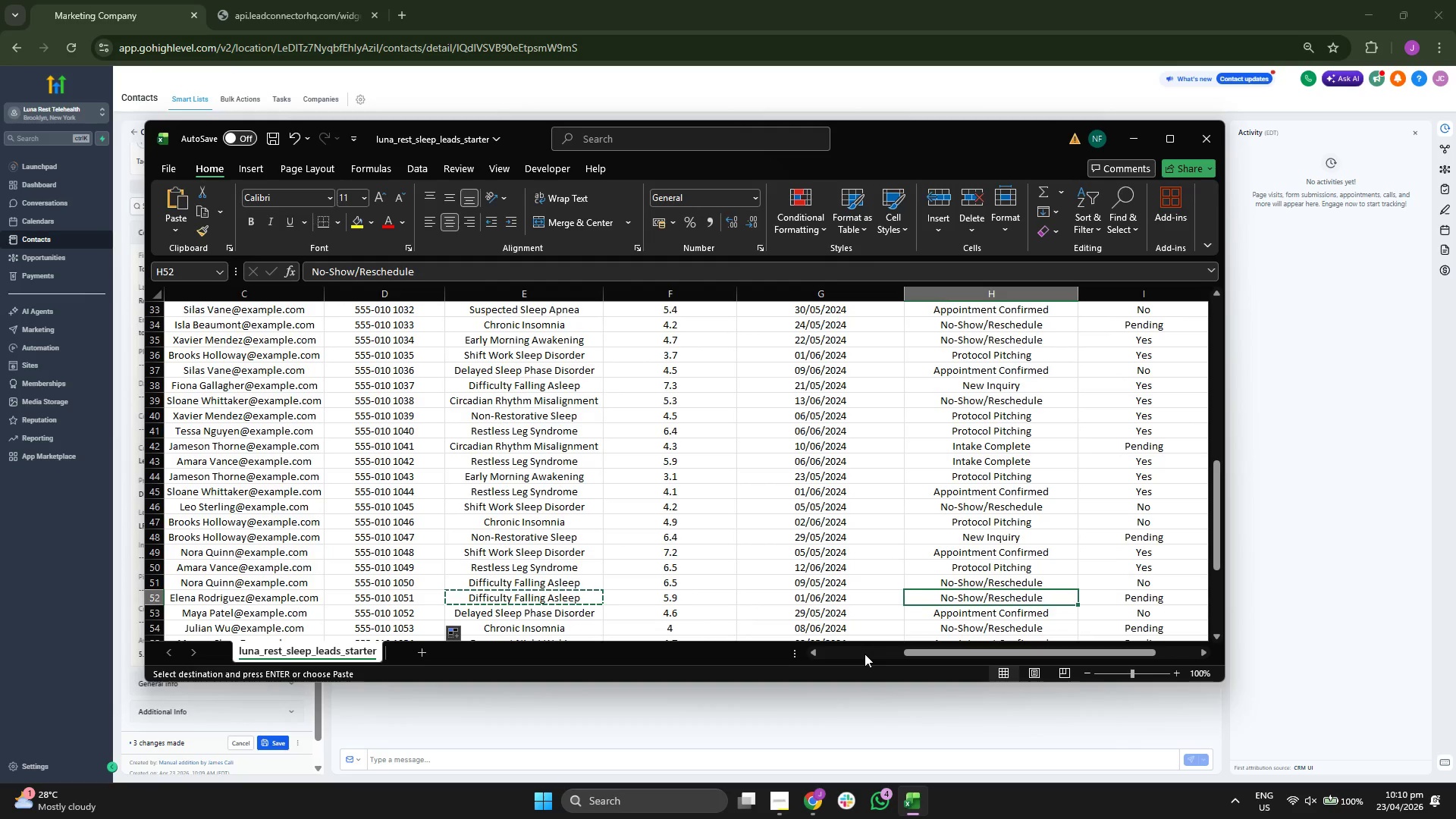 
key(ArrowLeft)
 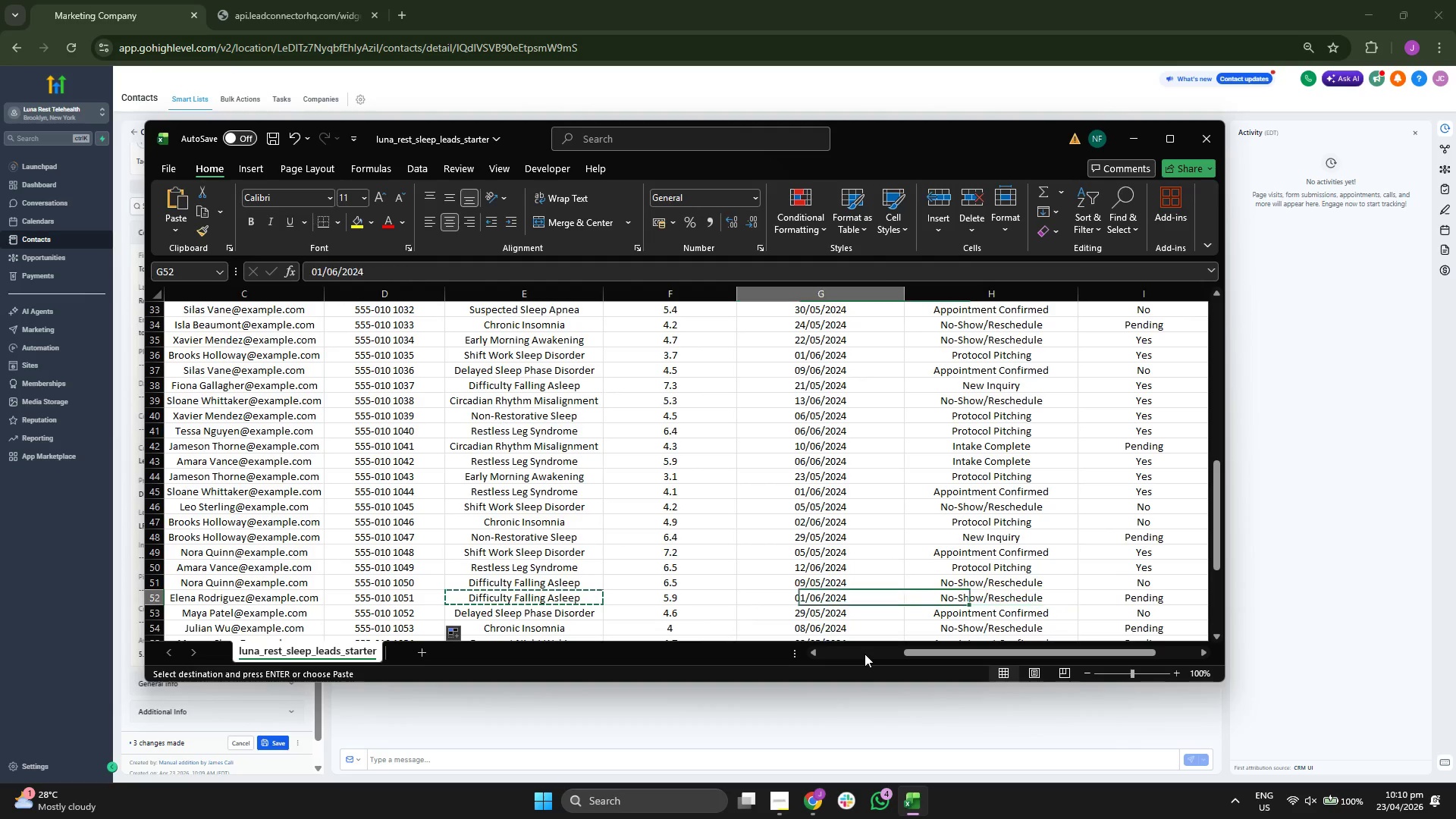 
key(Control+ControlLeft)
 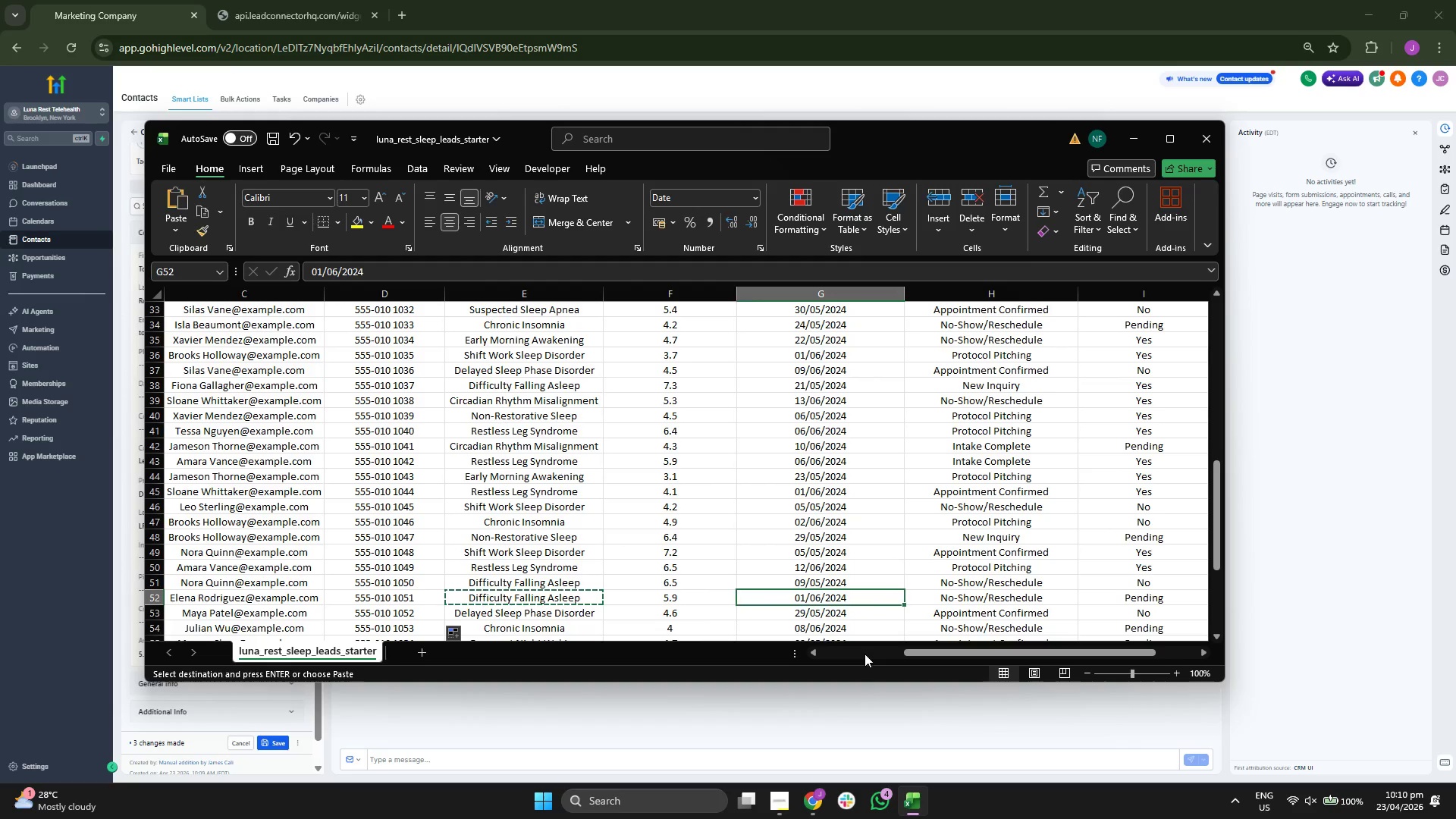 
key(Control+C)
 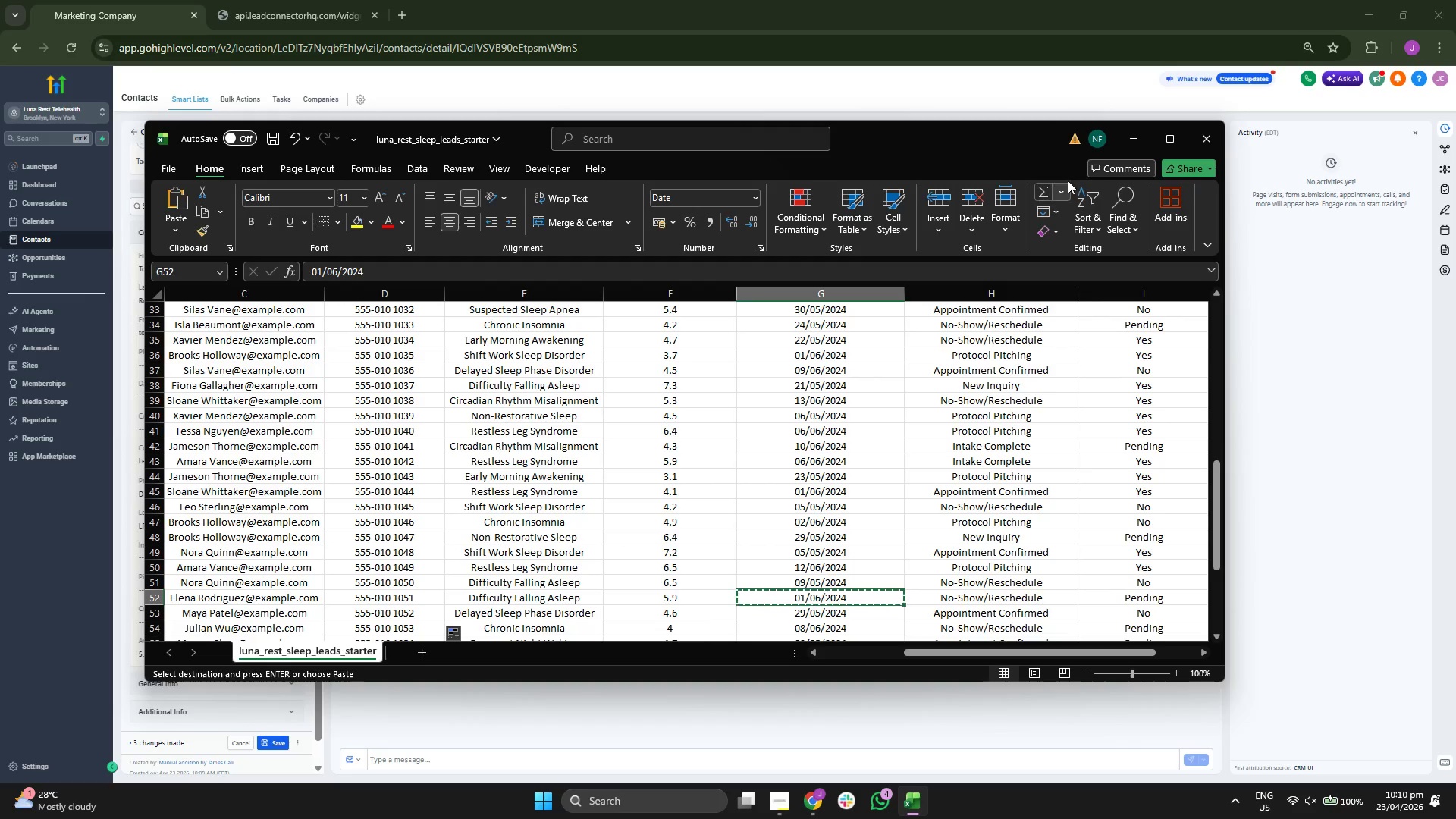 
left_click([1136, 134])
 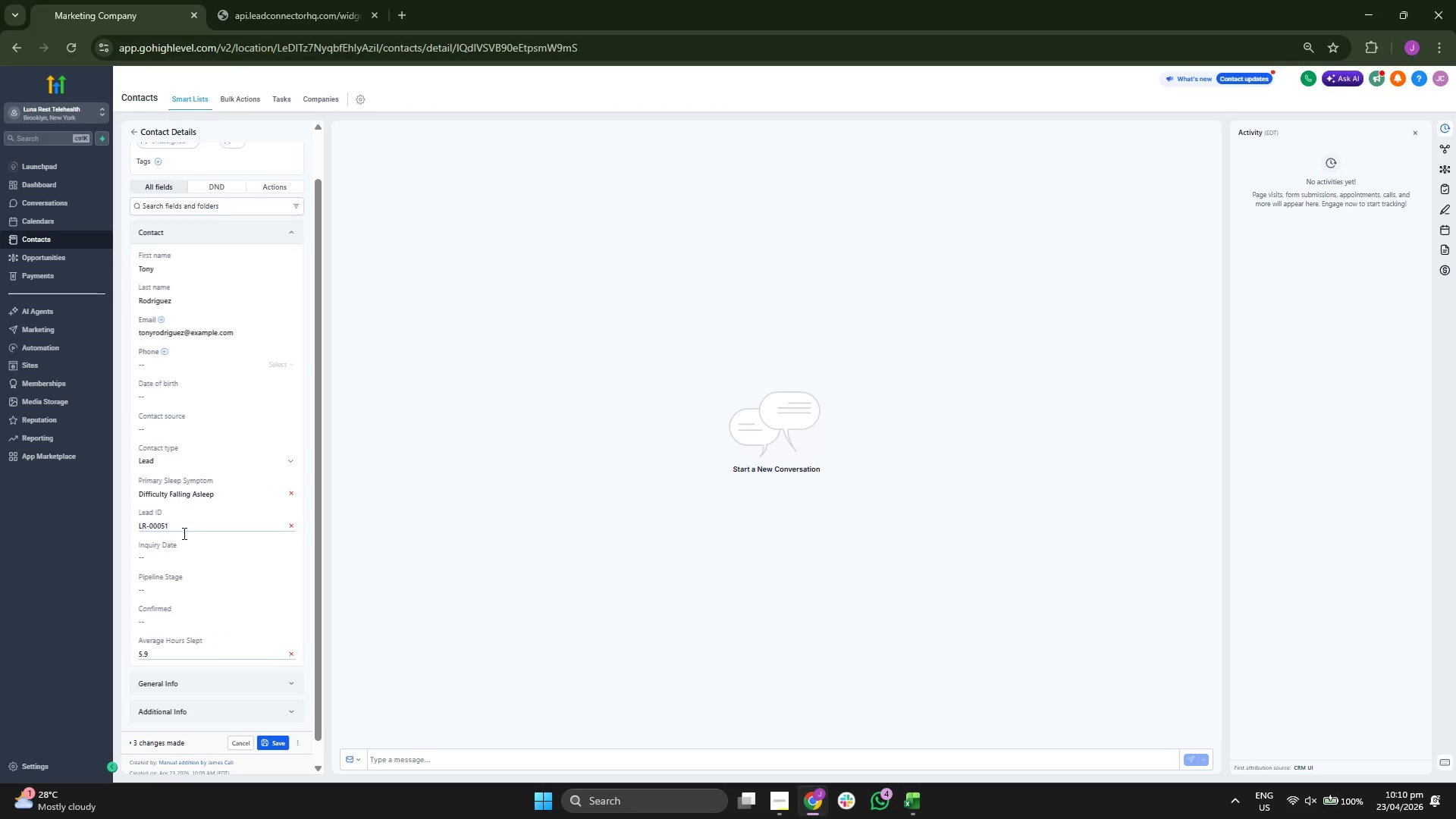 
left_click([189, 556])
 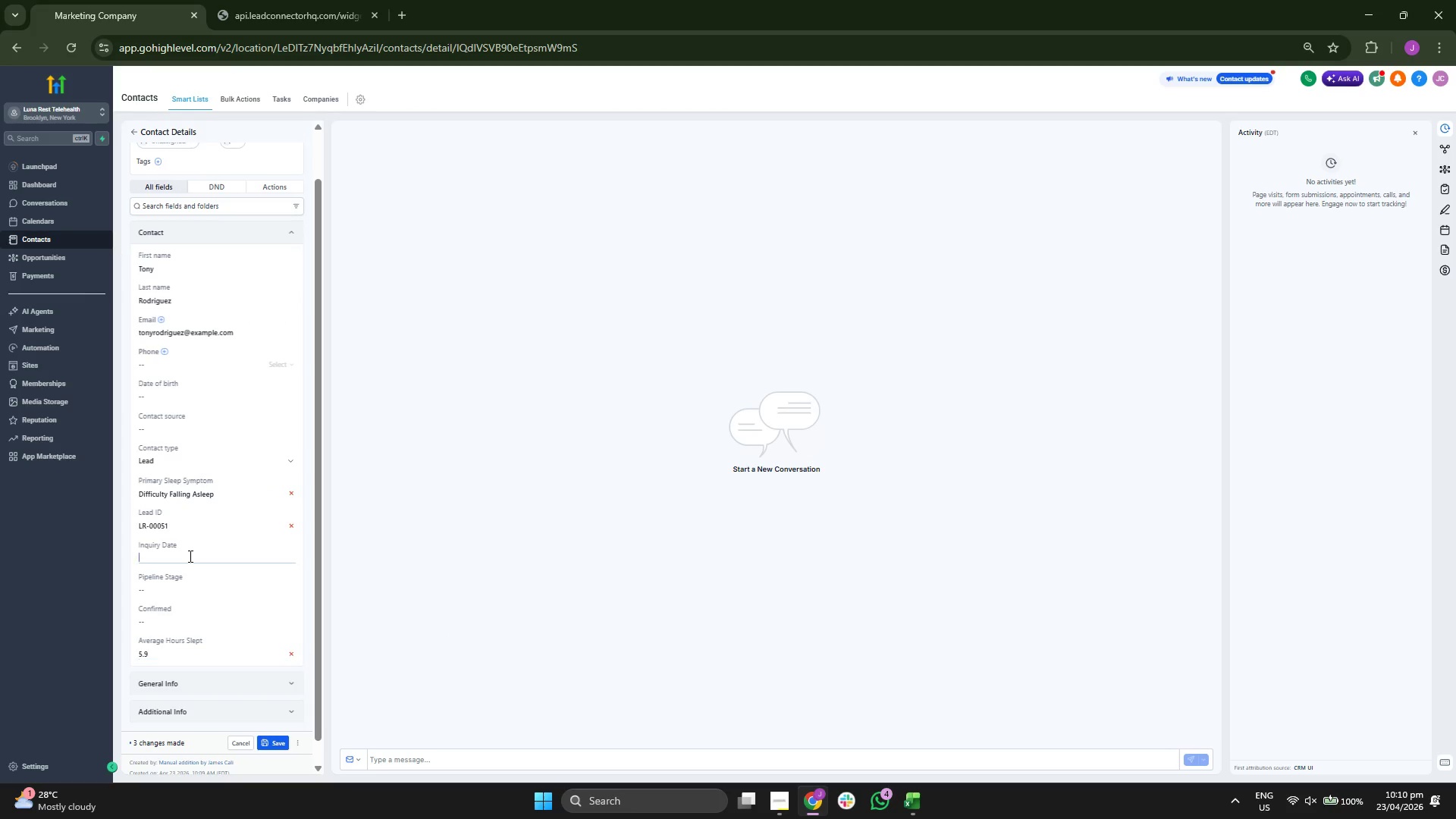 
key(Control+ControlLeft)
 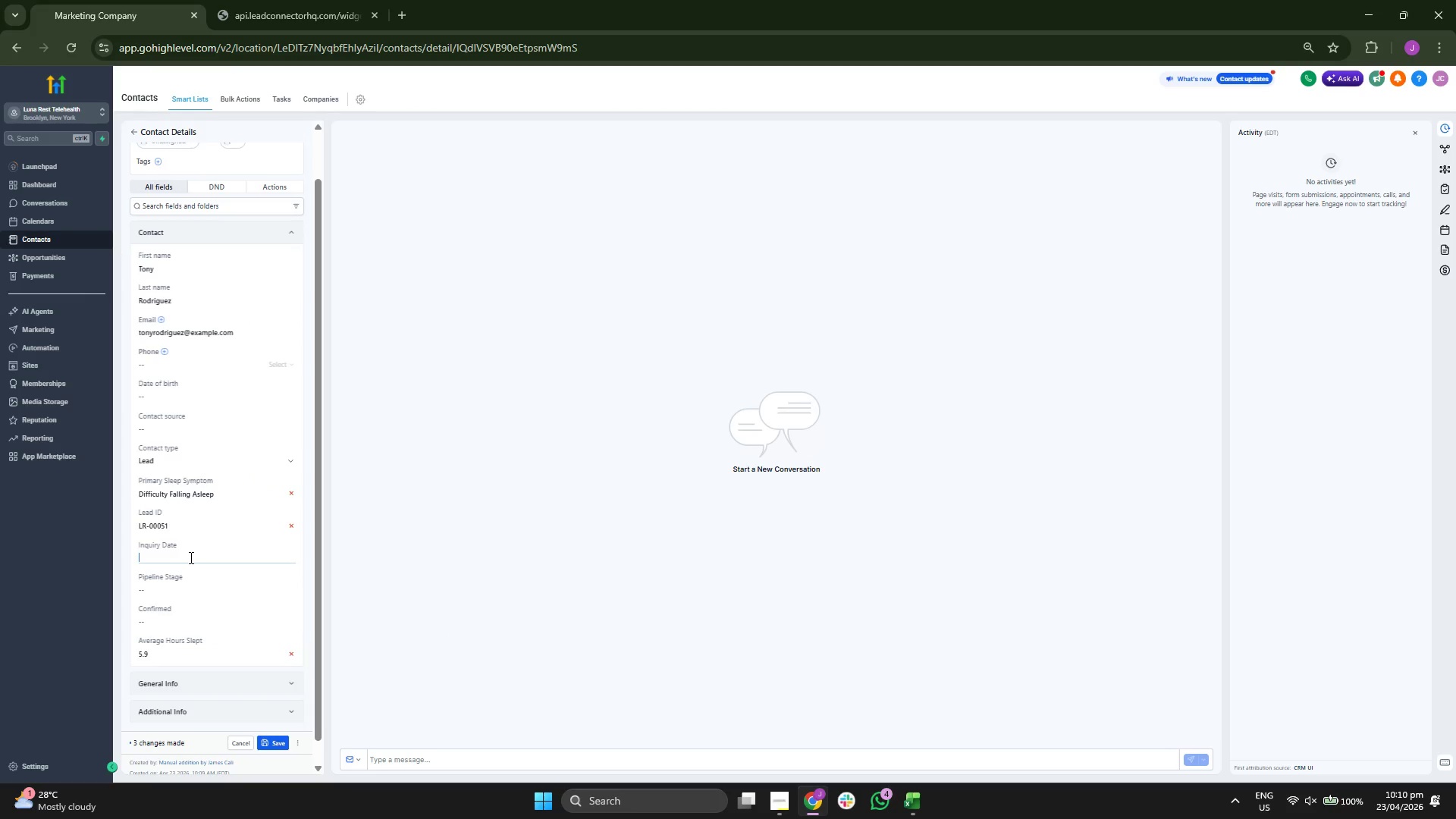 
key(Control+V)
 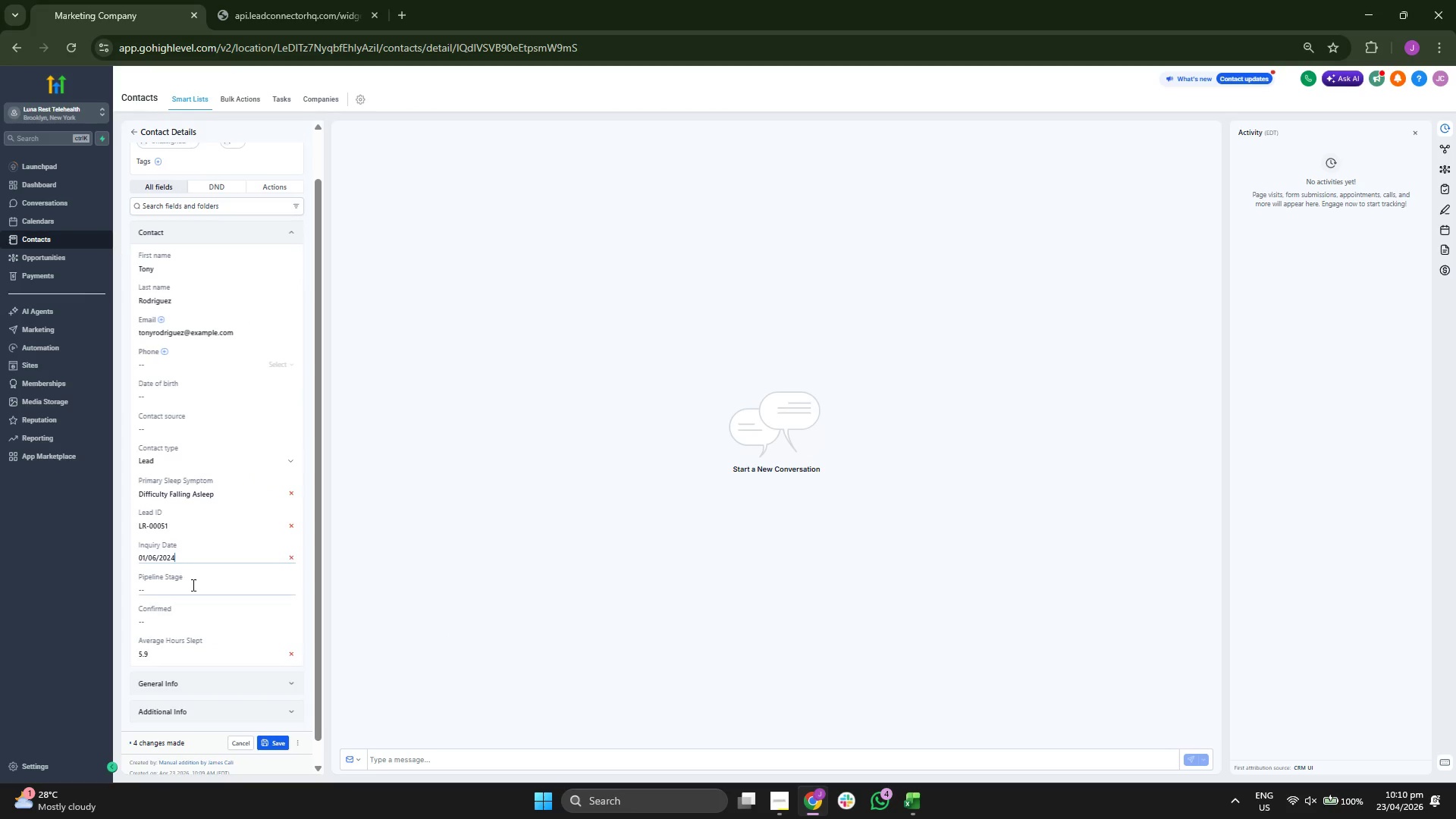 
left_click([192, 585])
 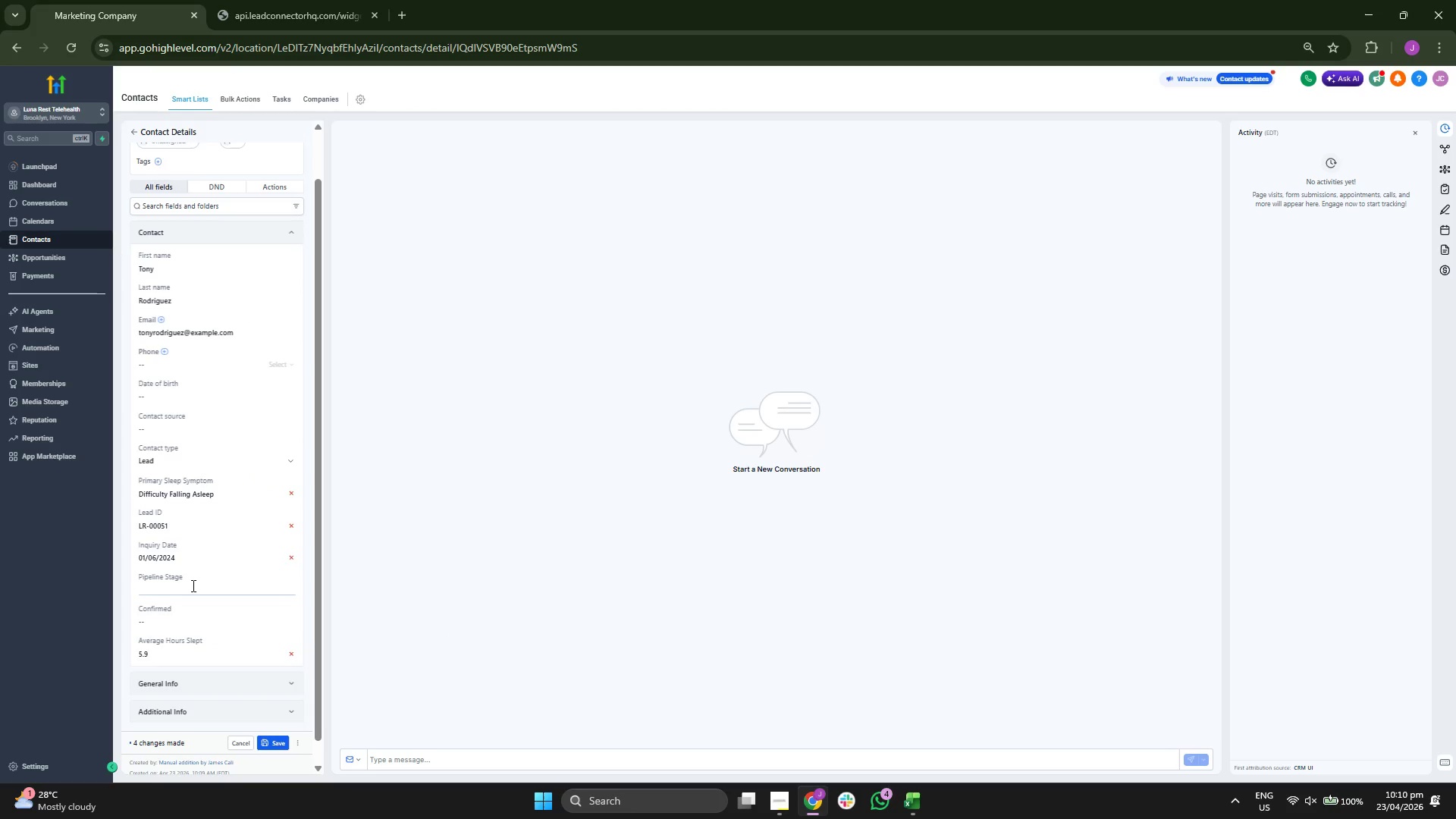 
type(nO)
key(Backspace)
key(Backspace)
type(No- Sh)
key(Backspace)
key(Backspace)
key(Backspace)
key(Backspace)
type( Shoe)
key(Backspace)
type(w.)
key(Backspace)
type(/Reschedule)
 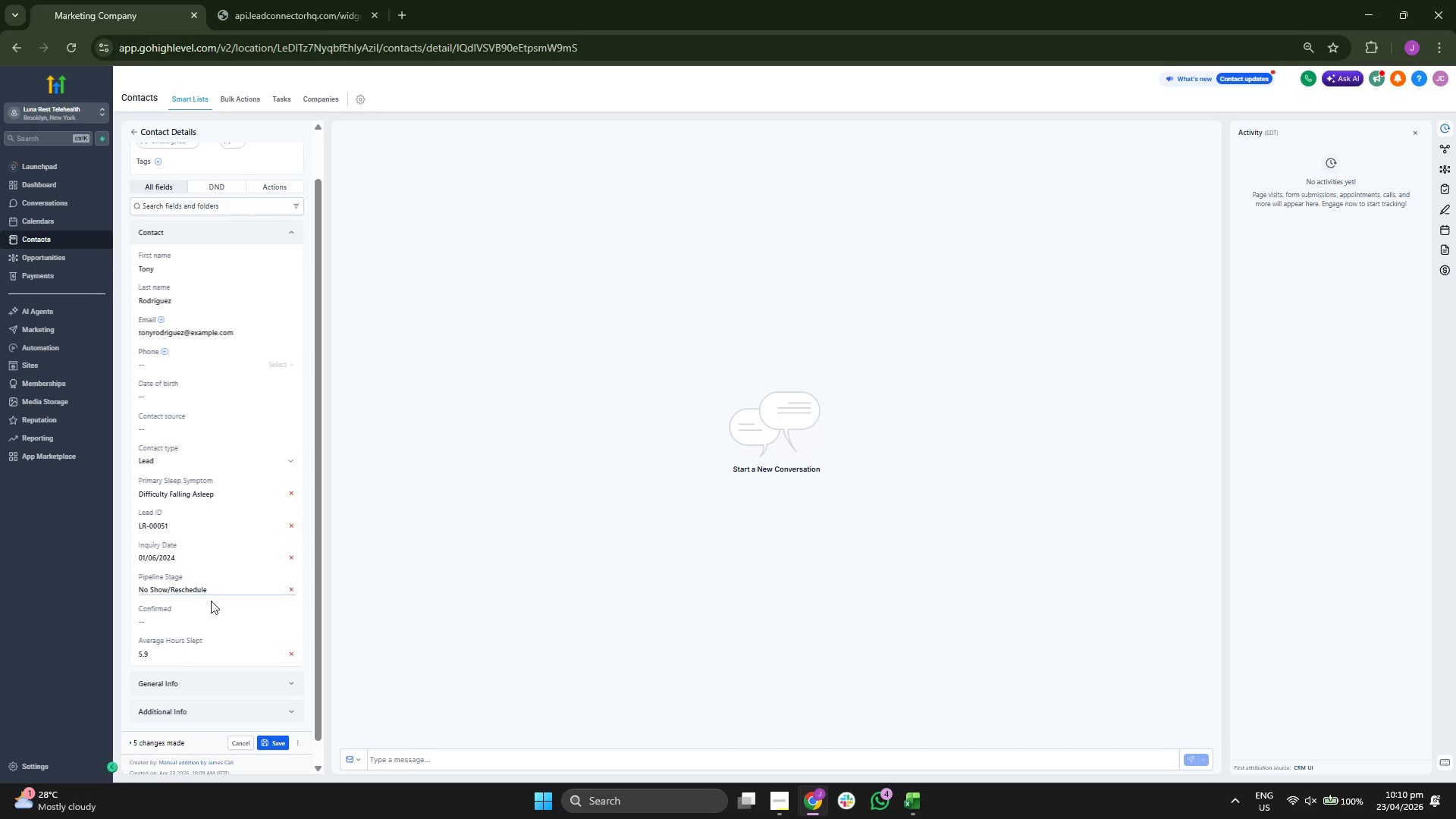 
left_click([206, 616])
 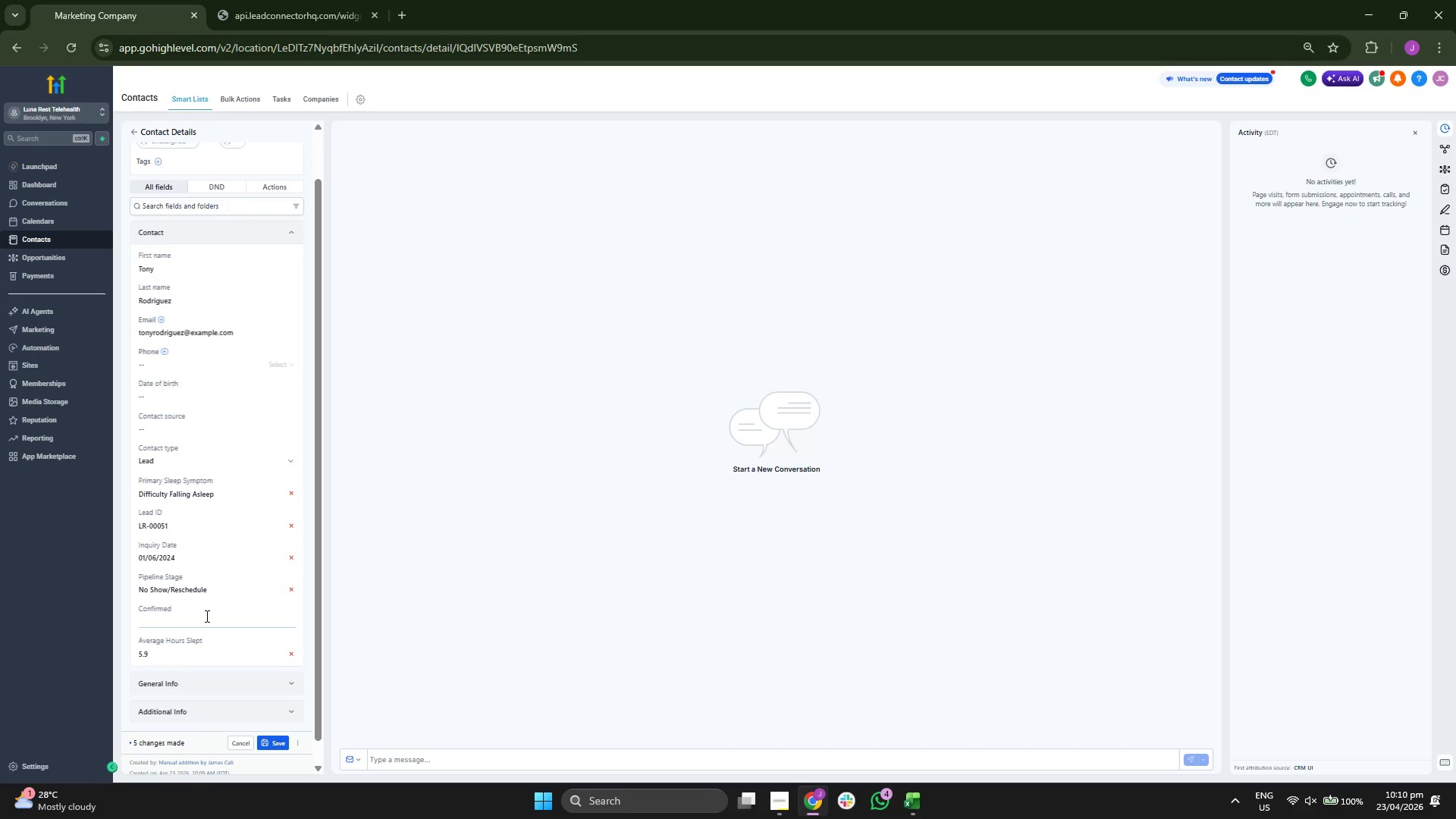 
type(Pending)
 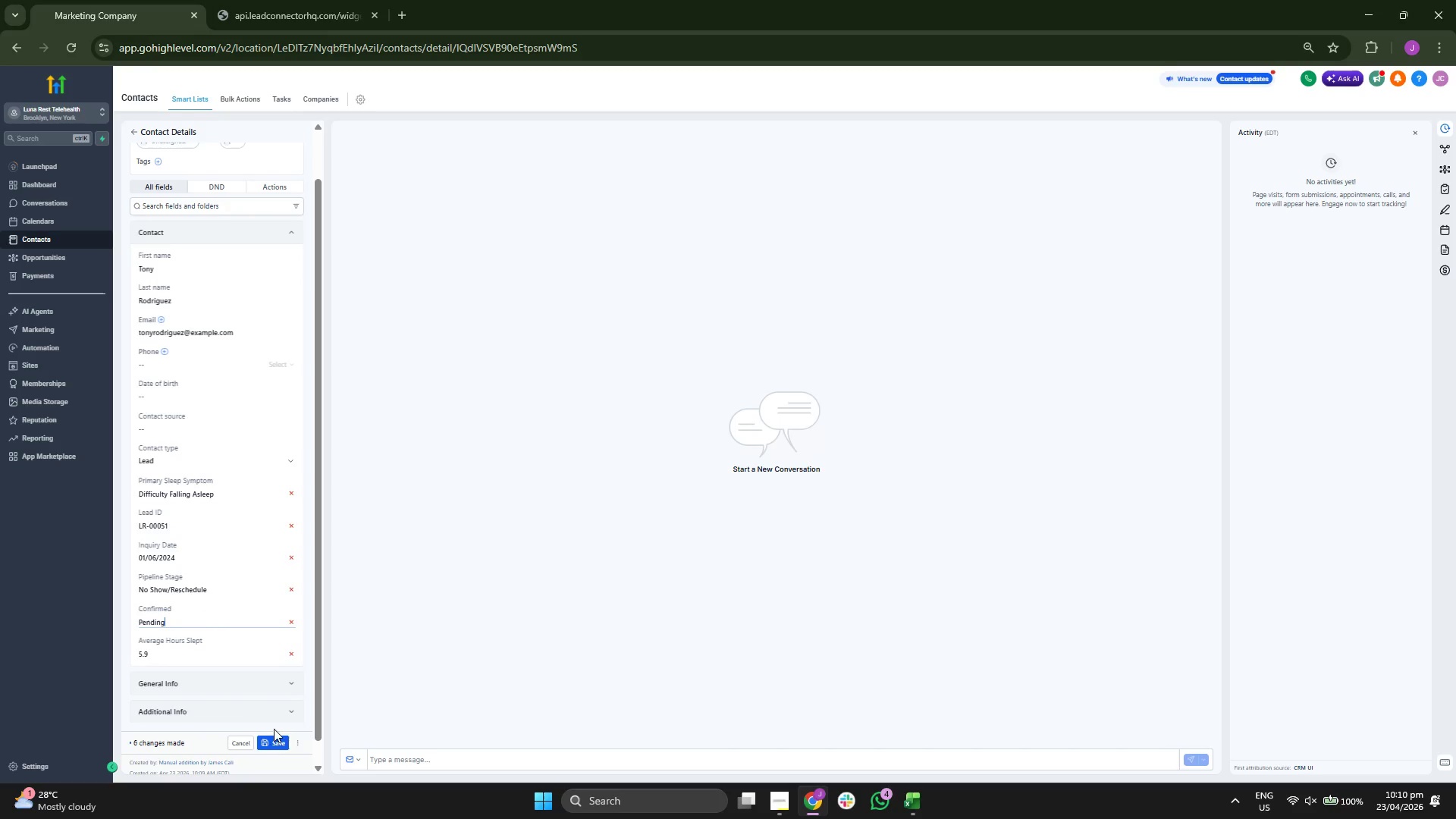 
left_click([280, 742])
 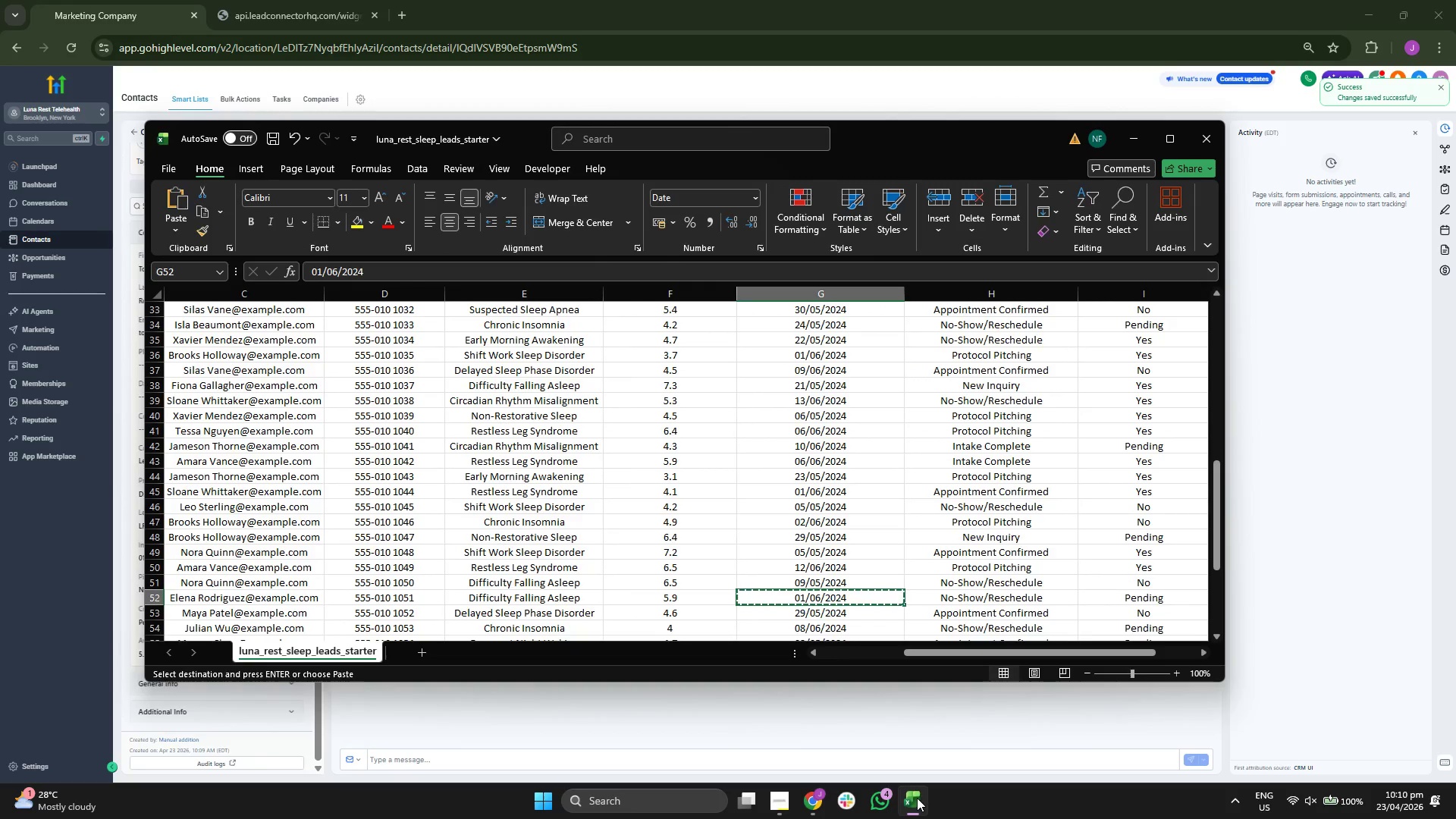 
left_click([917, 798])
 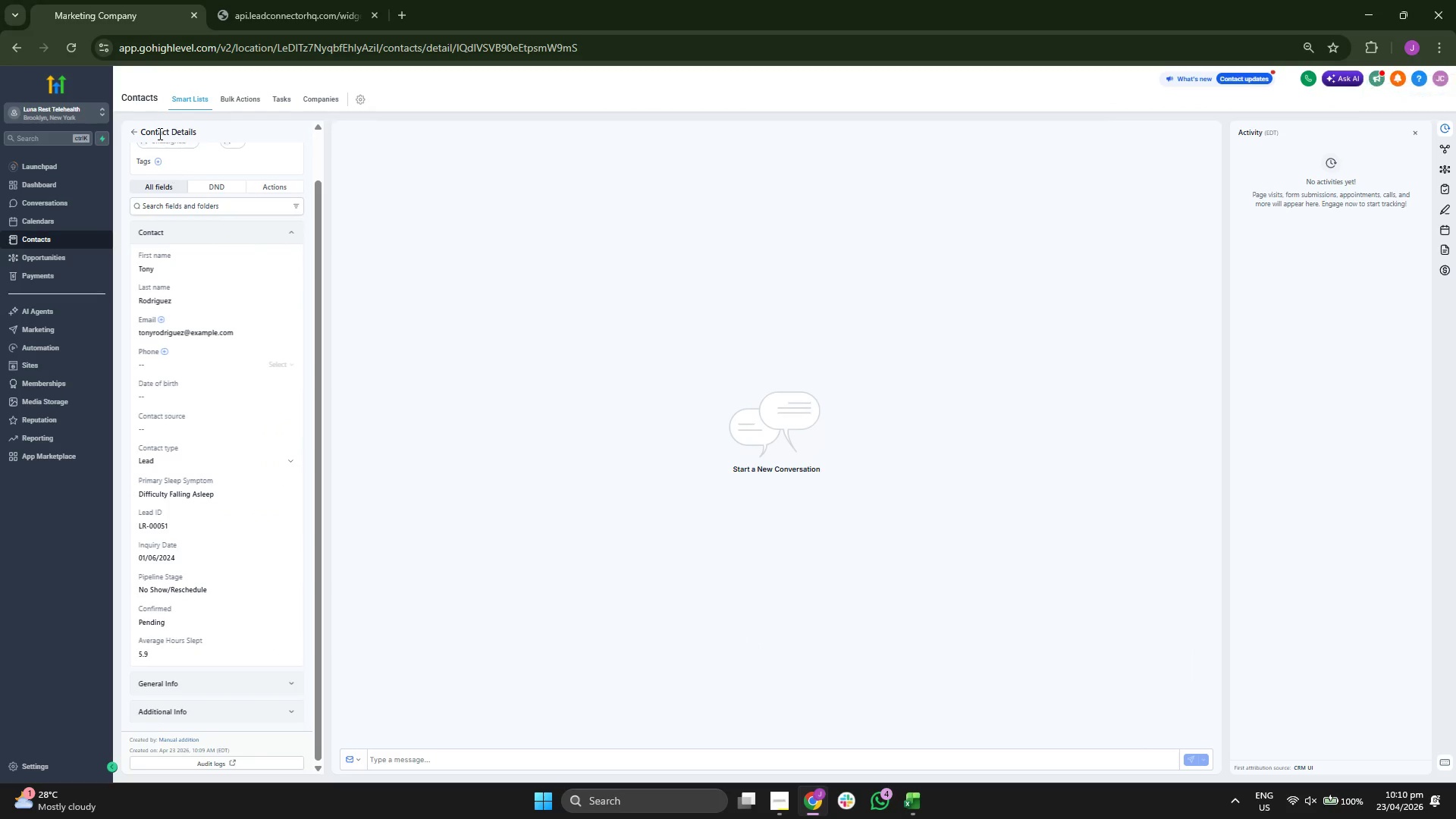 
left_click([134, 132])
 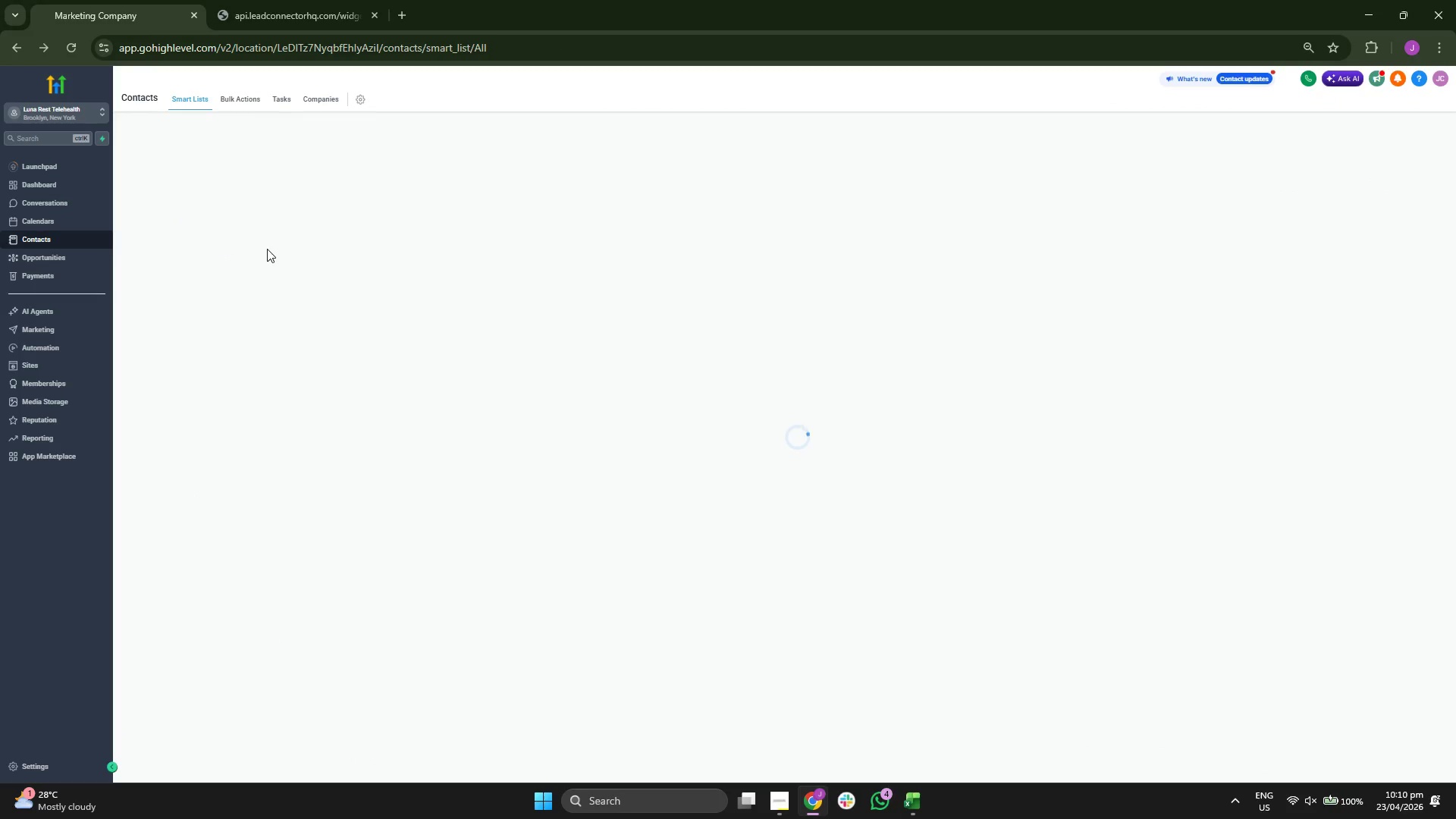 
mouse_move([306, 271])
 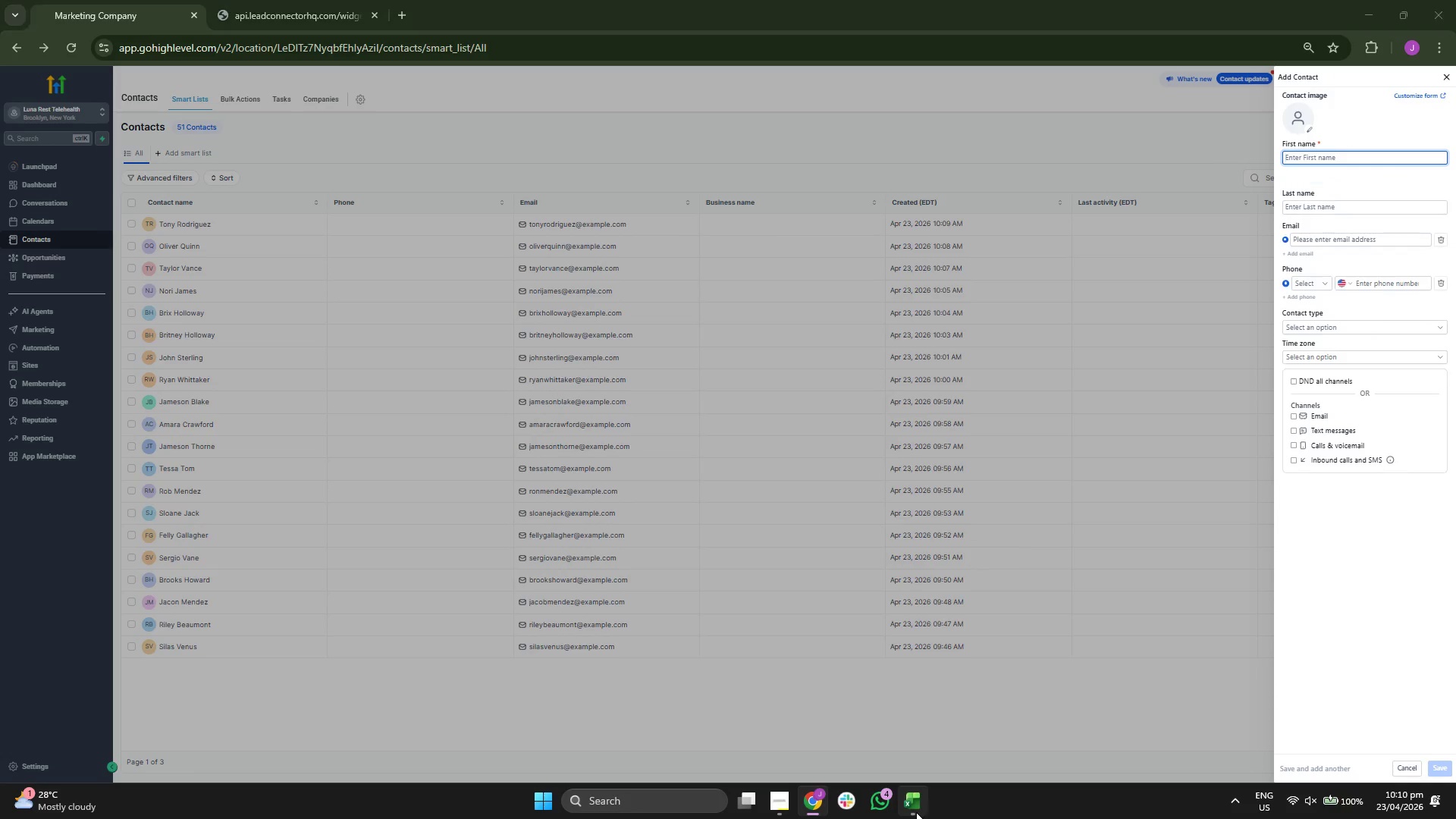 
key(ArrowLeft)
 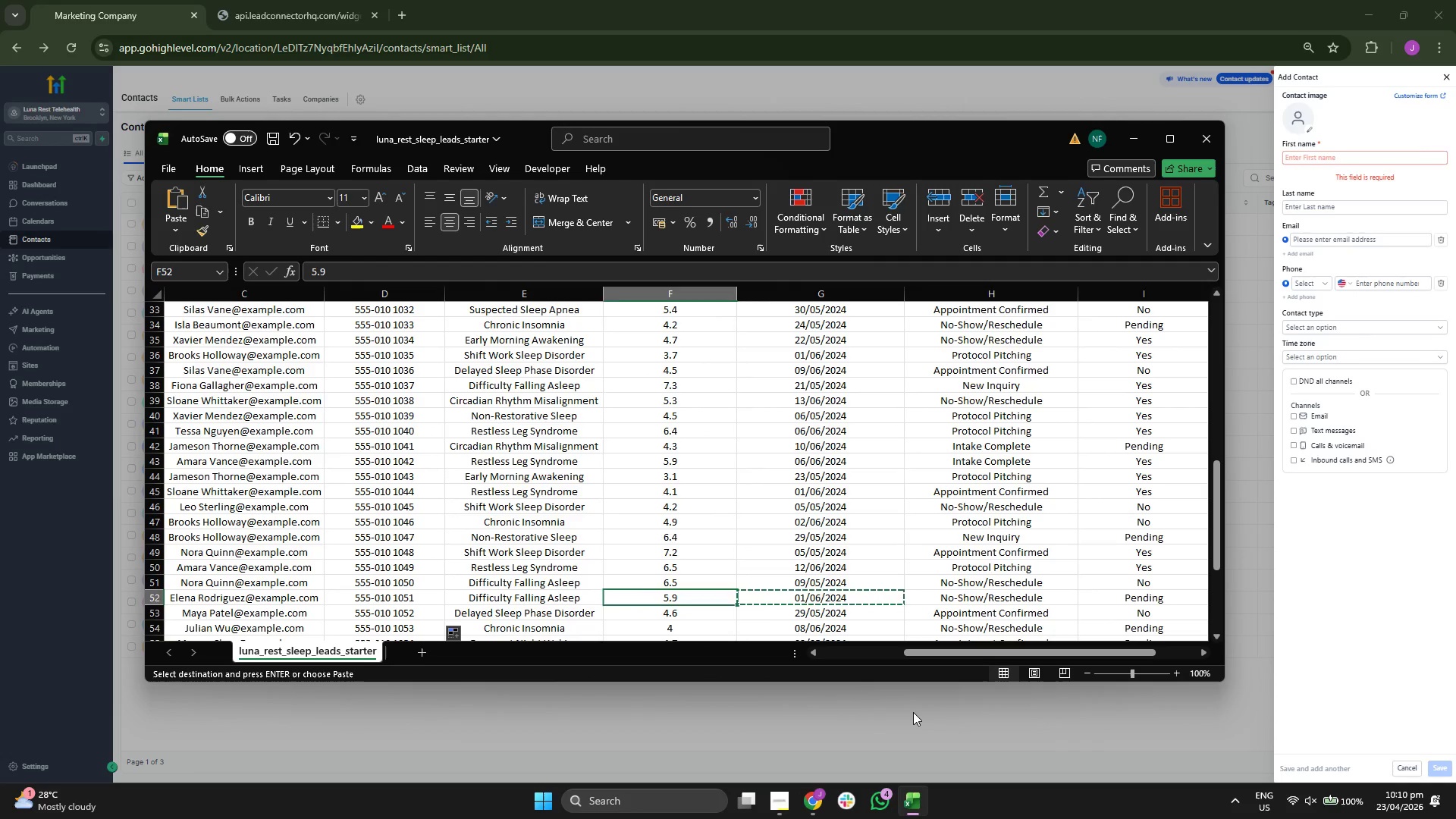 
key(ArrowLeft)
 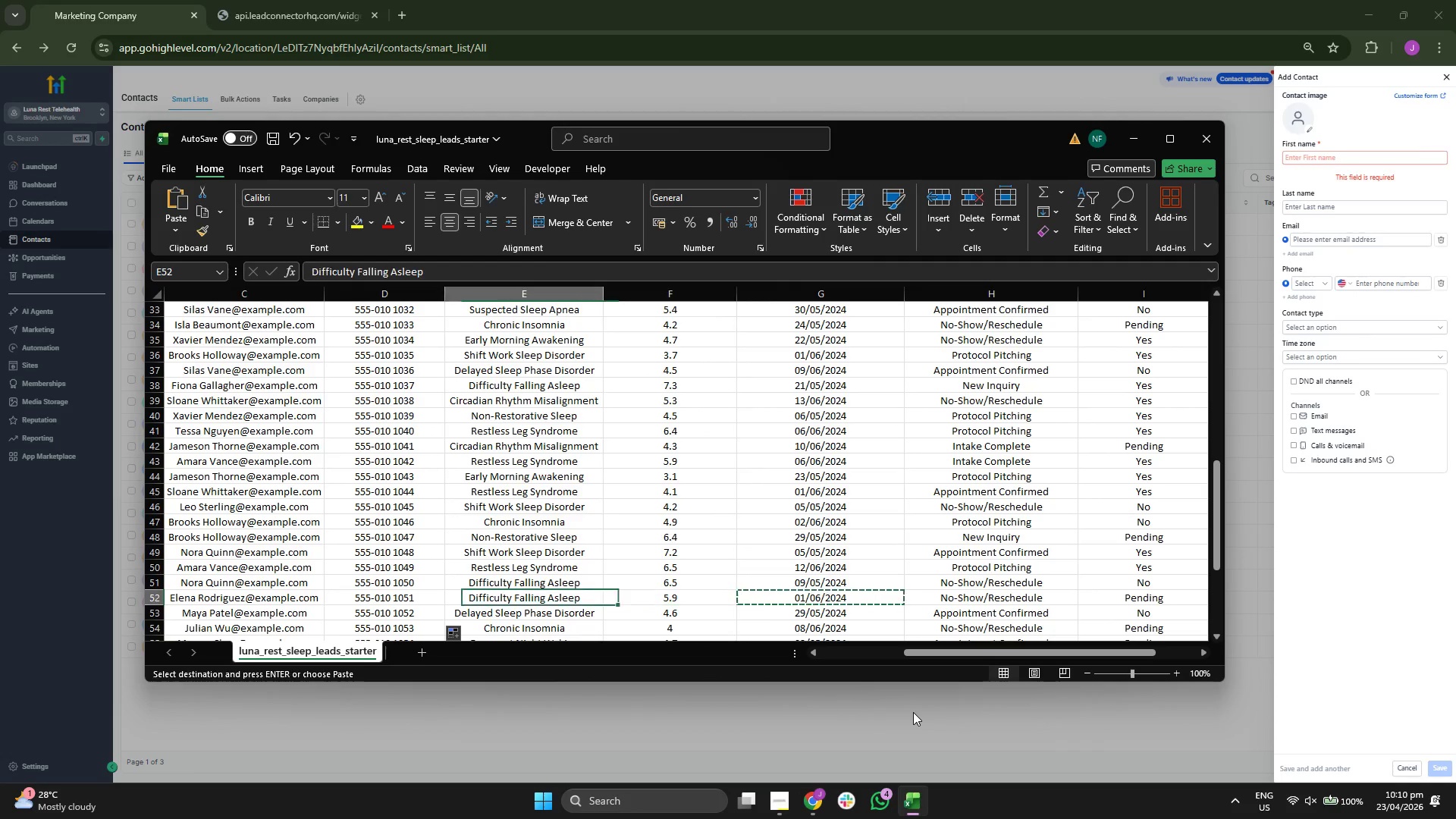 
key(ArrowLeft)
 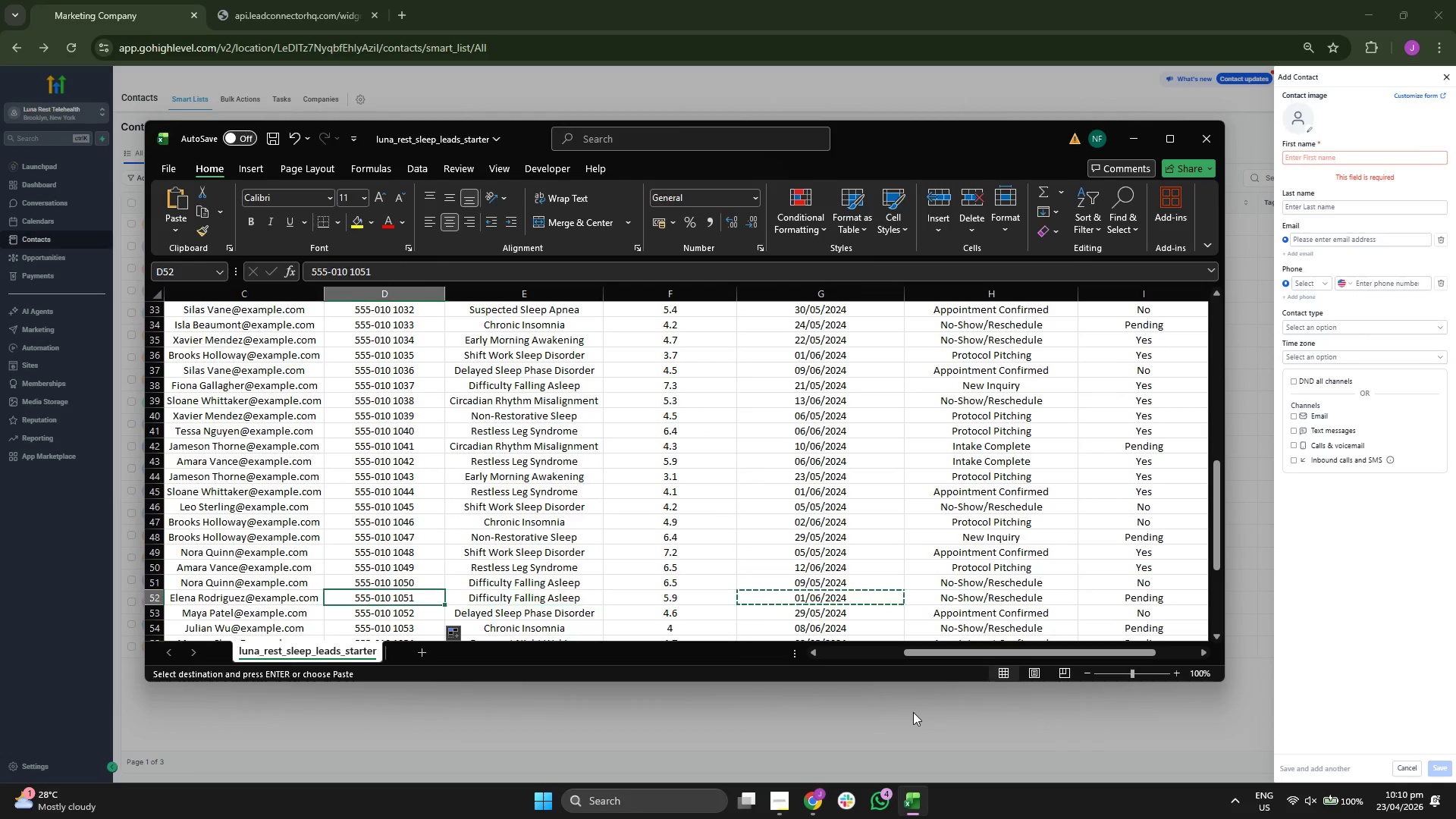 
key(ArrowLeft)
 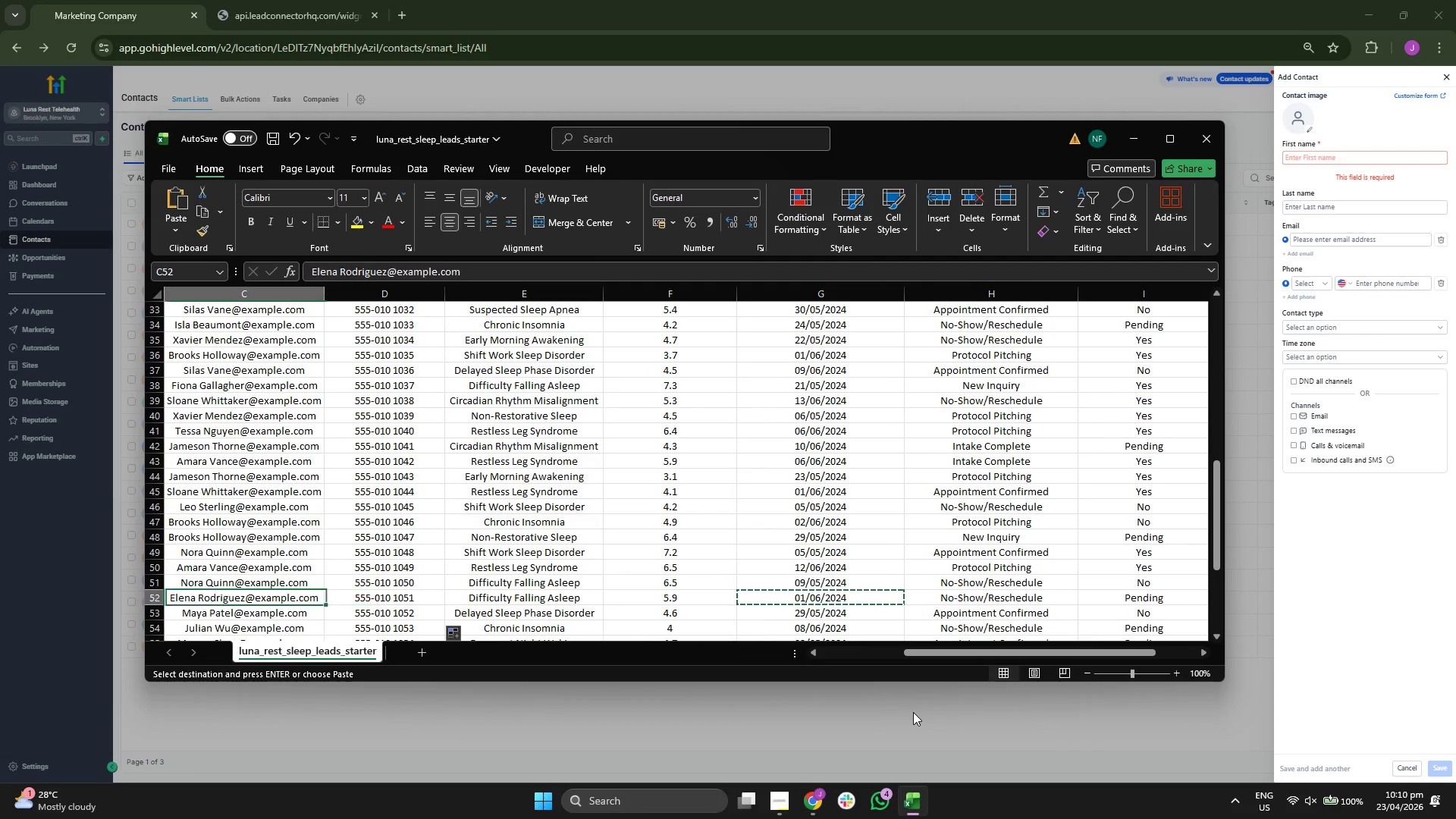 
key(ArrowLeft)
 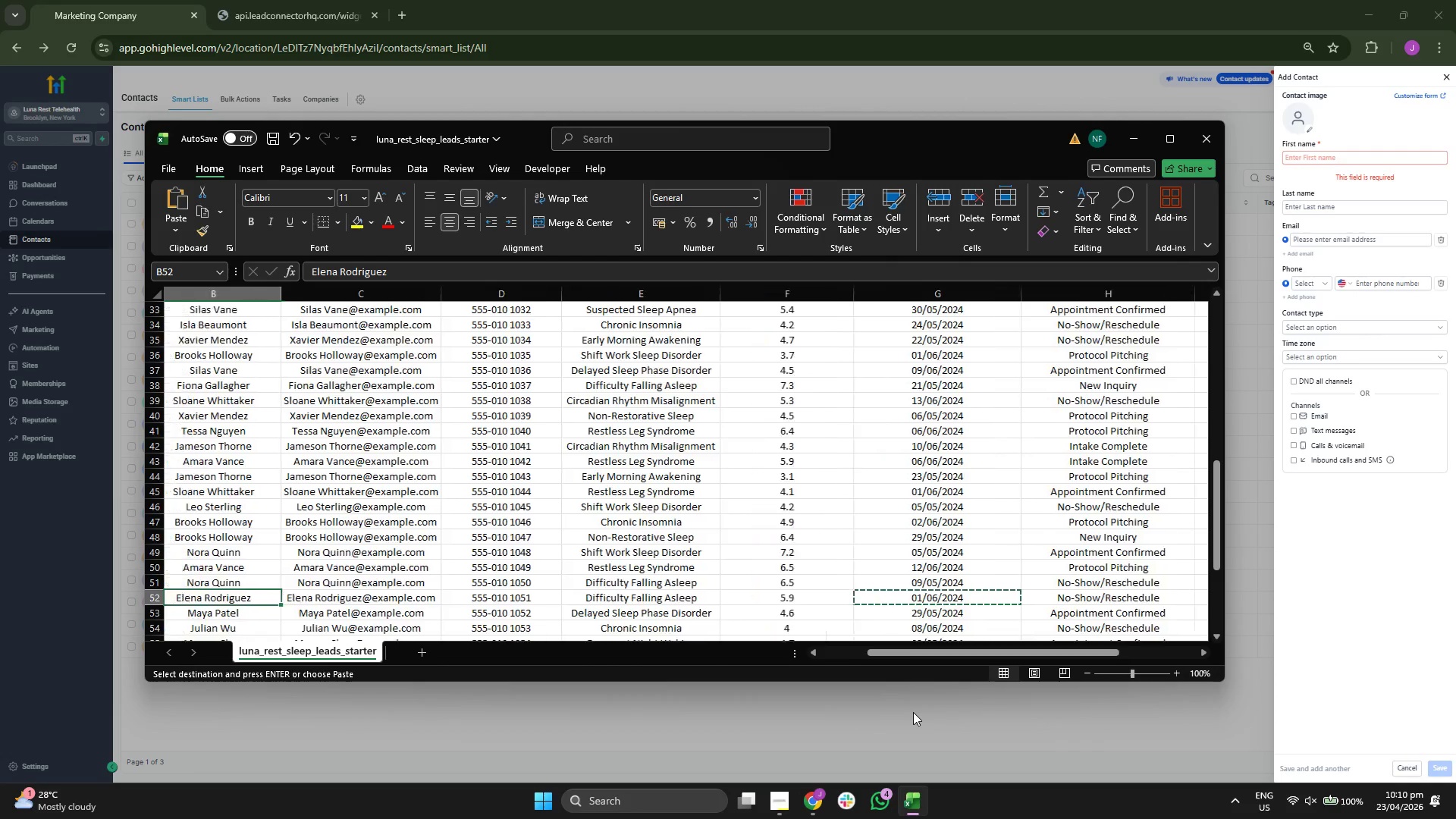 
key(ArrowLeft)
 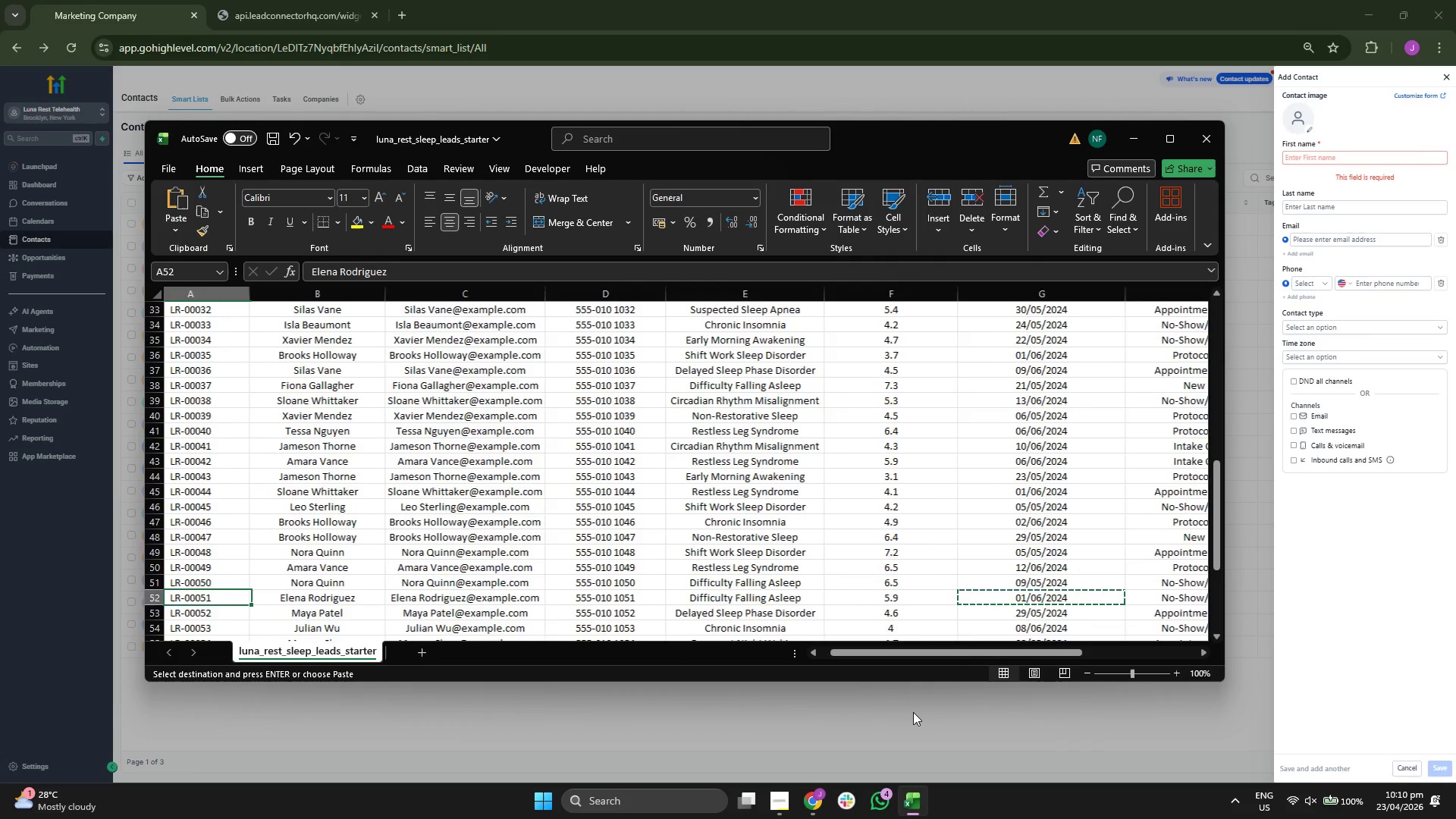 
key(ArrowDown)
 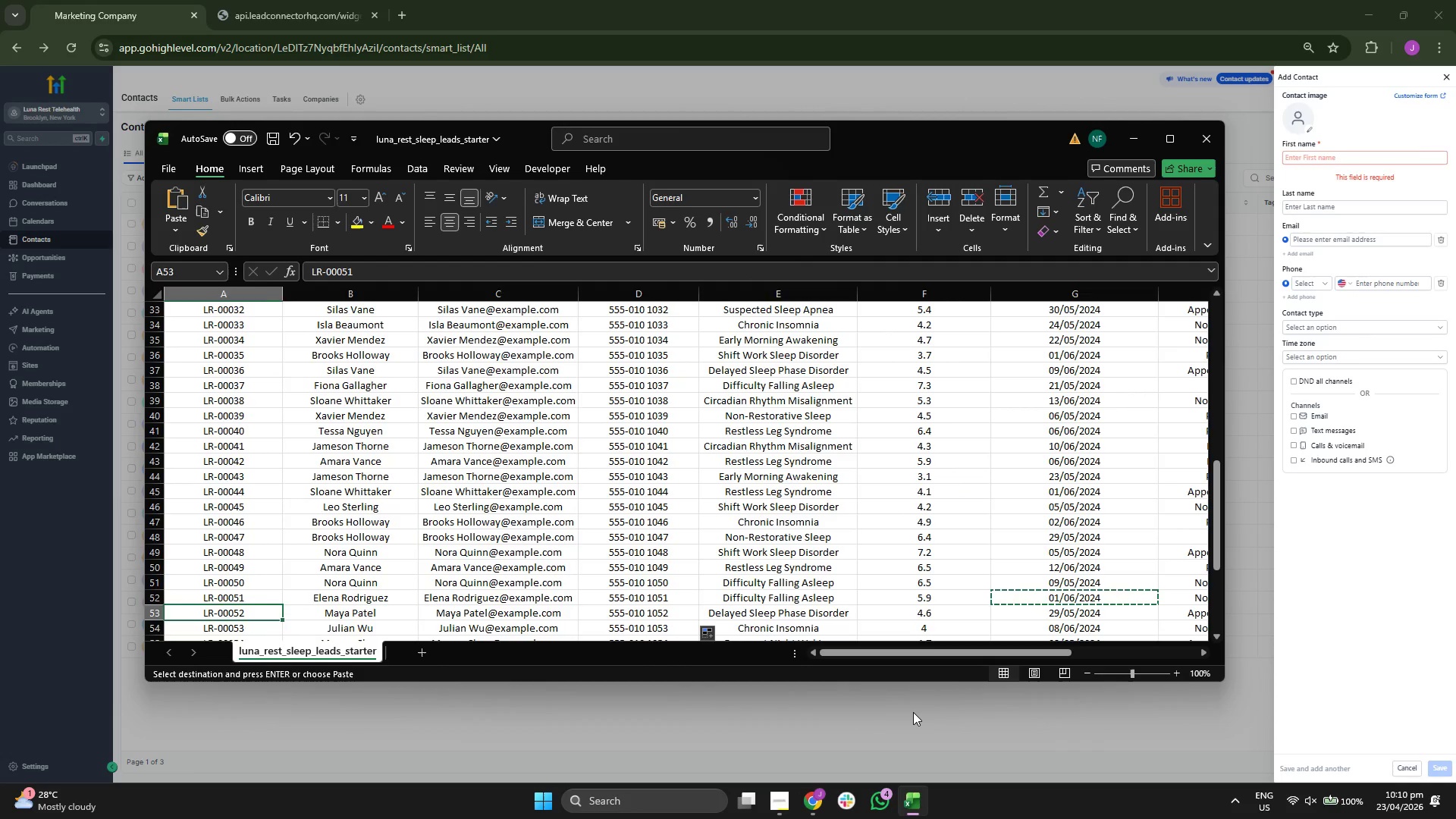 
key(ArrowRight)
 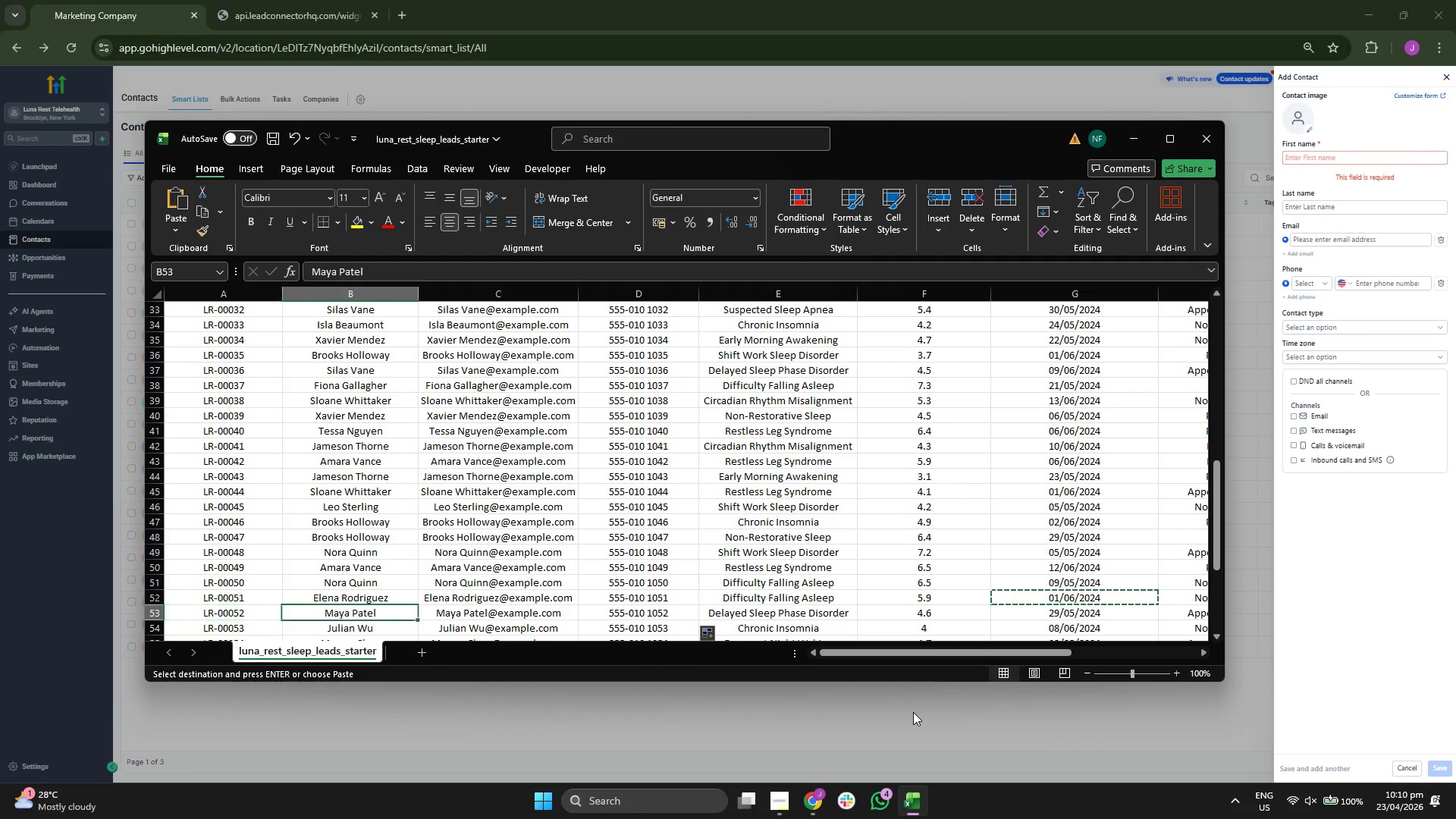 
key(ArrowRight)
 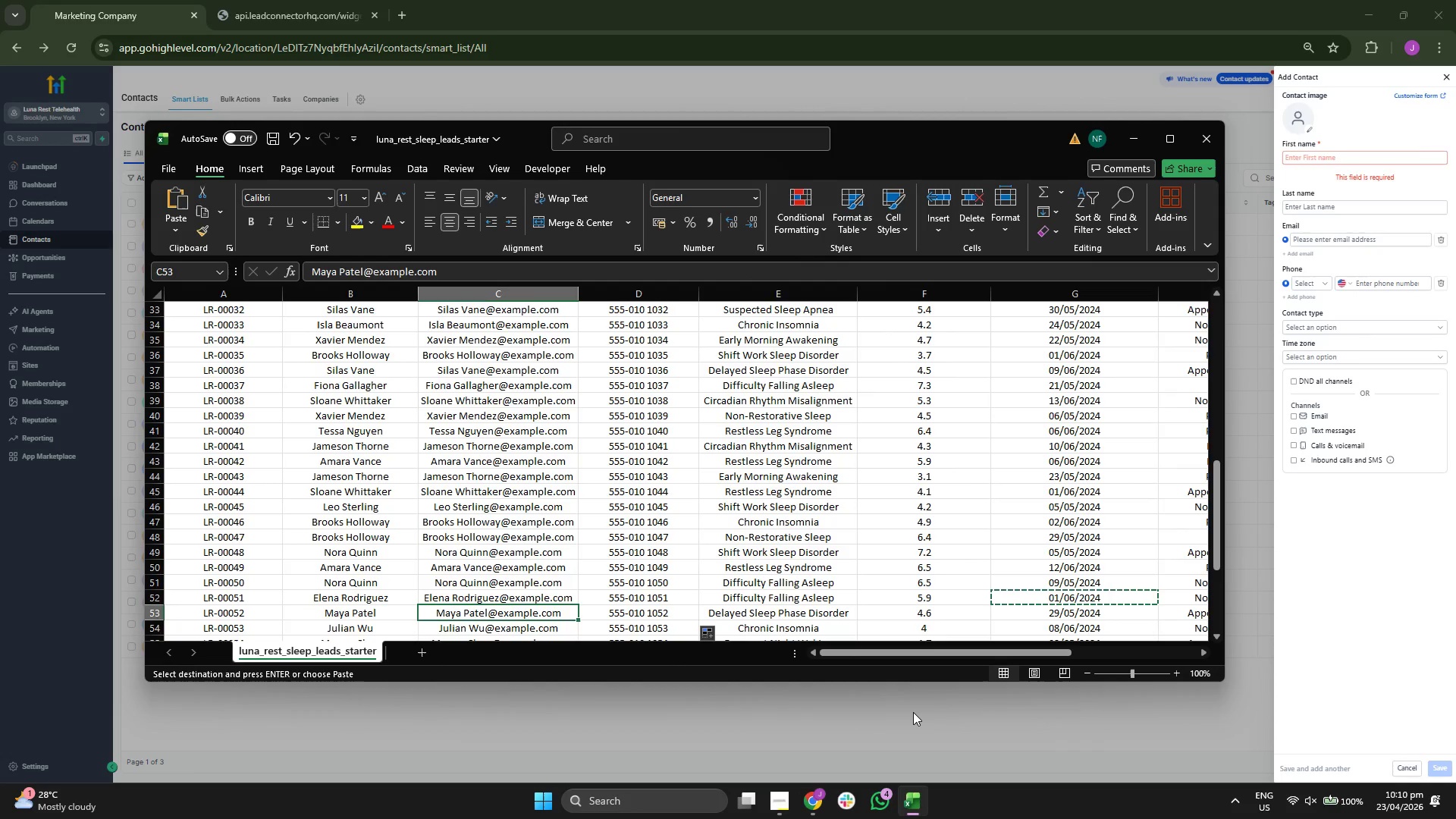 
key(Control+ControlLeft)
 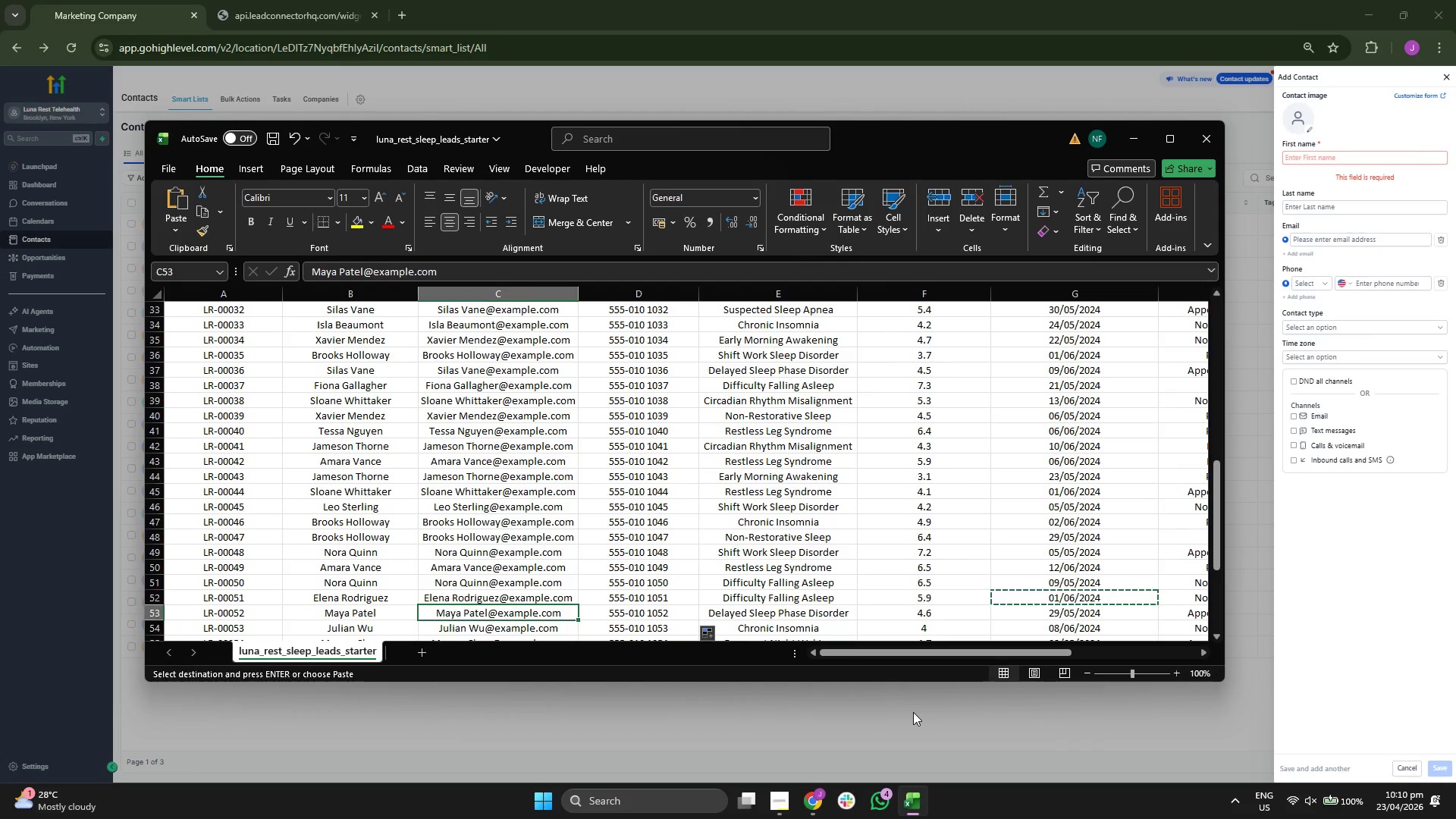 
key(Control+C)
 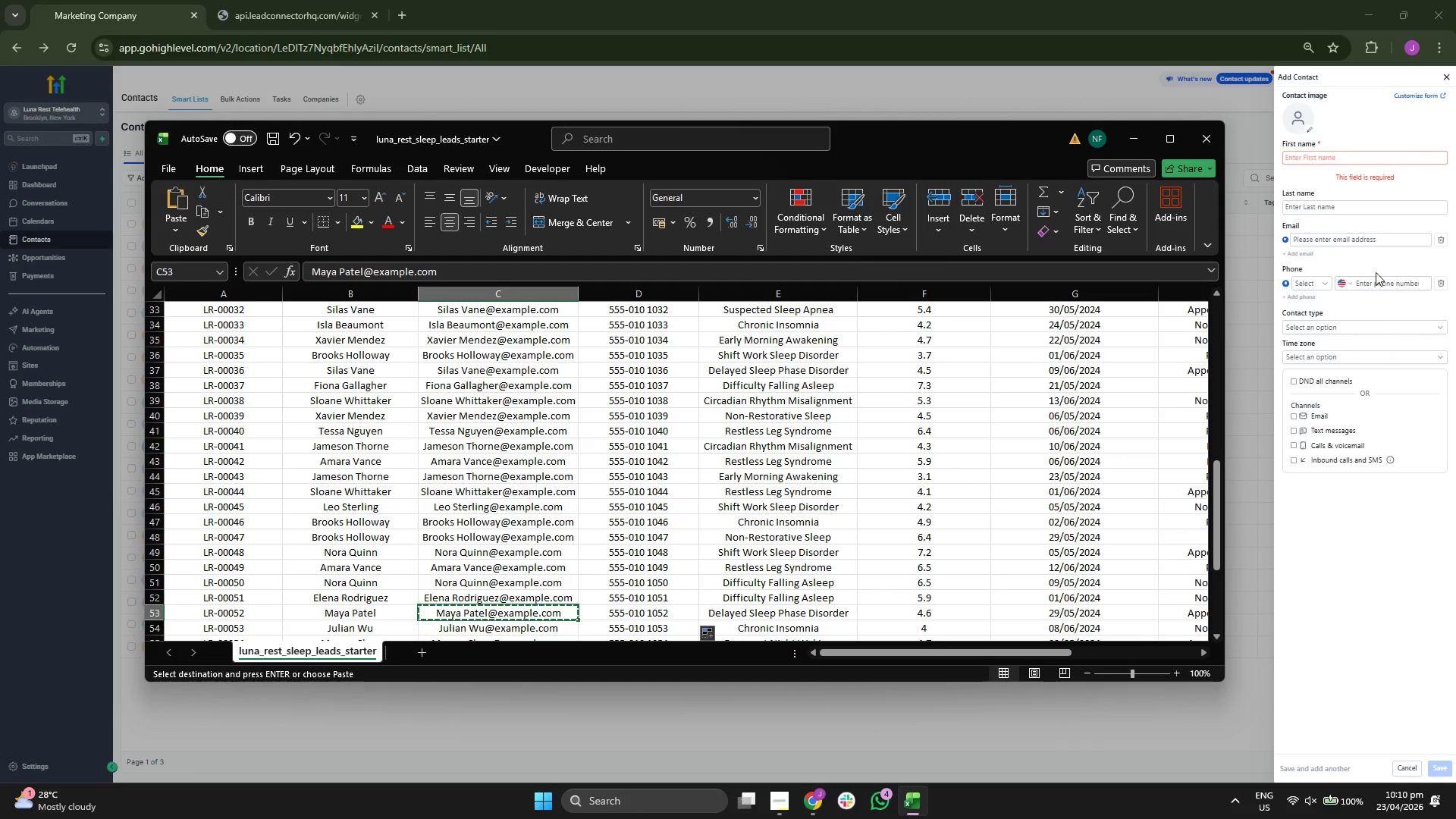 
left_click([1364, 241])
 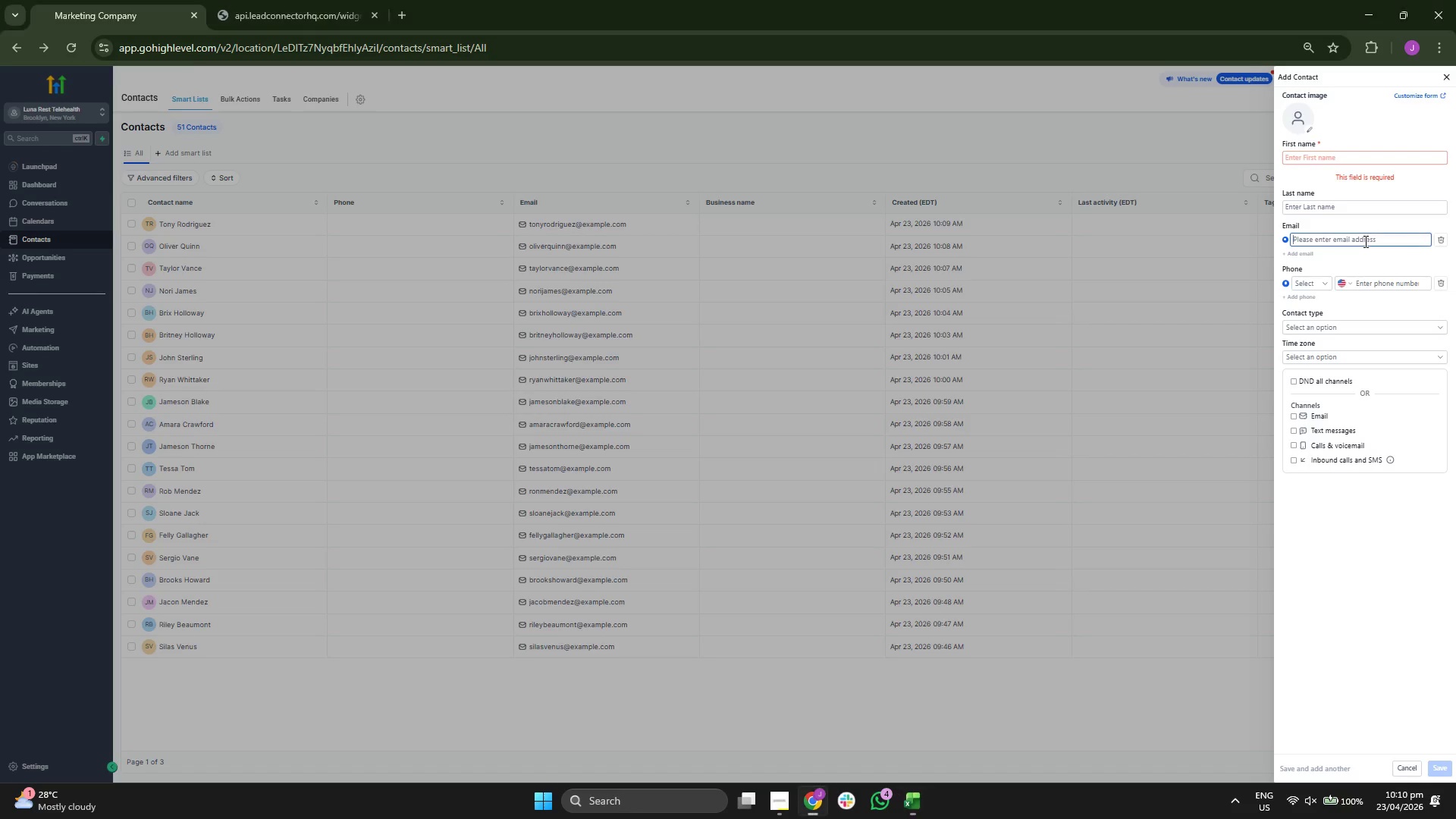 
key(Control+ControlLeft)
 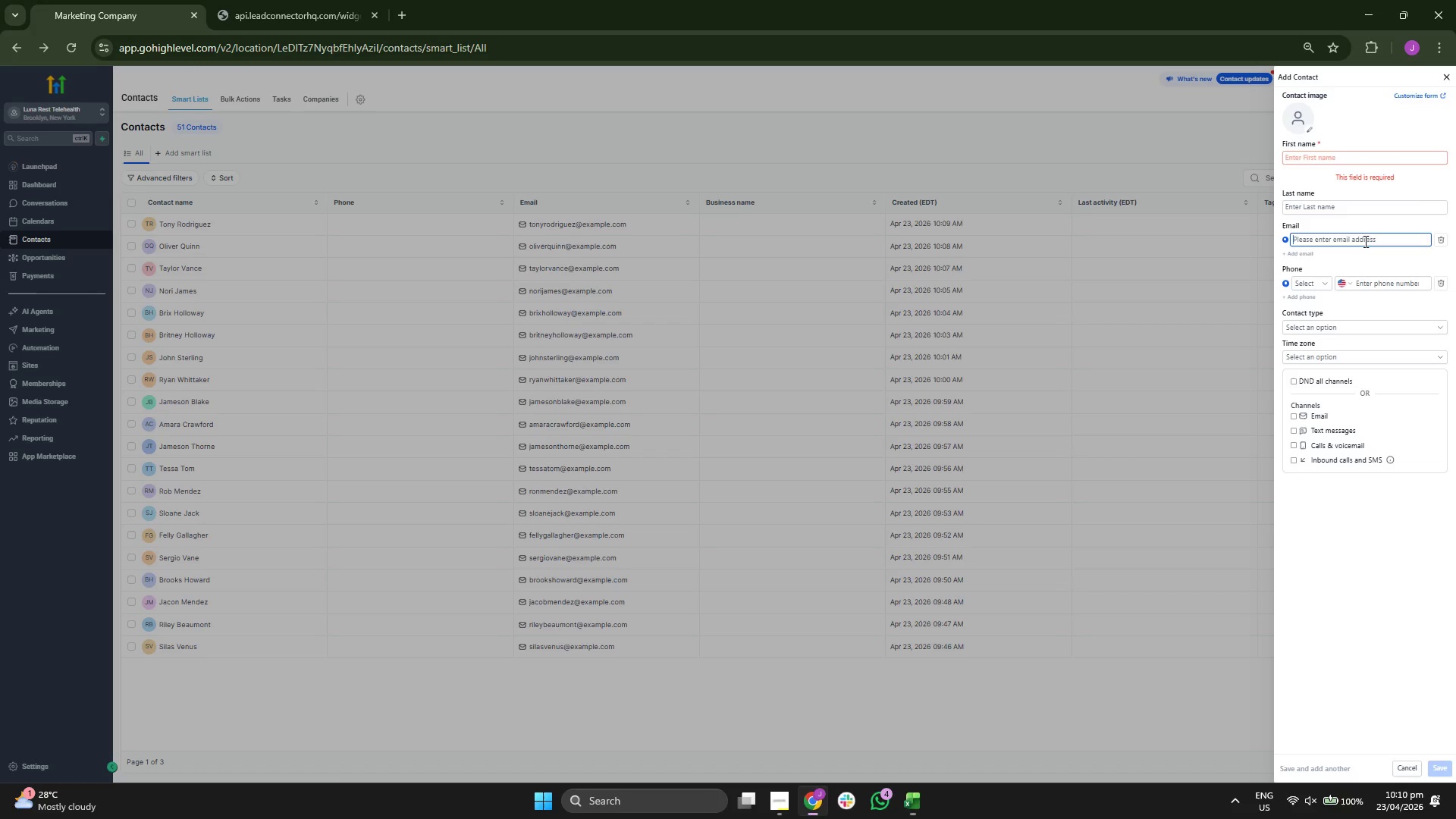 
key(Control+V)
 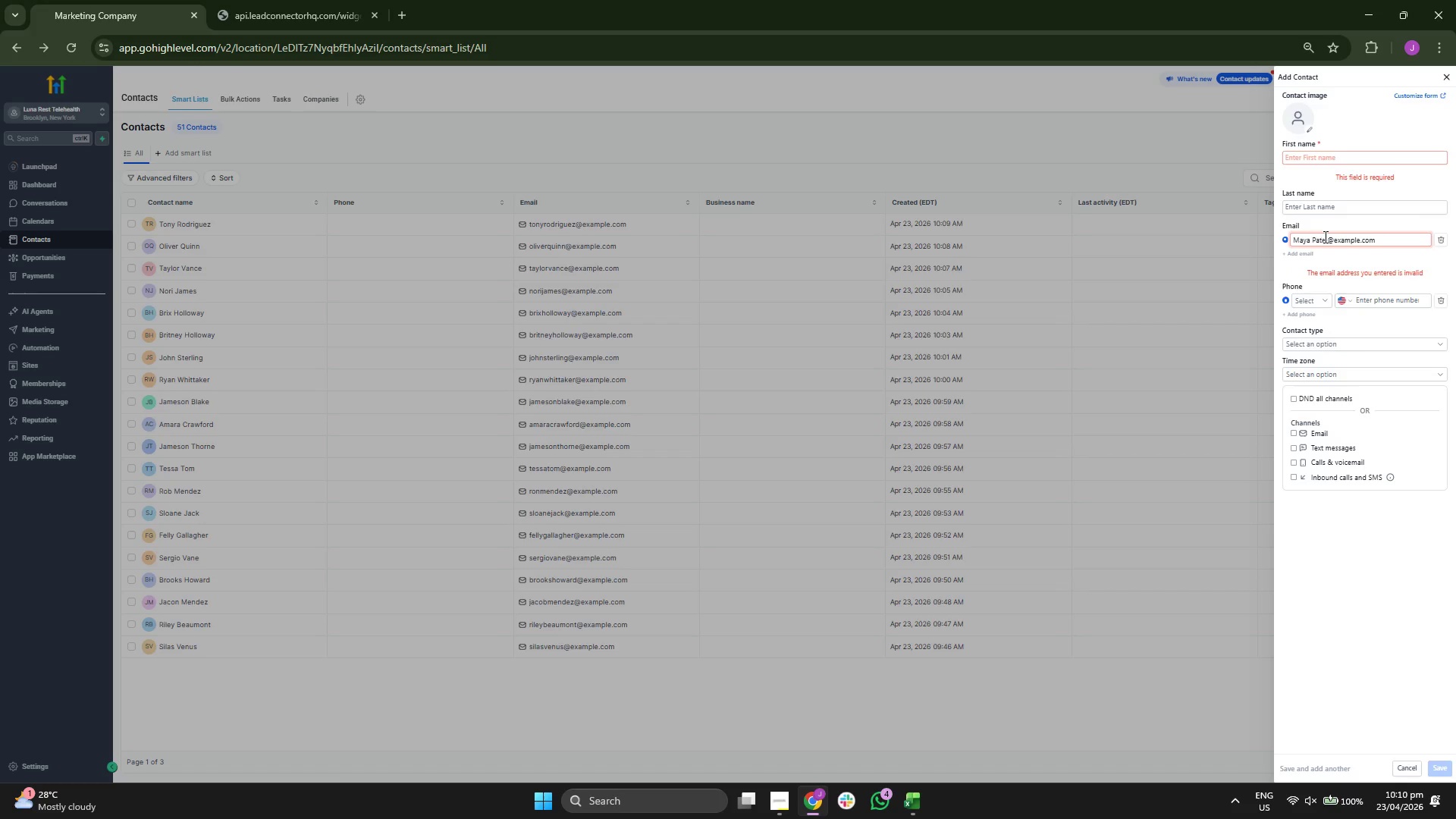 
key(ArrowLeft)
 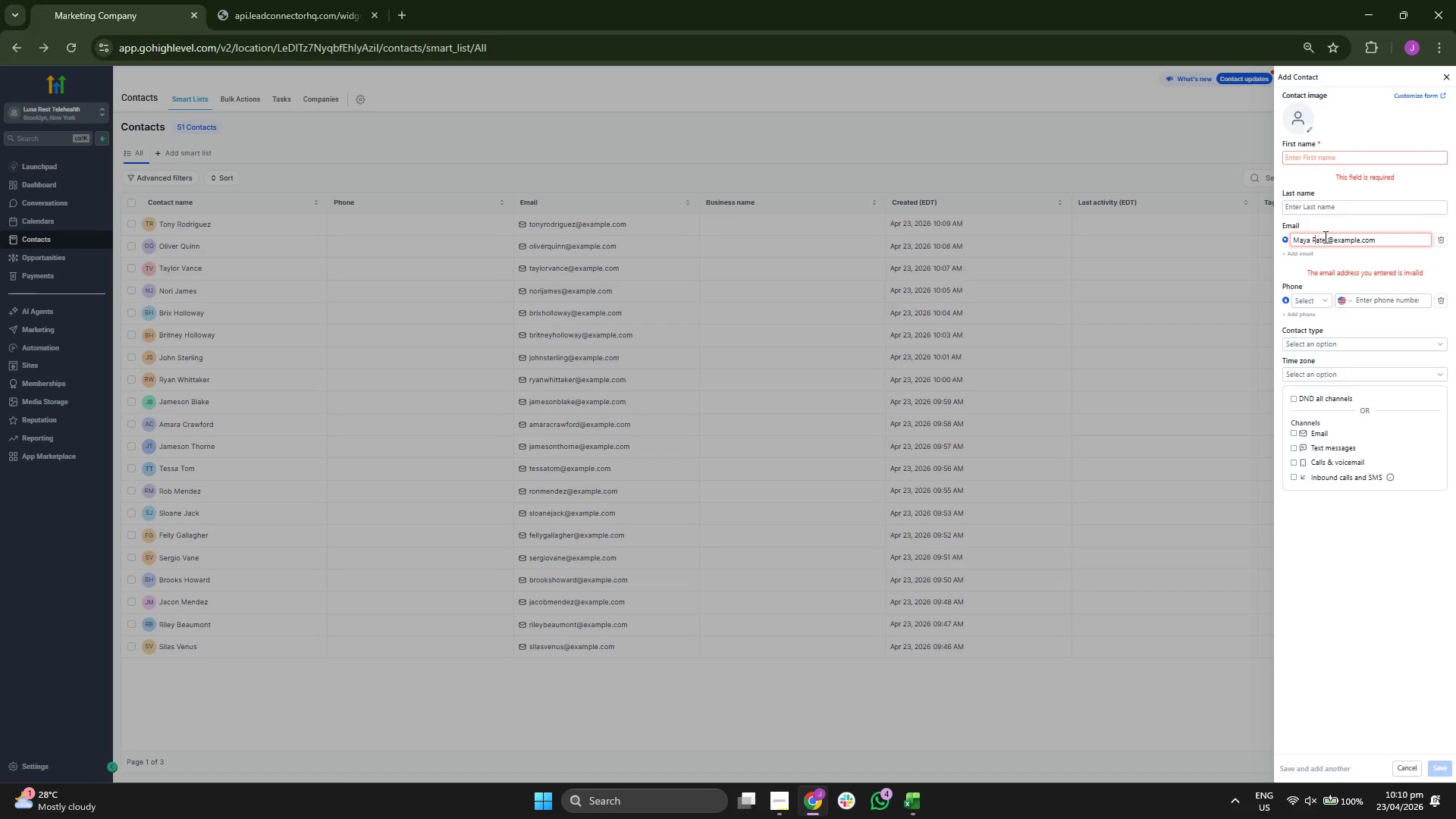 
key(ArrowLeft)
 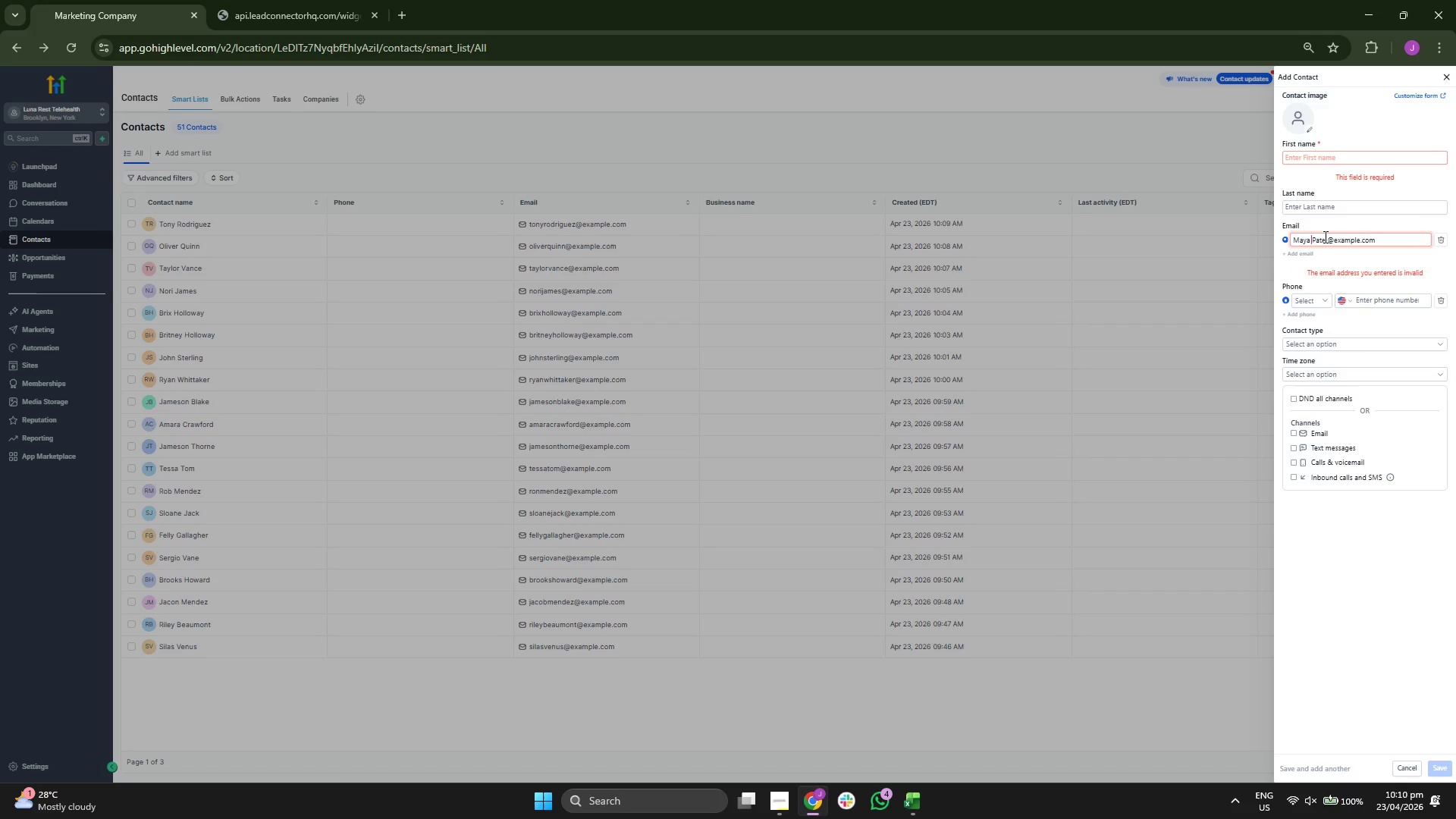 
key(ArrowLeft)
 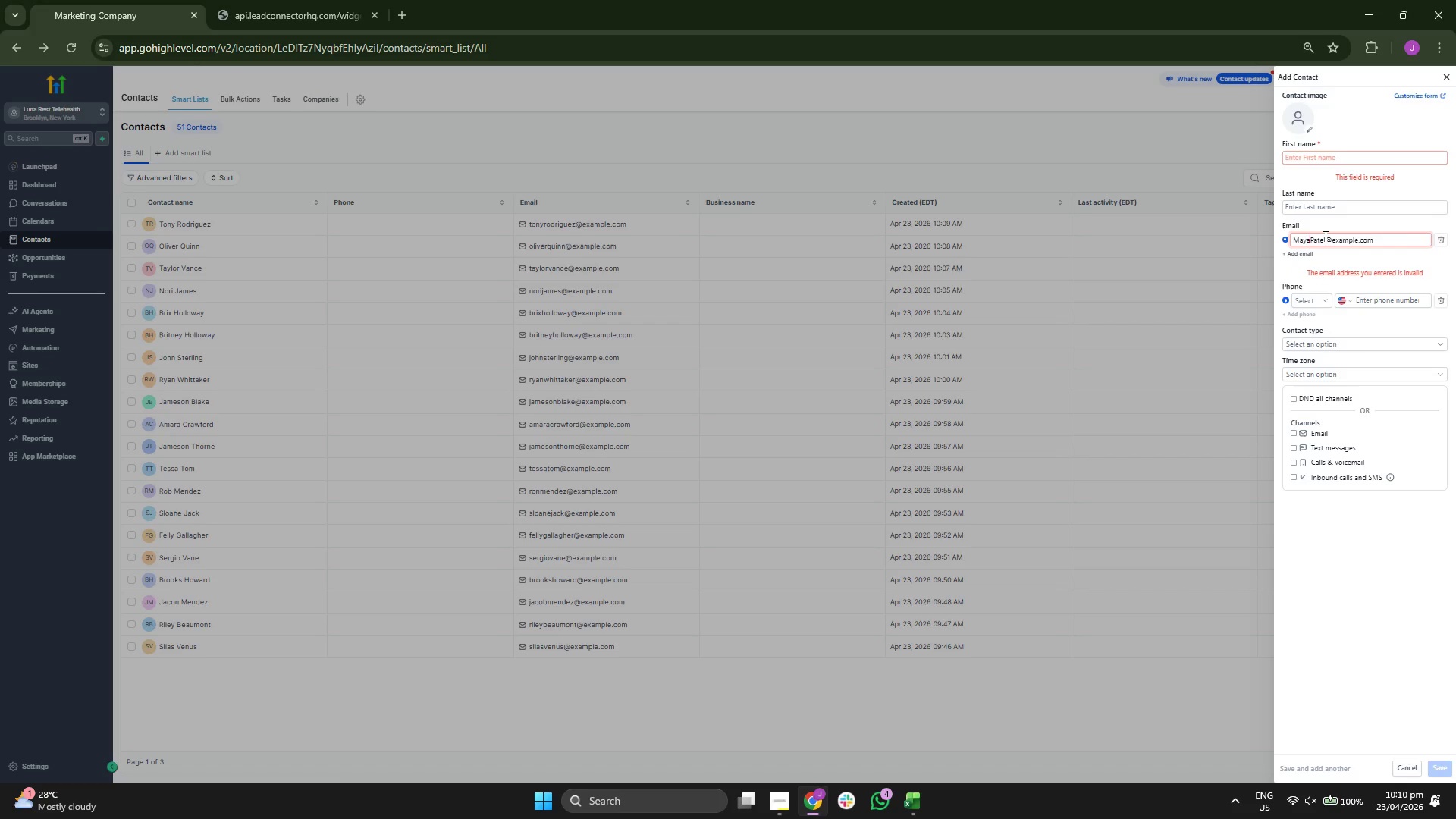 
key(Backspace)
key(Backspace)
key(Backspace)
key(Backspace)
key(Backspace)
type(Jake)
 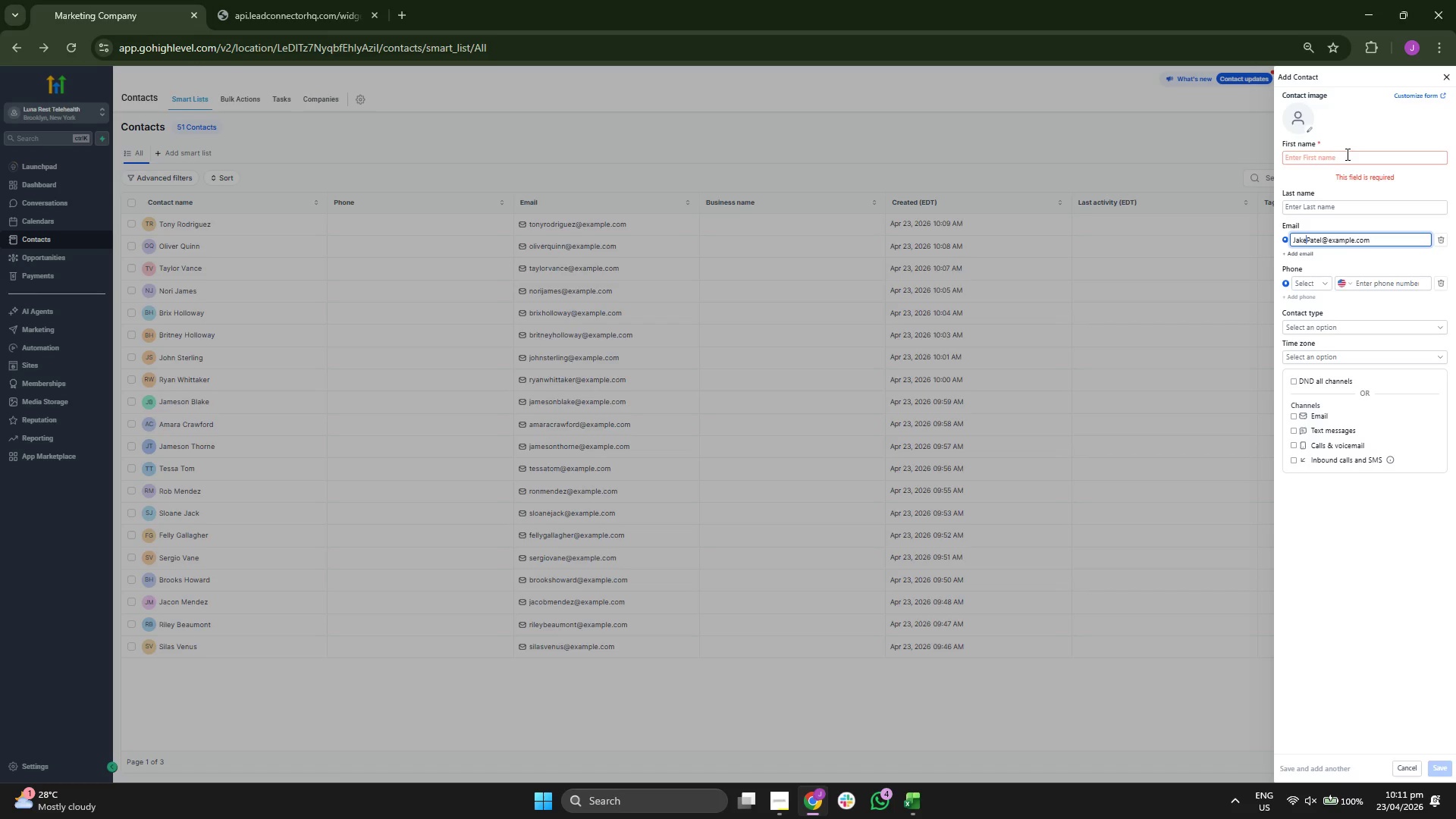 
left_click([1335, 166])
 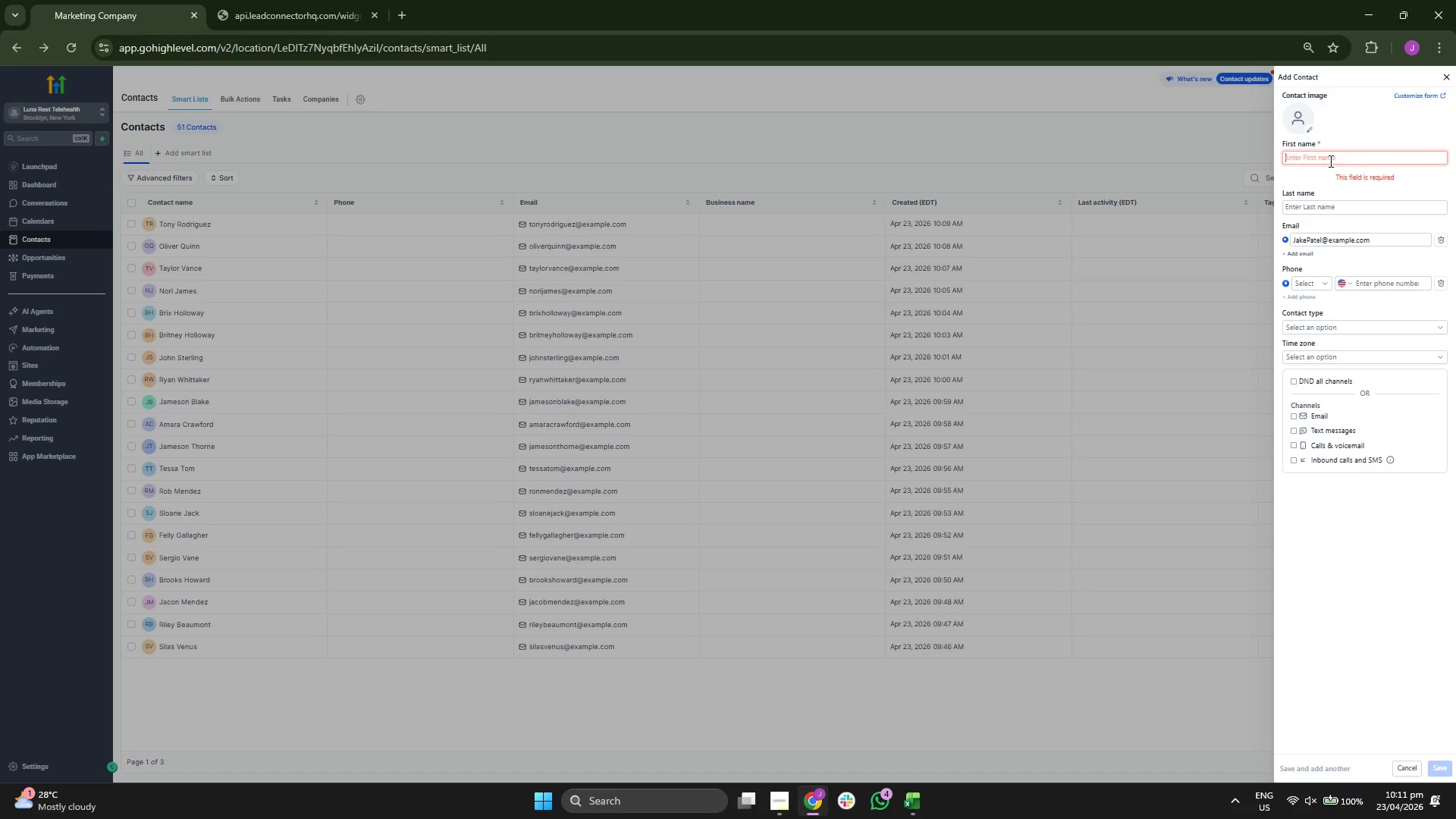 
type(Jake)
key(Tab)
type(Patel)
 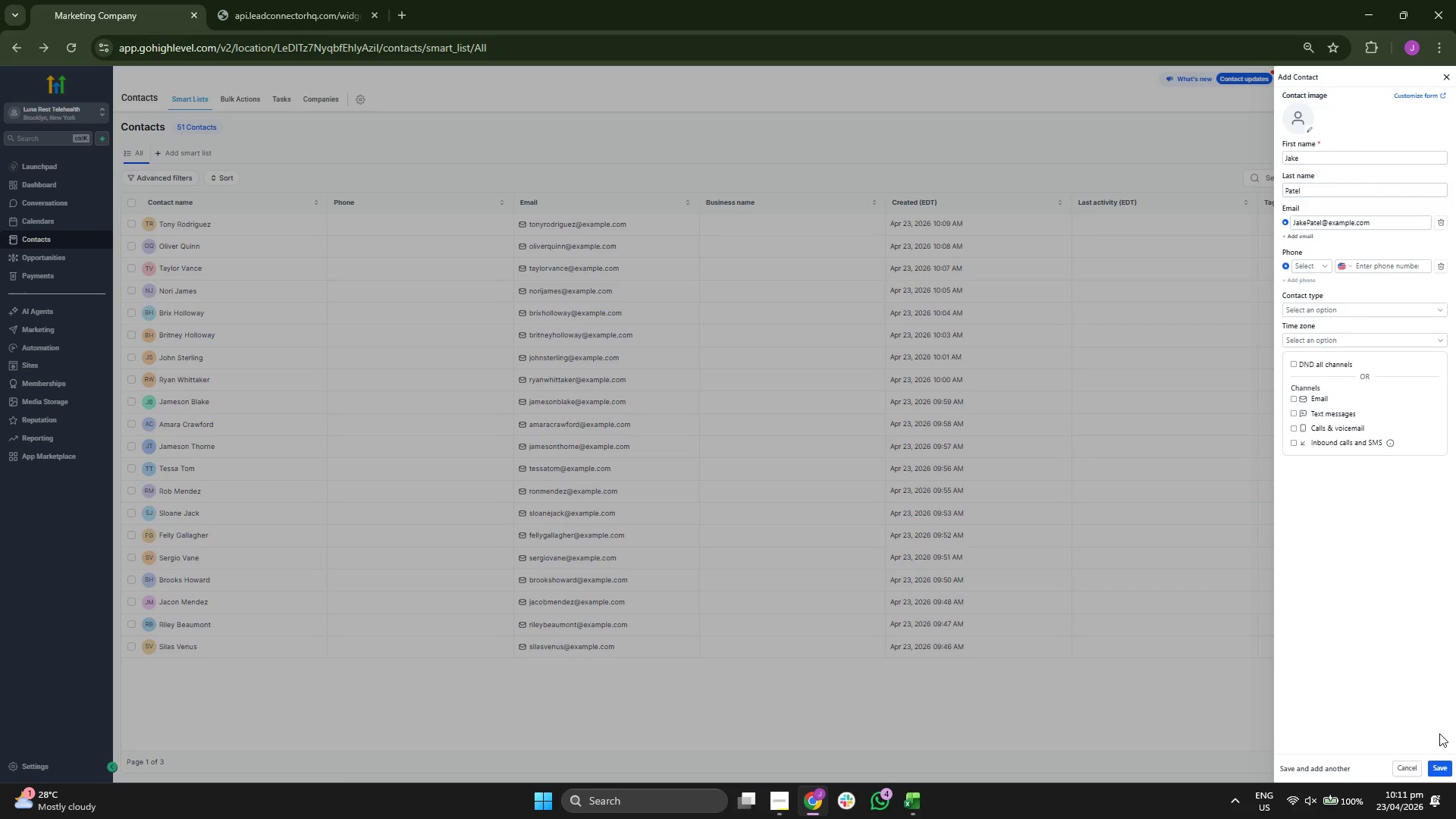 
left_click([1448, 767])
 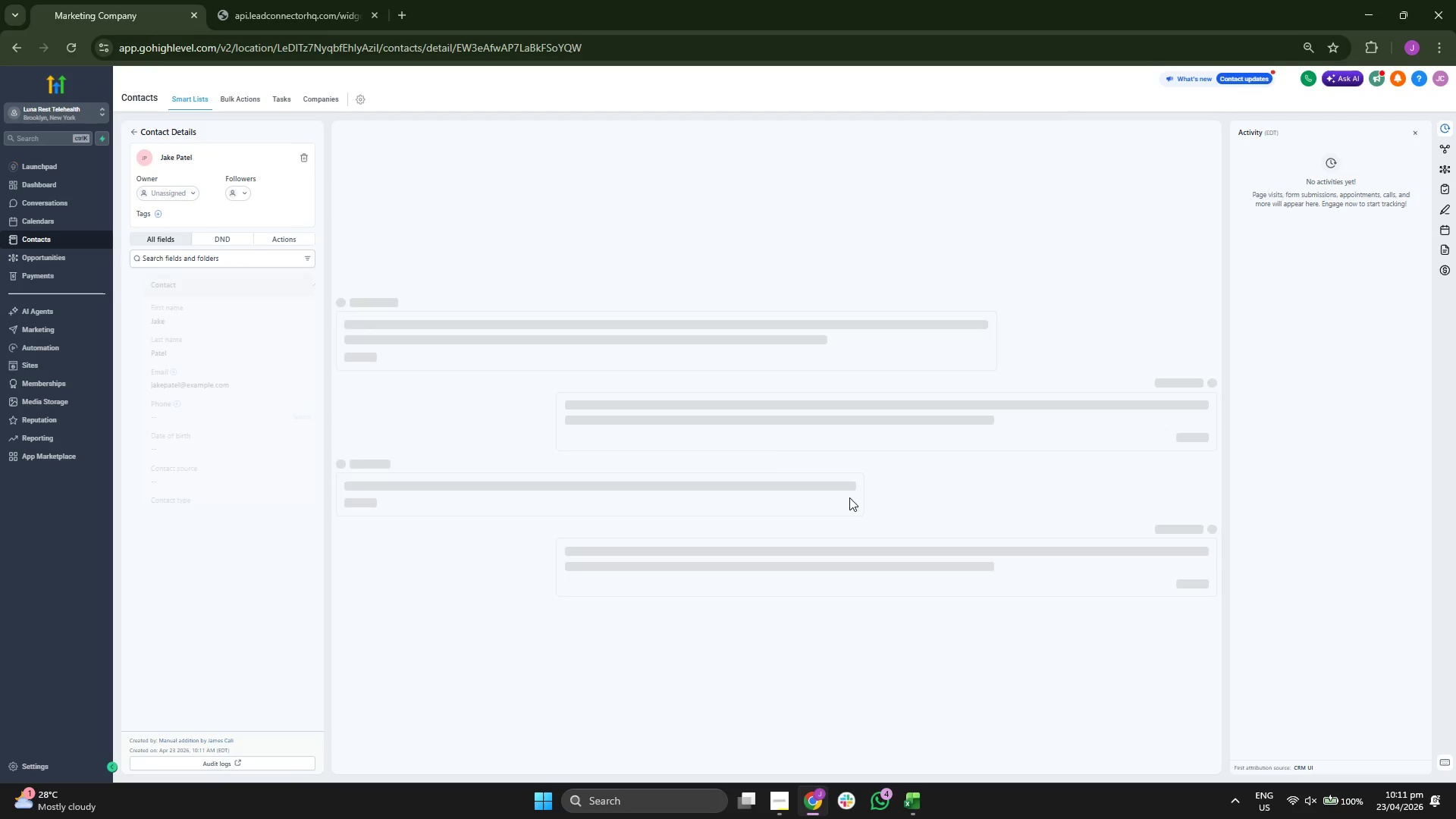 
scroll: coordinate [244, 376], scroll_direction: down, amount: 1.0
 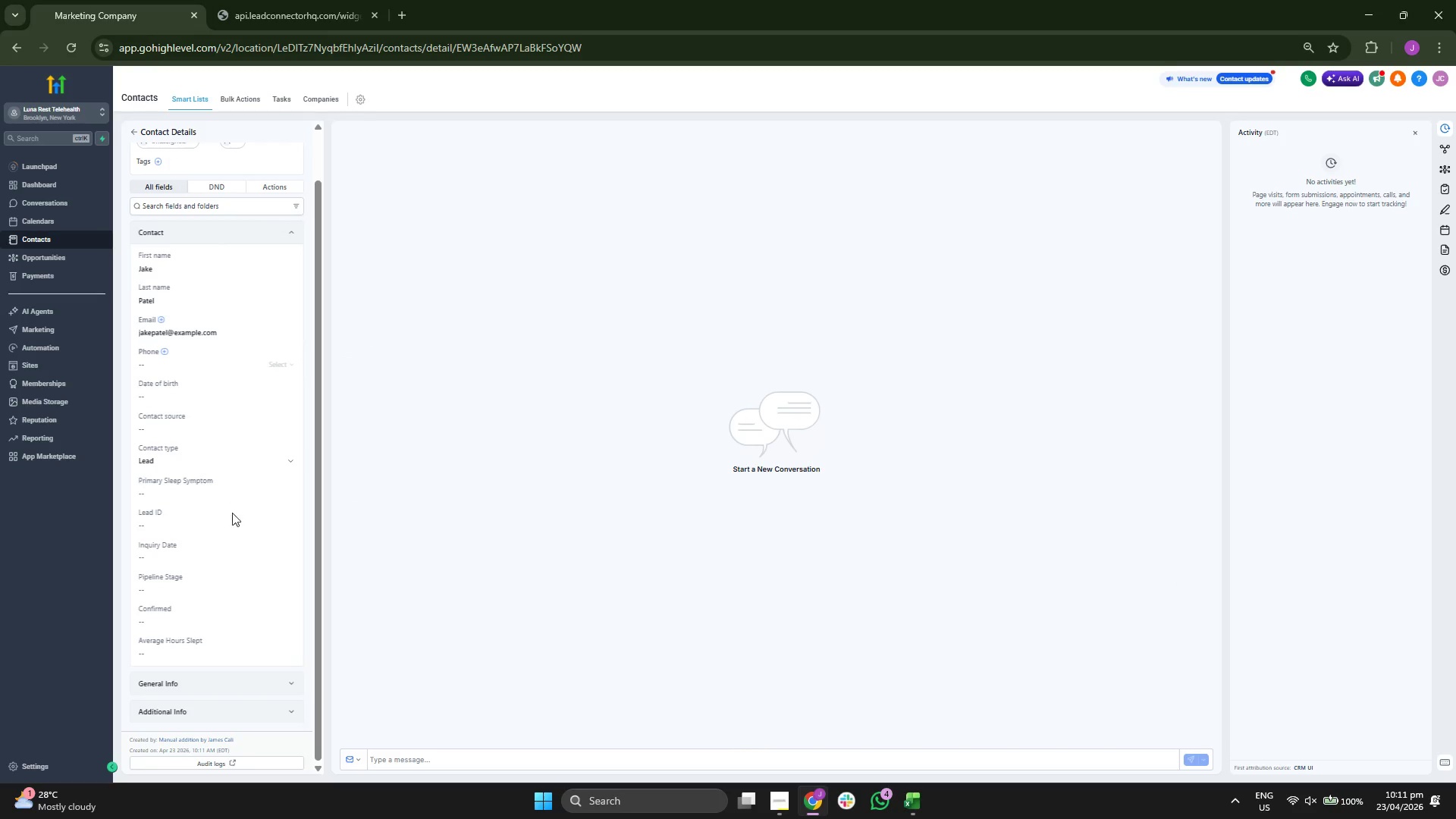 
left_click([231, 522])
 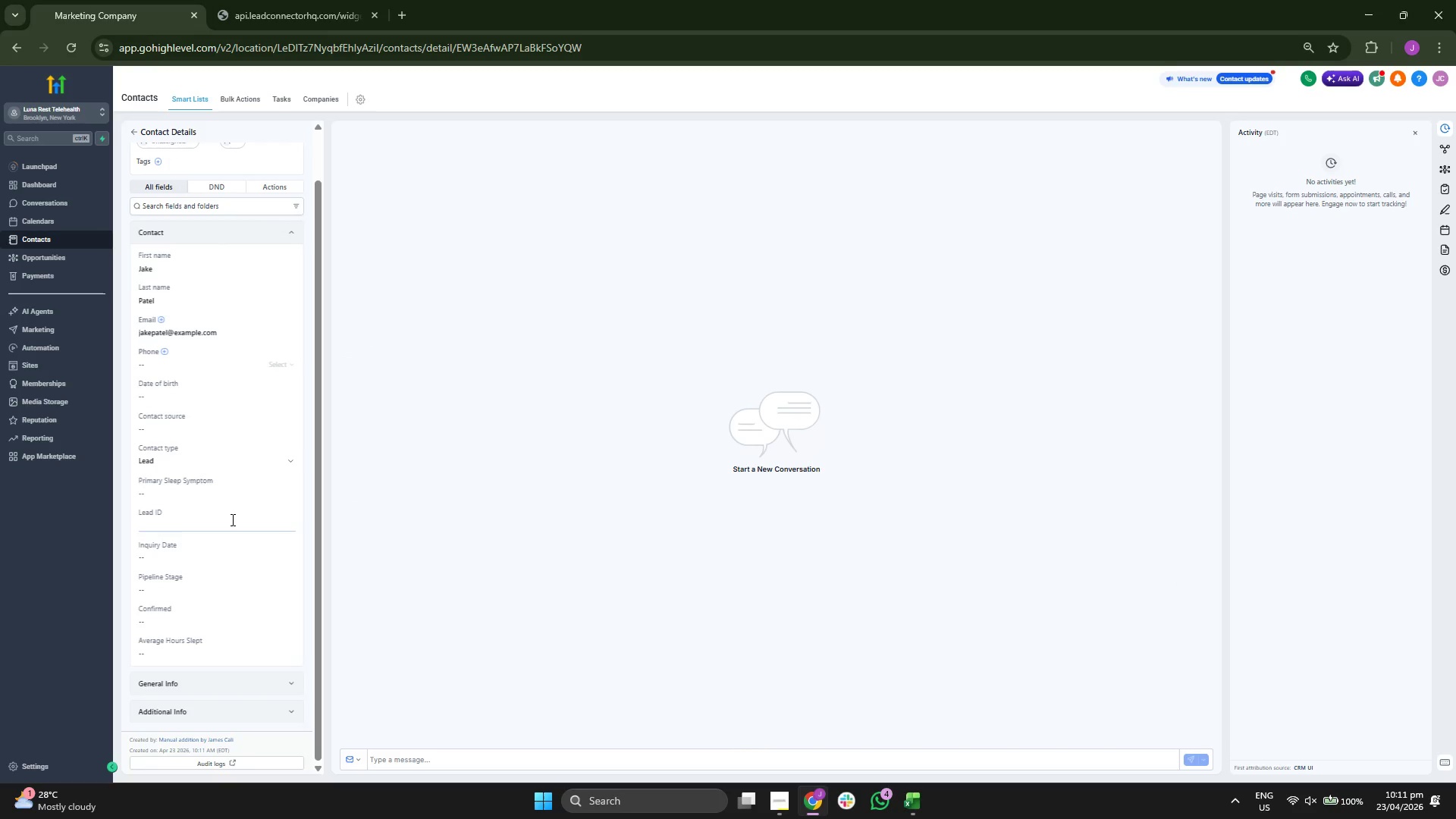 
type(LR-00052)
 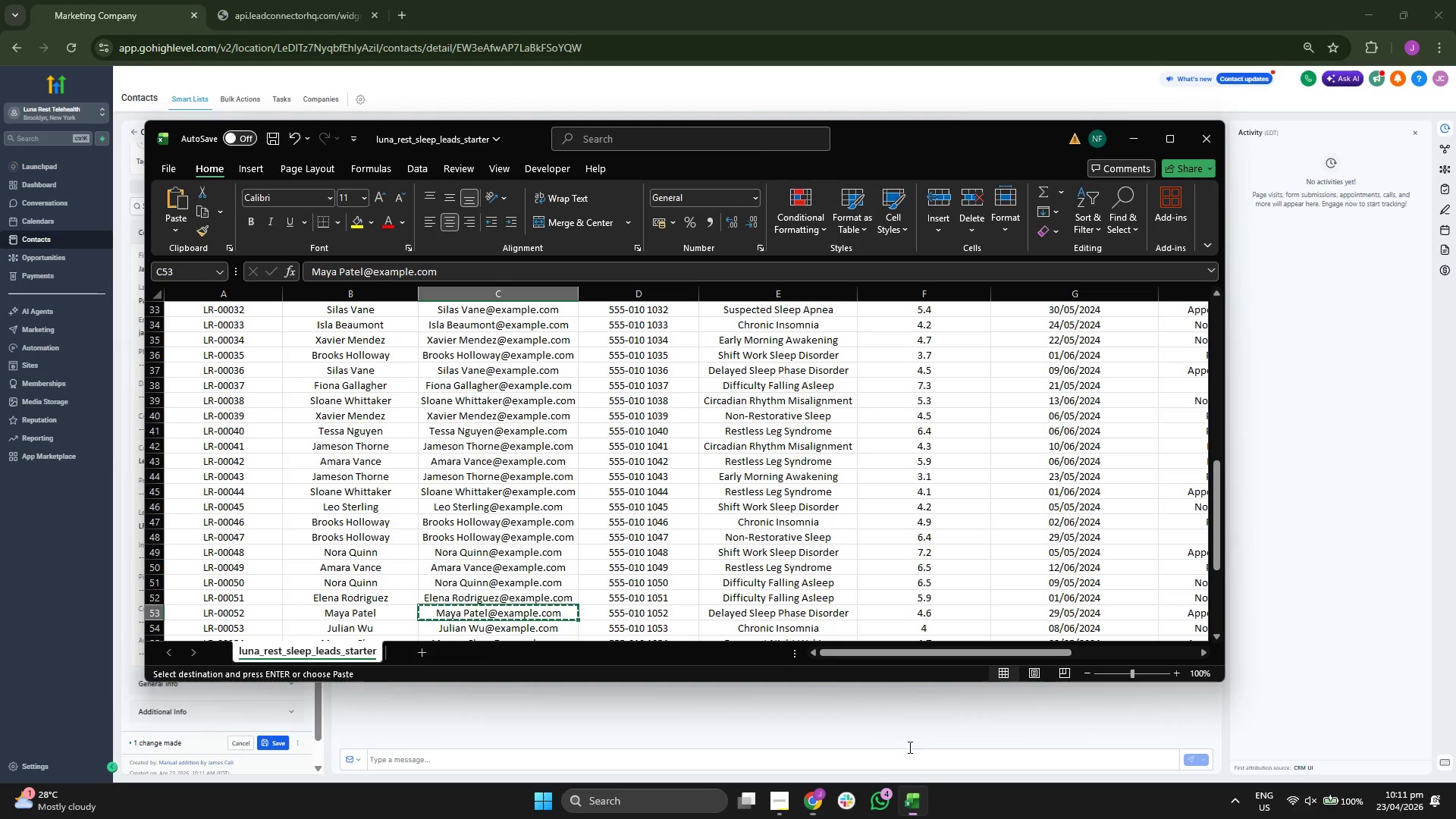 
key(ArrowRight)
 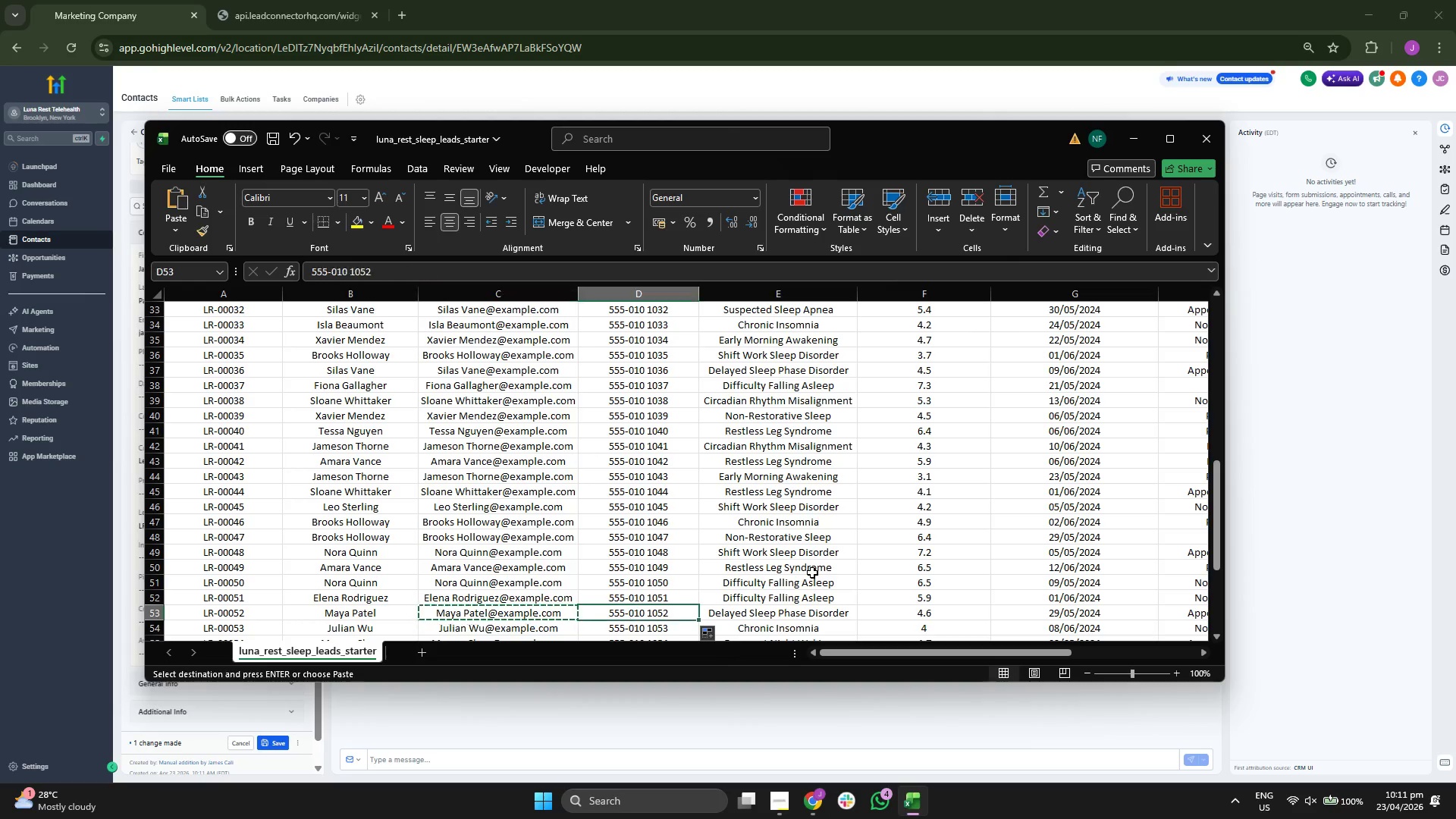 
key(ArrowRight)
 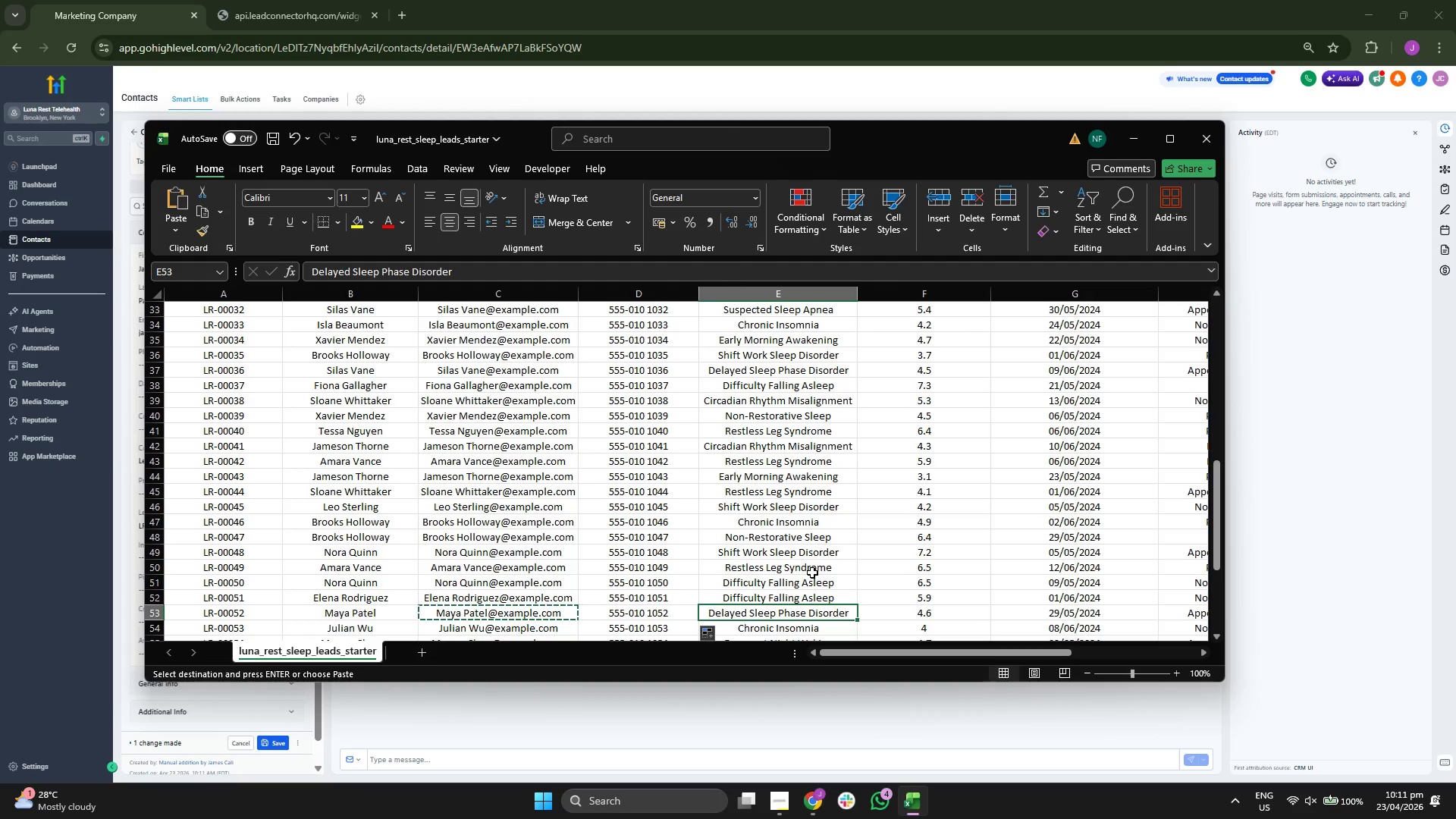 
key(Control+C)
 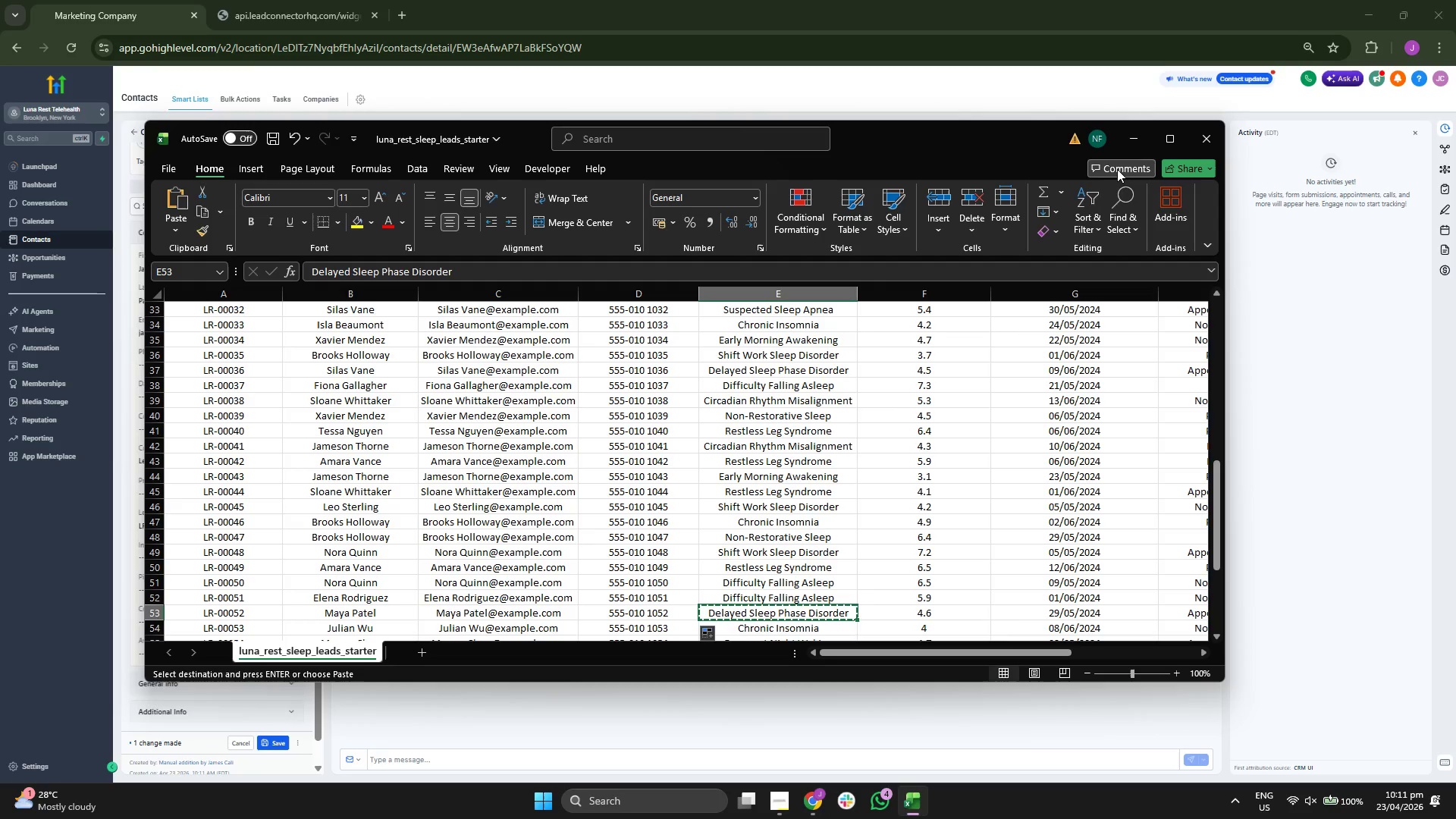 
left_click([1128, 140])
 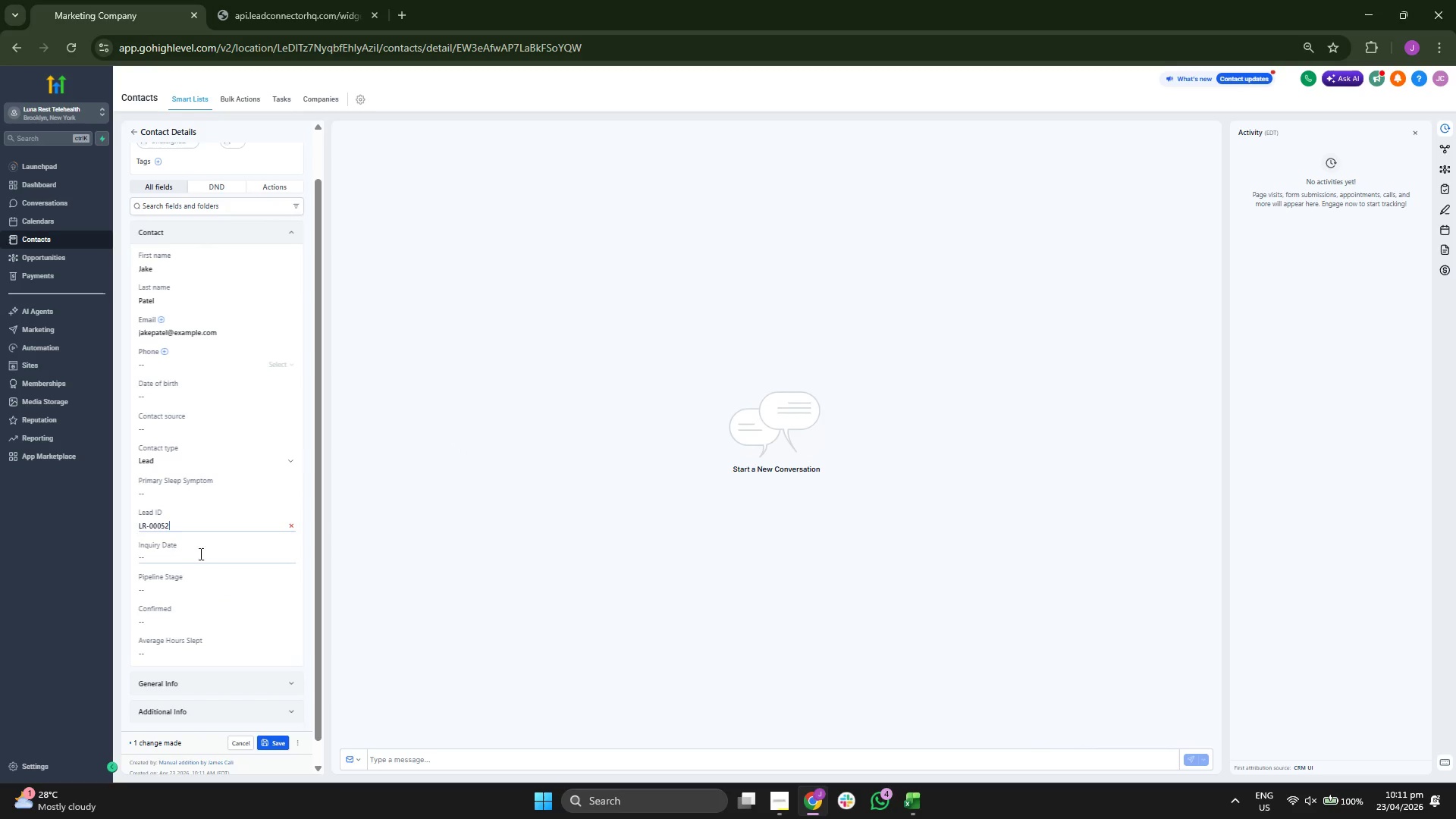 
left_click([211, 498])
 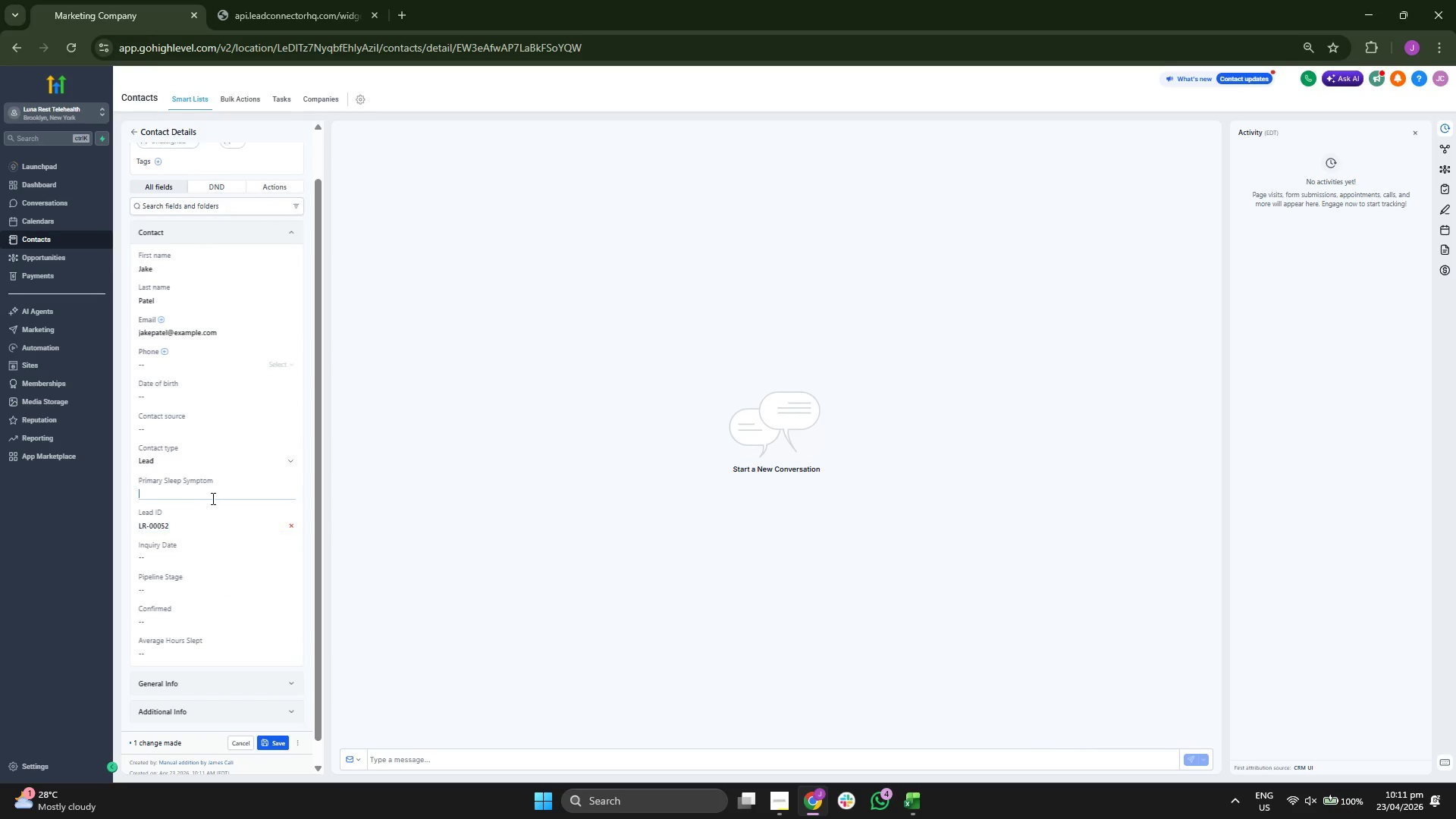 
key(Control+ControlLeft)
 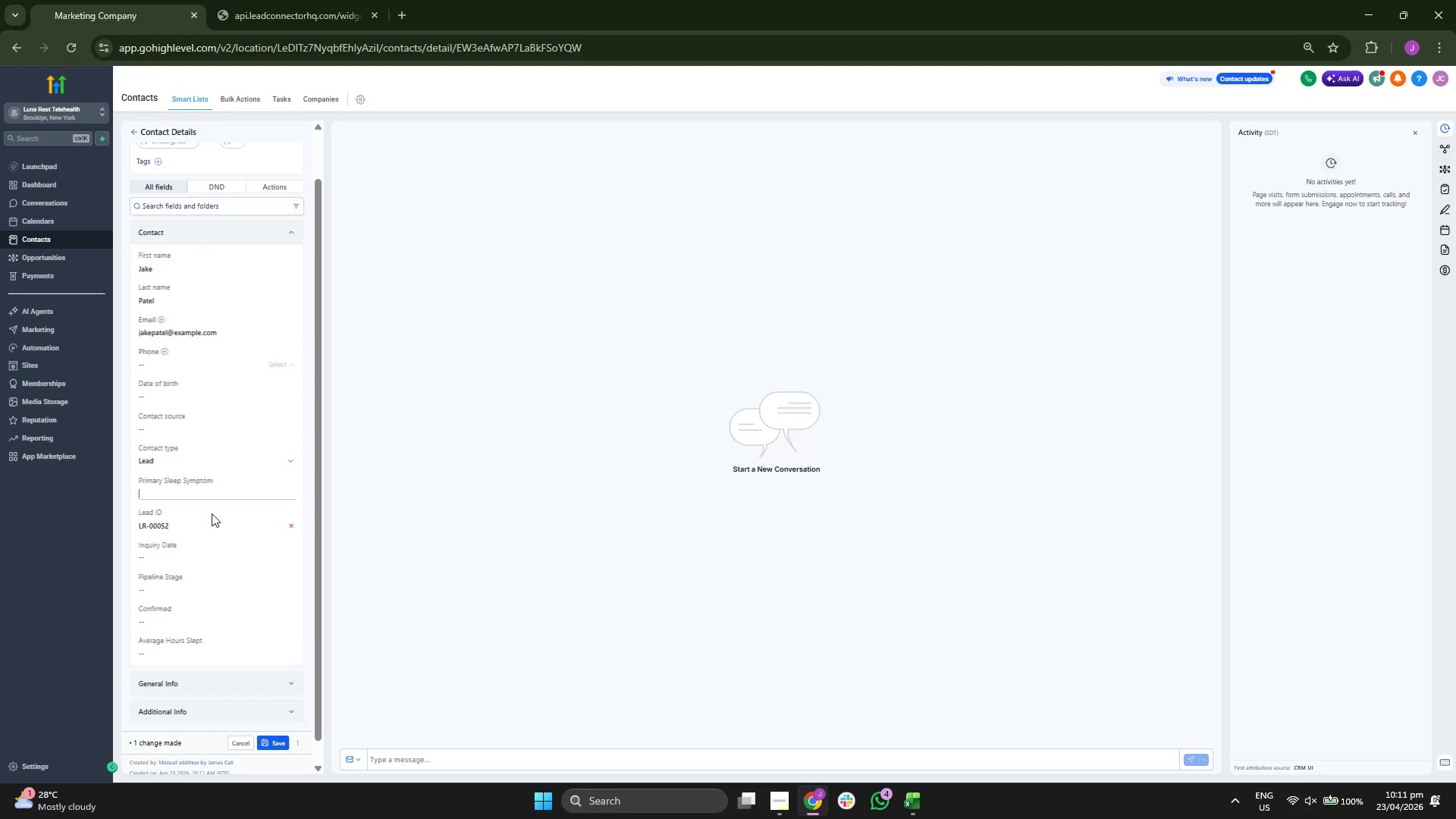 
key(Control+V)
 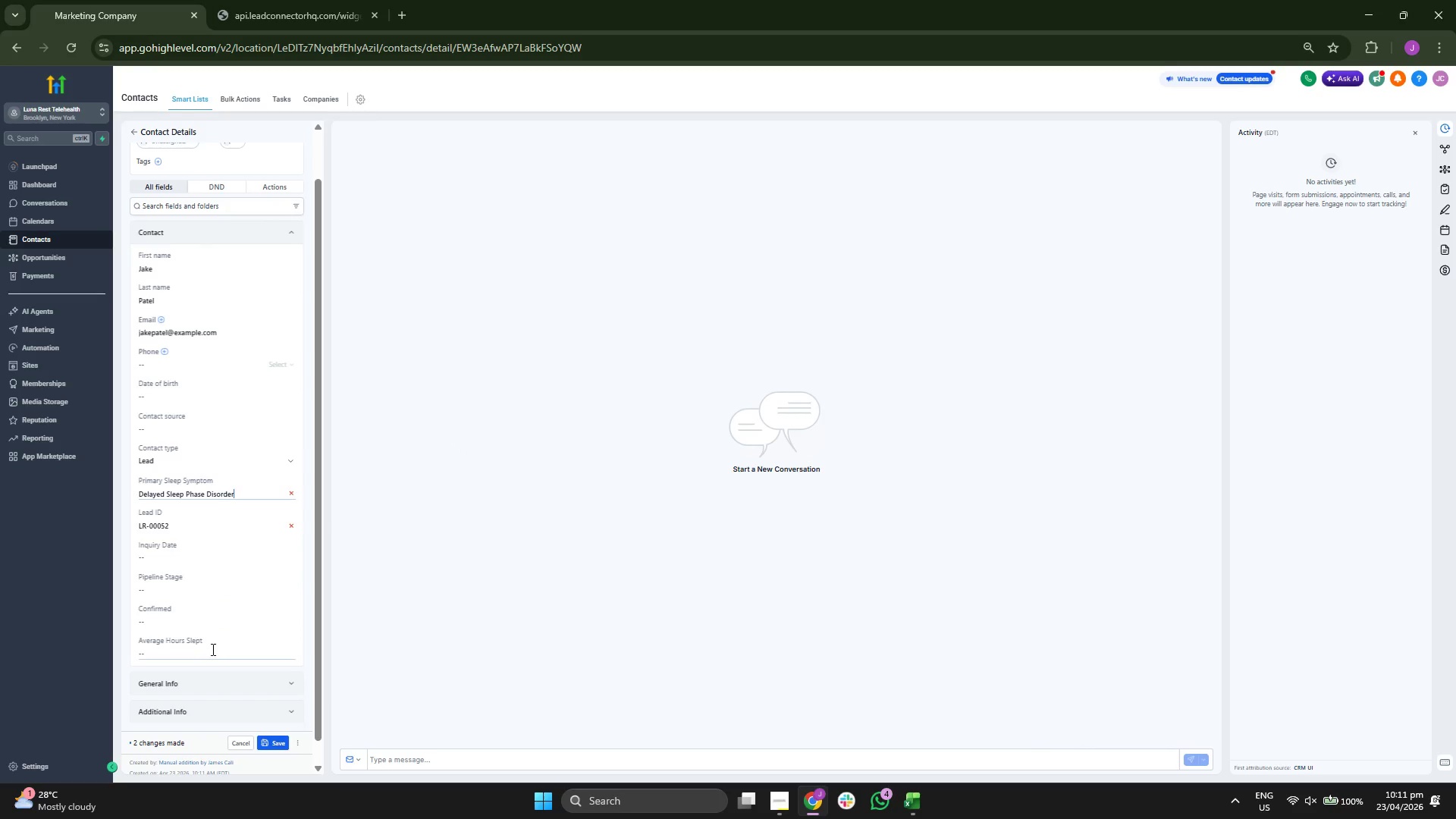 
left_click([209, 653])
 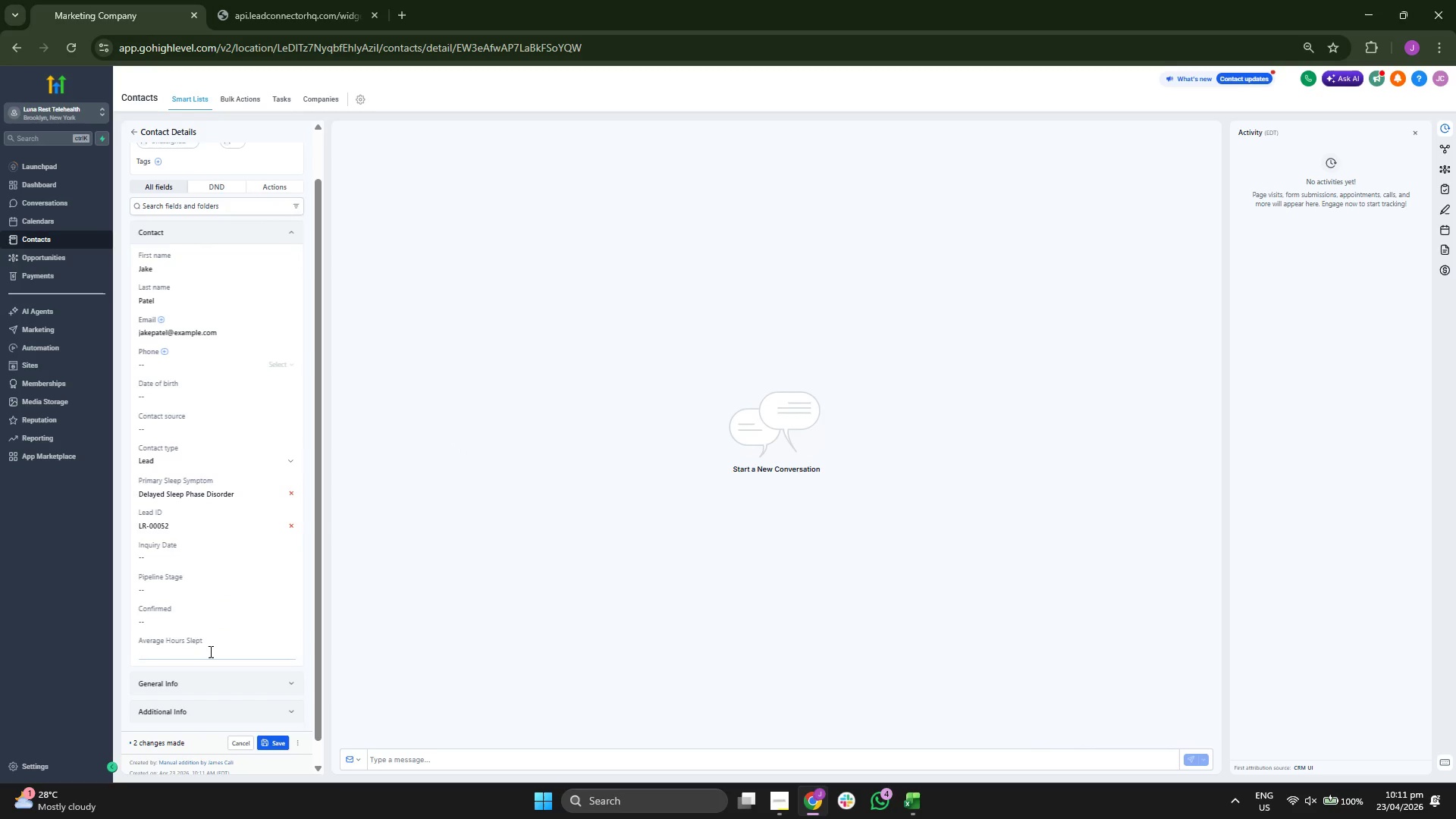 
key(4)
 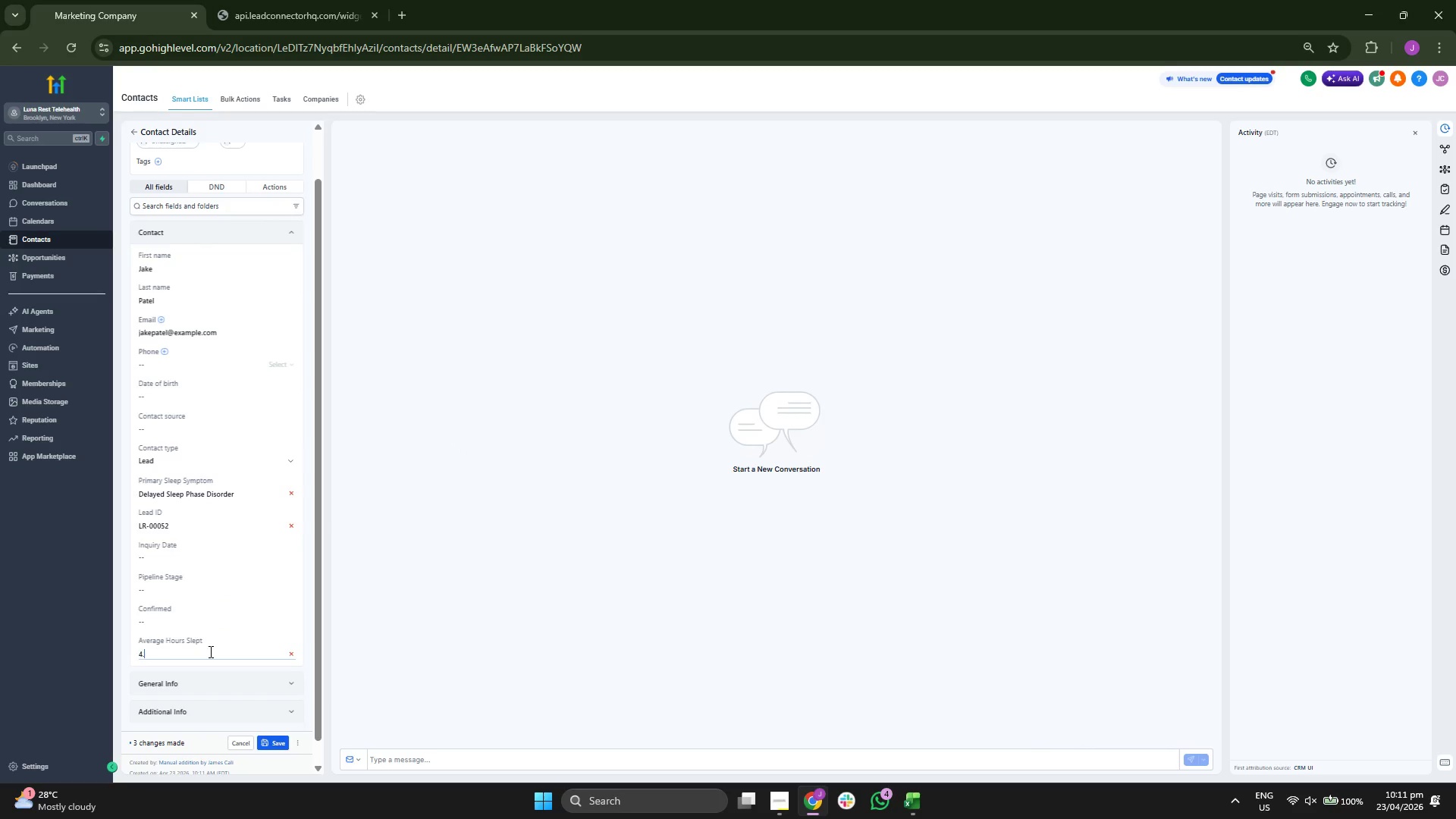 
key(Period)
 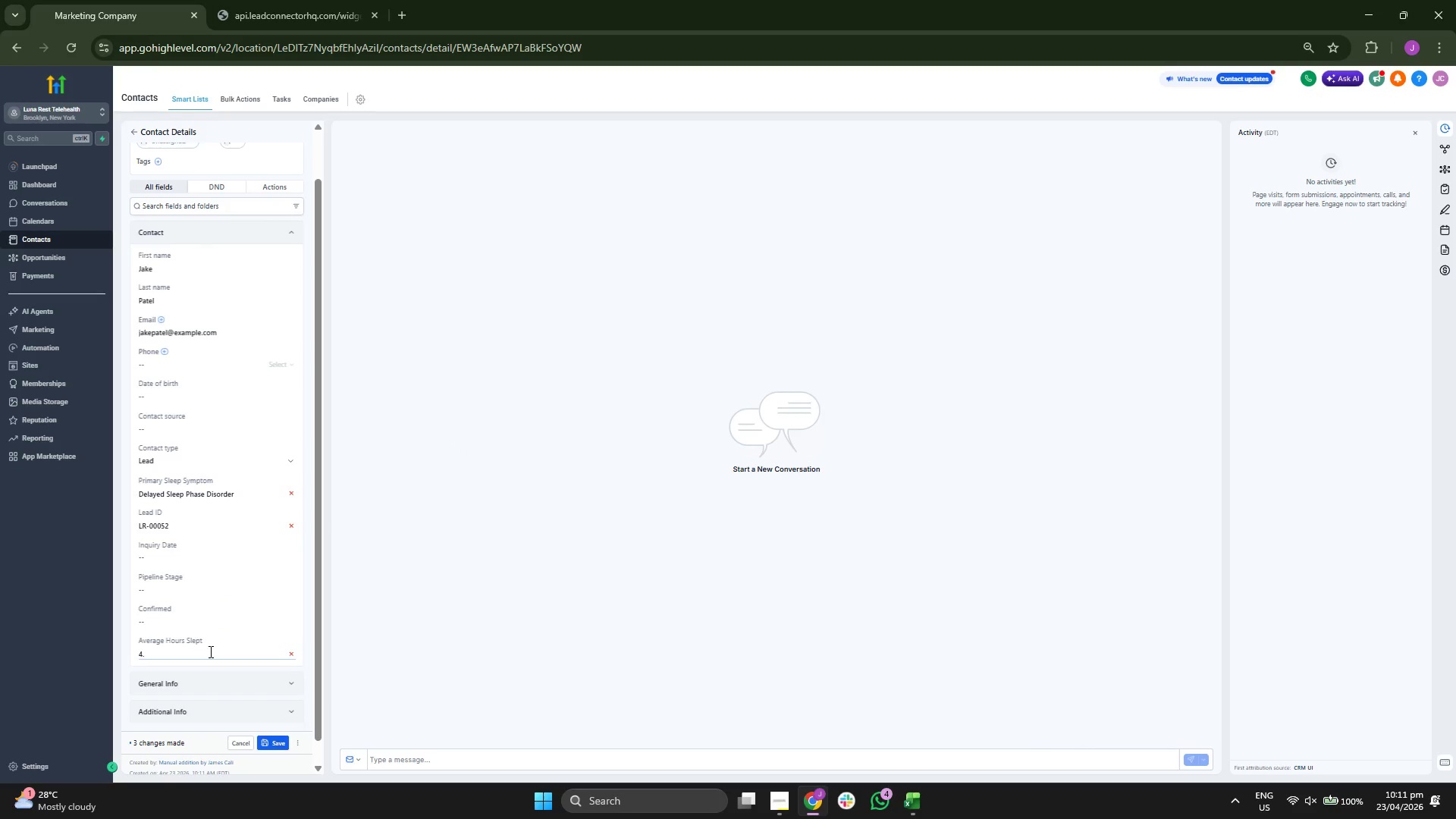 
key(6)
 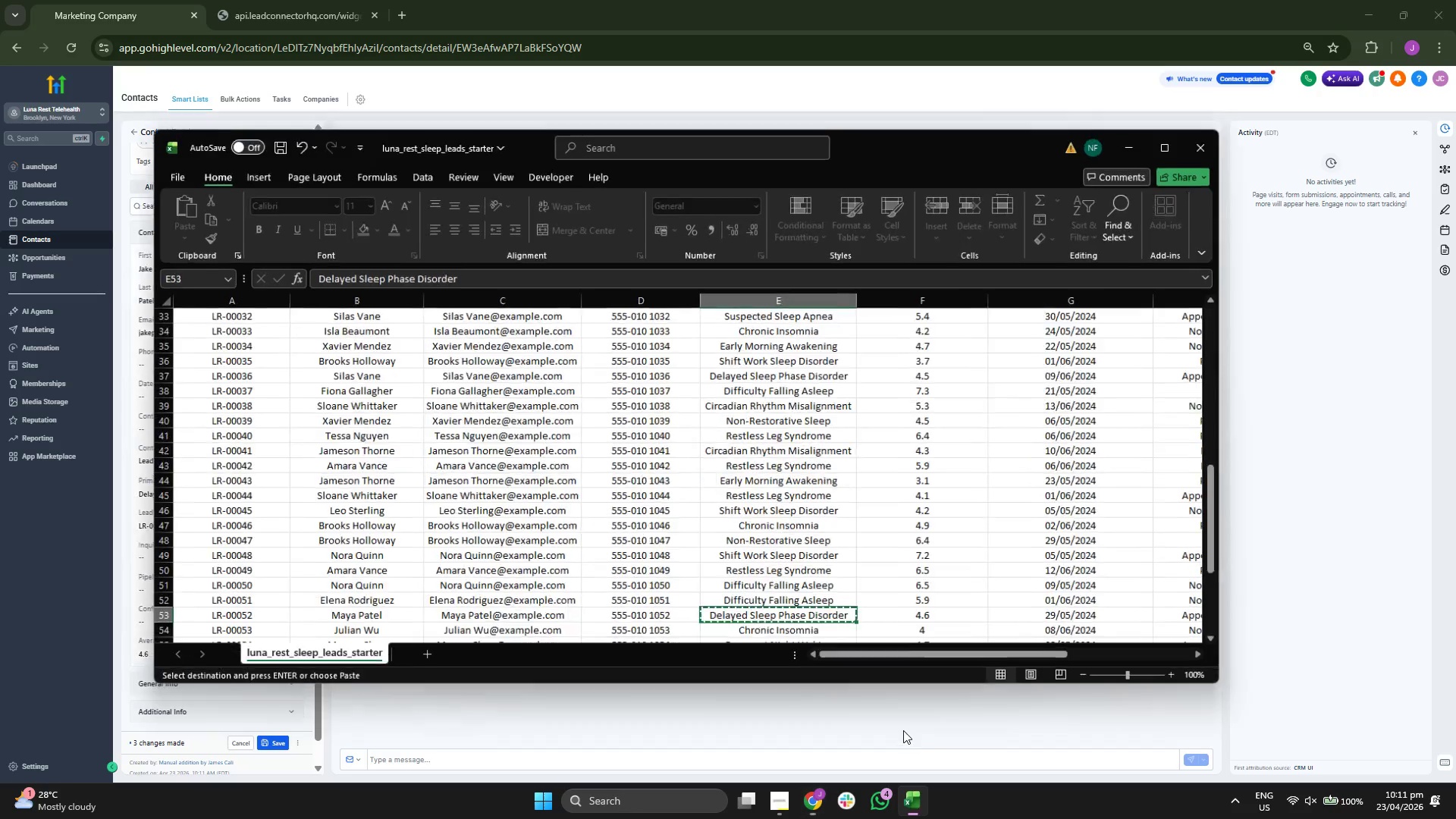 
key(ArrowDown)
 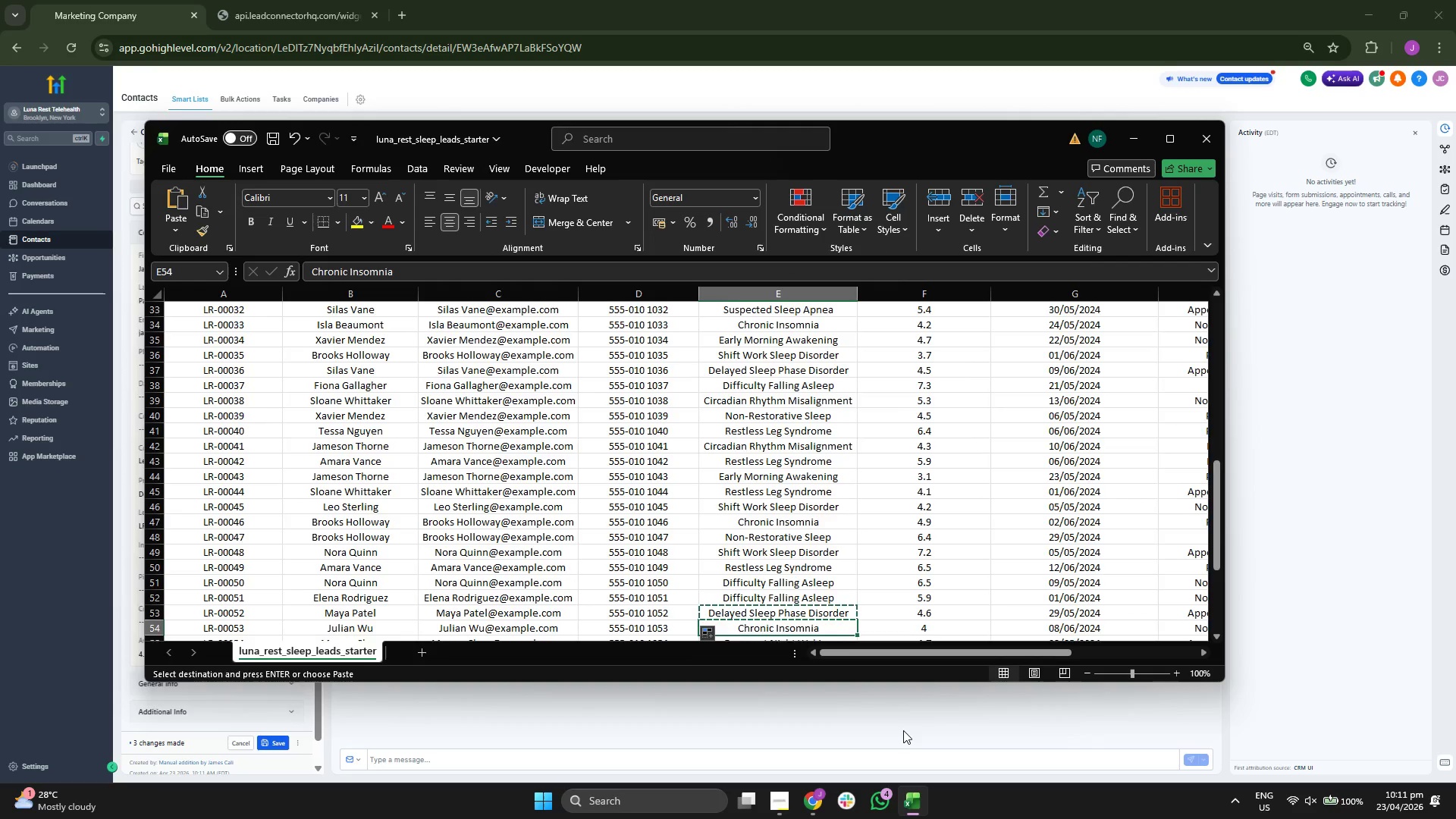 
key(ArrowDown)
 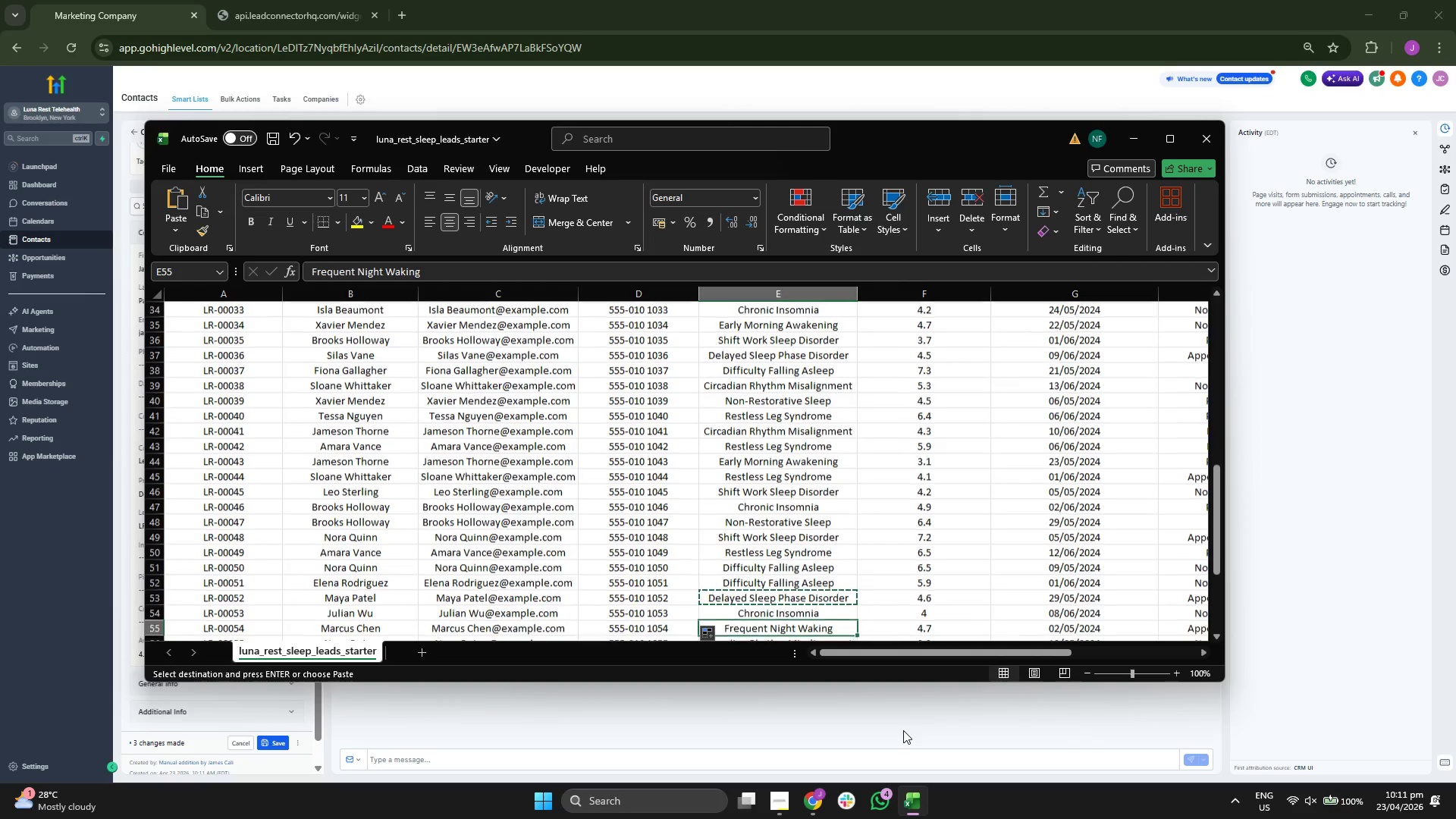 
key(ArrowUp)
 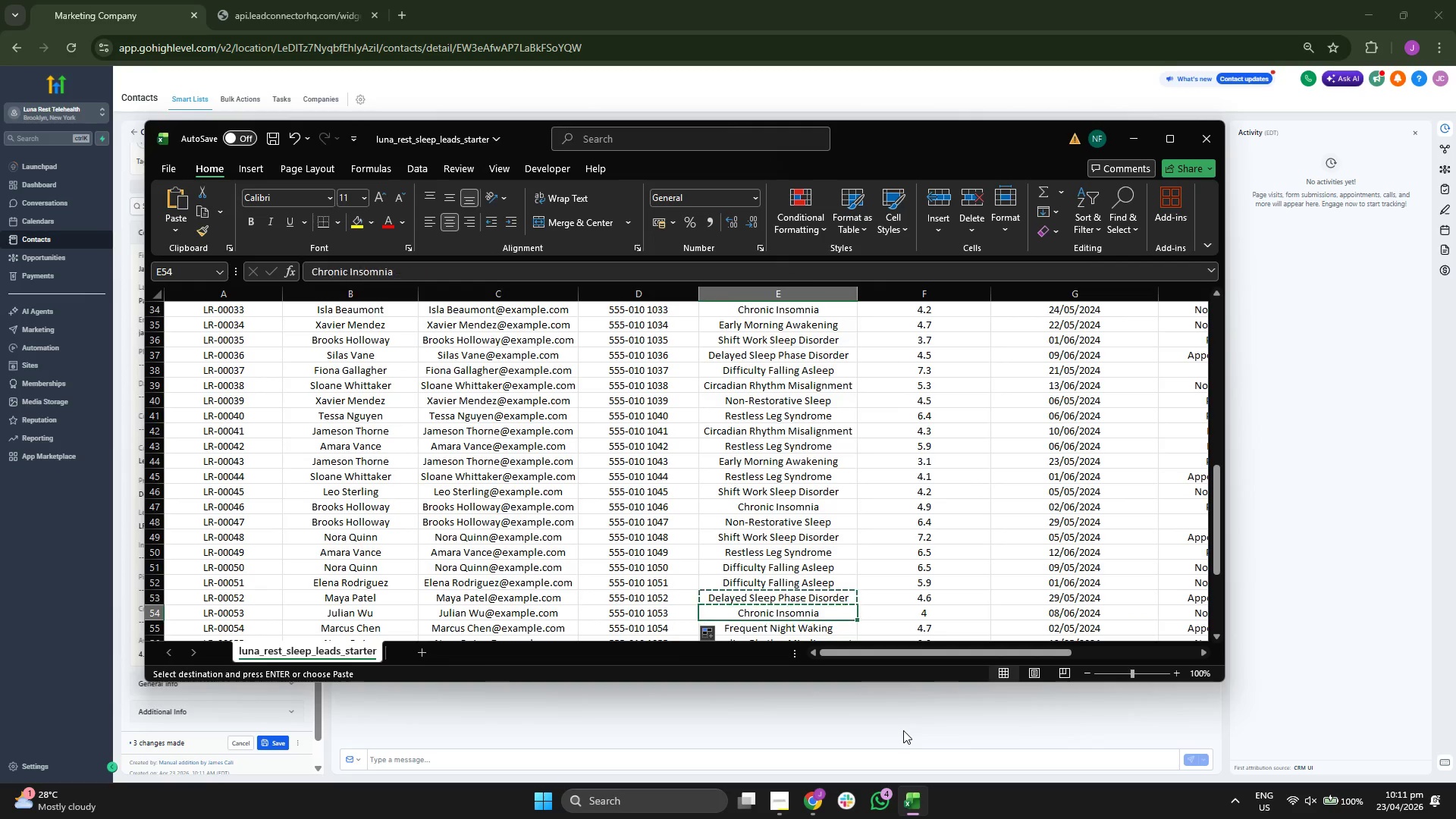 
key(ArrowRight)
 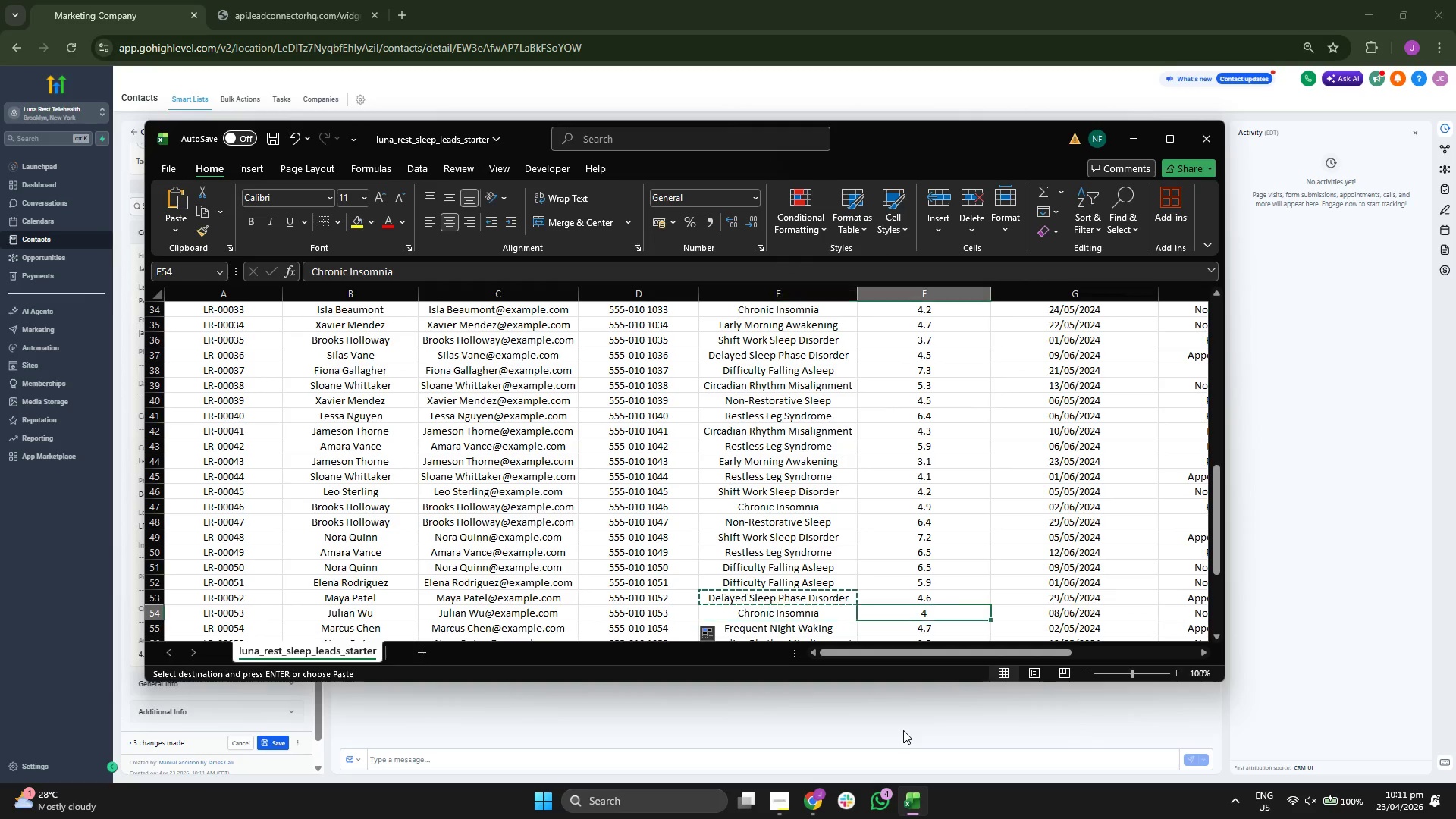 
key(ArrowRight)
 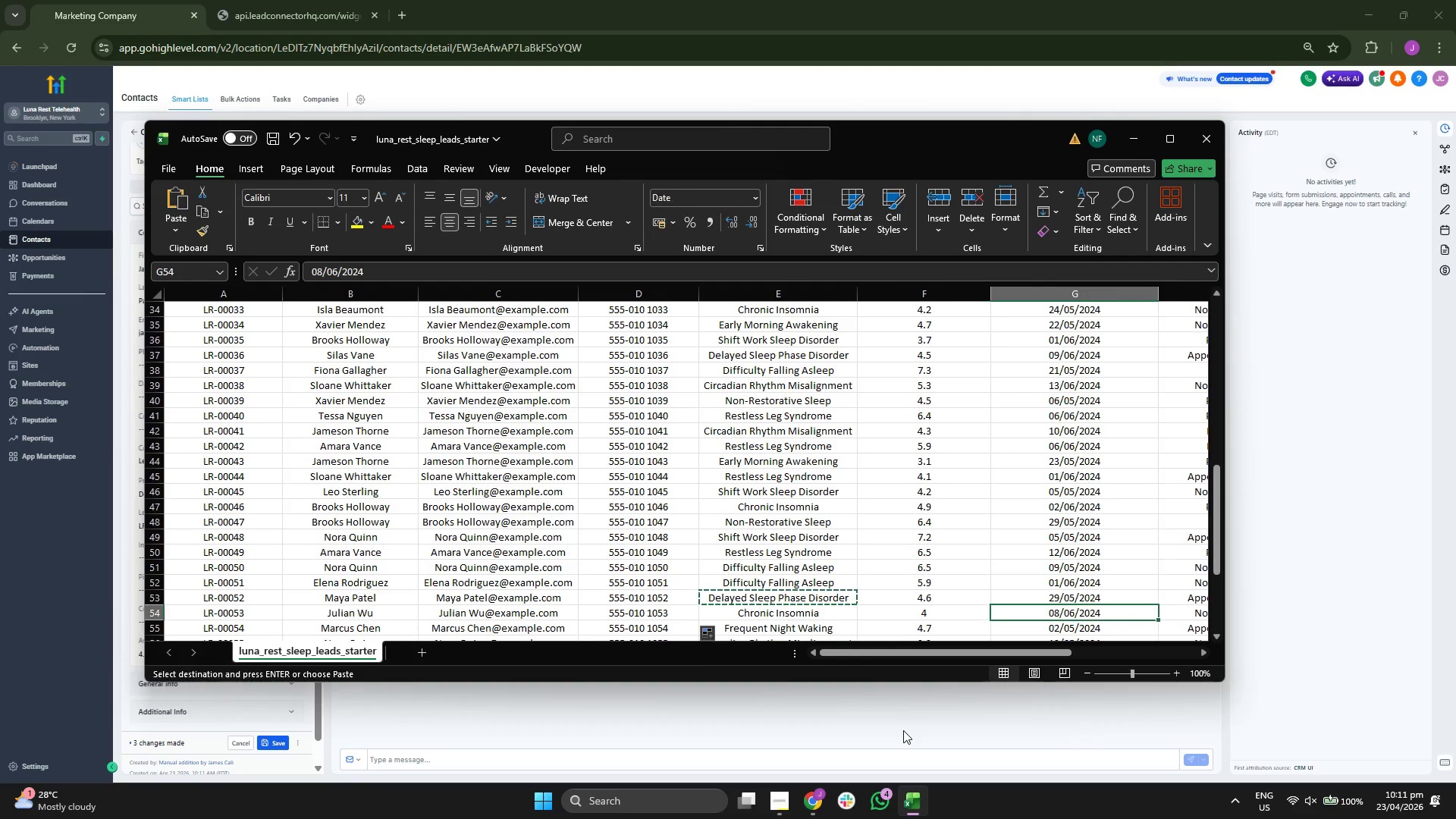 
key(ArrowRight)
 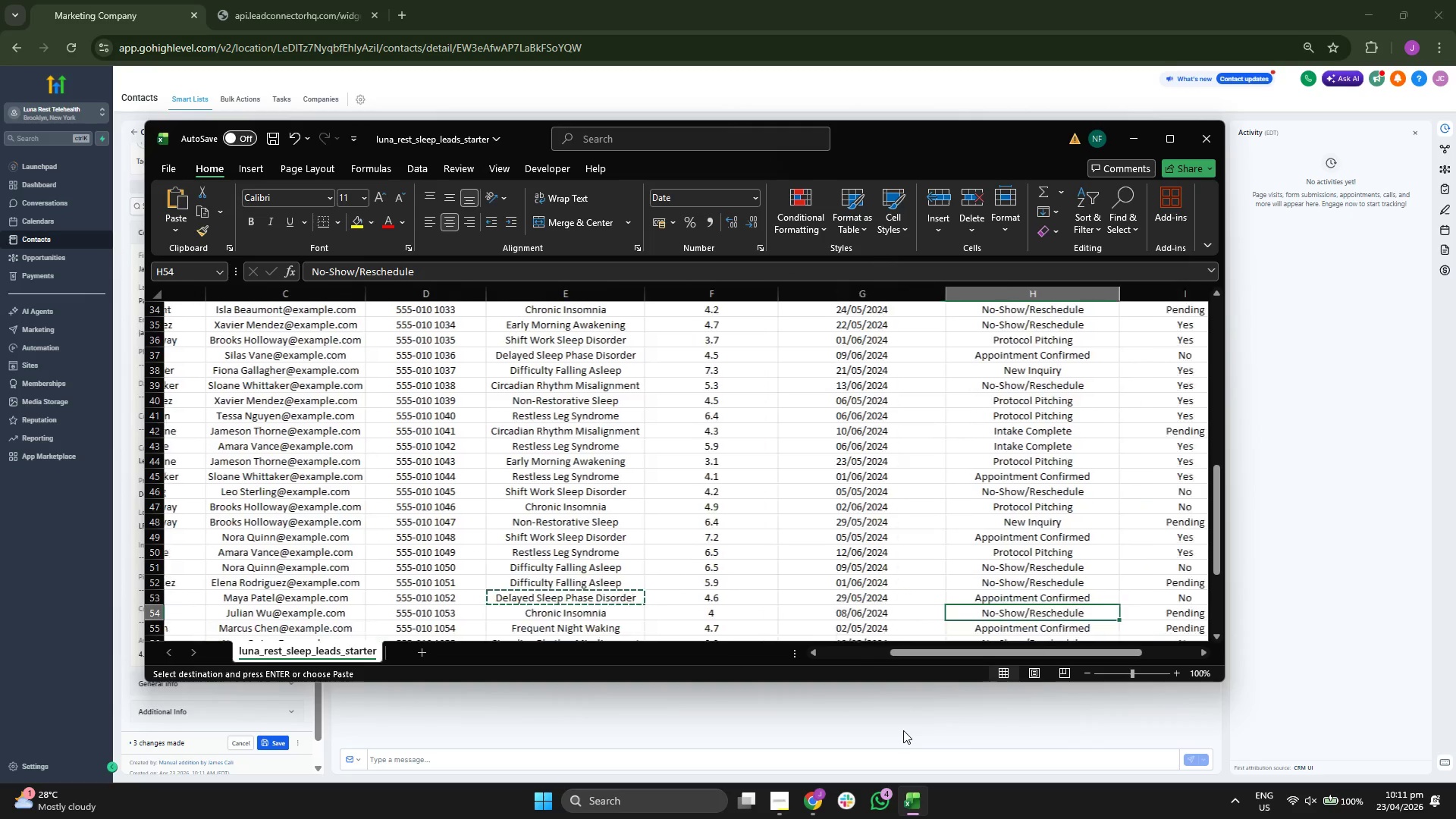 
key(ArrowUp)
 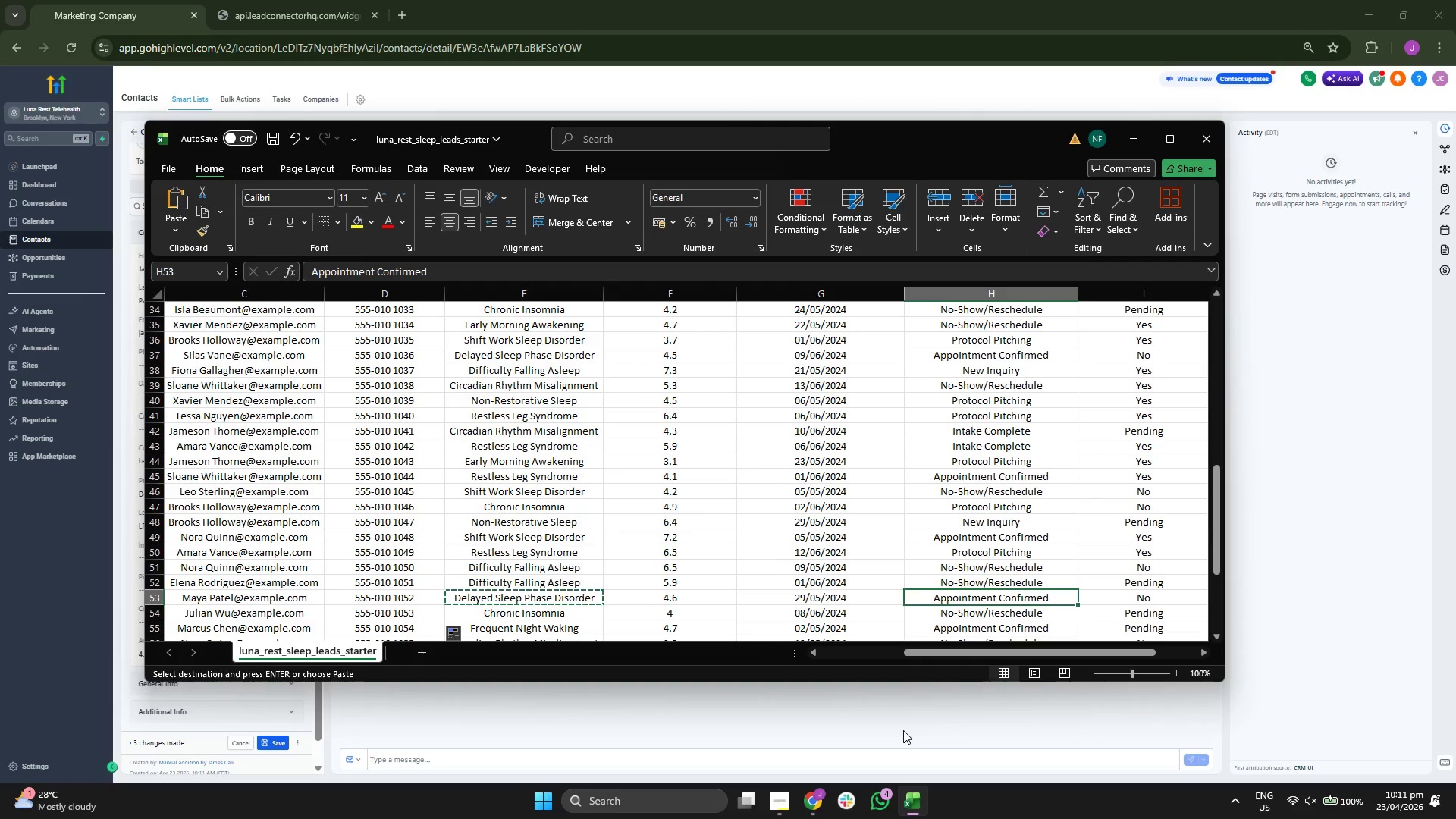 
key(ArrowLeft)
 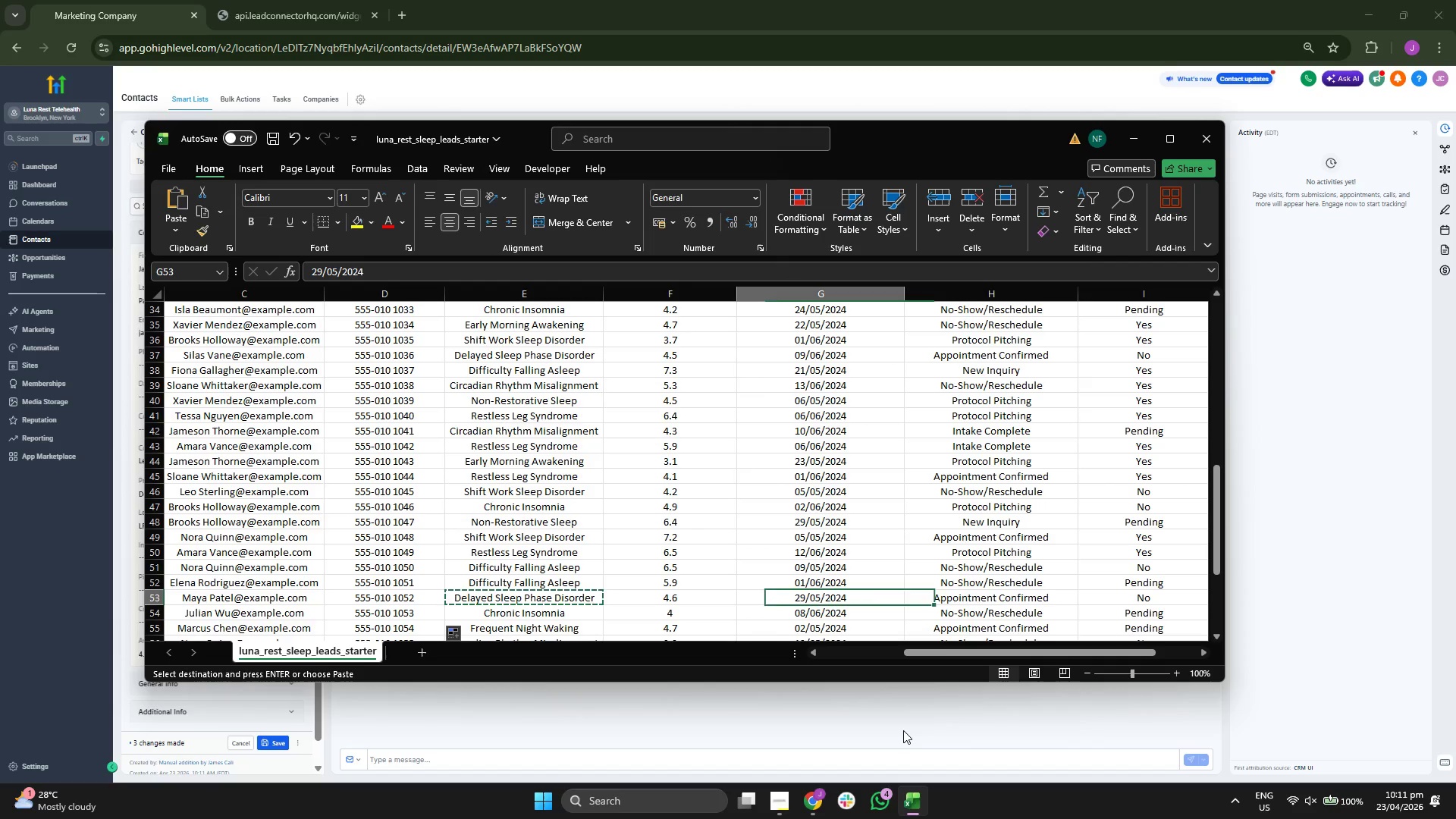 
key(Control+ControlLeft)
 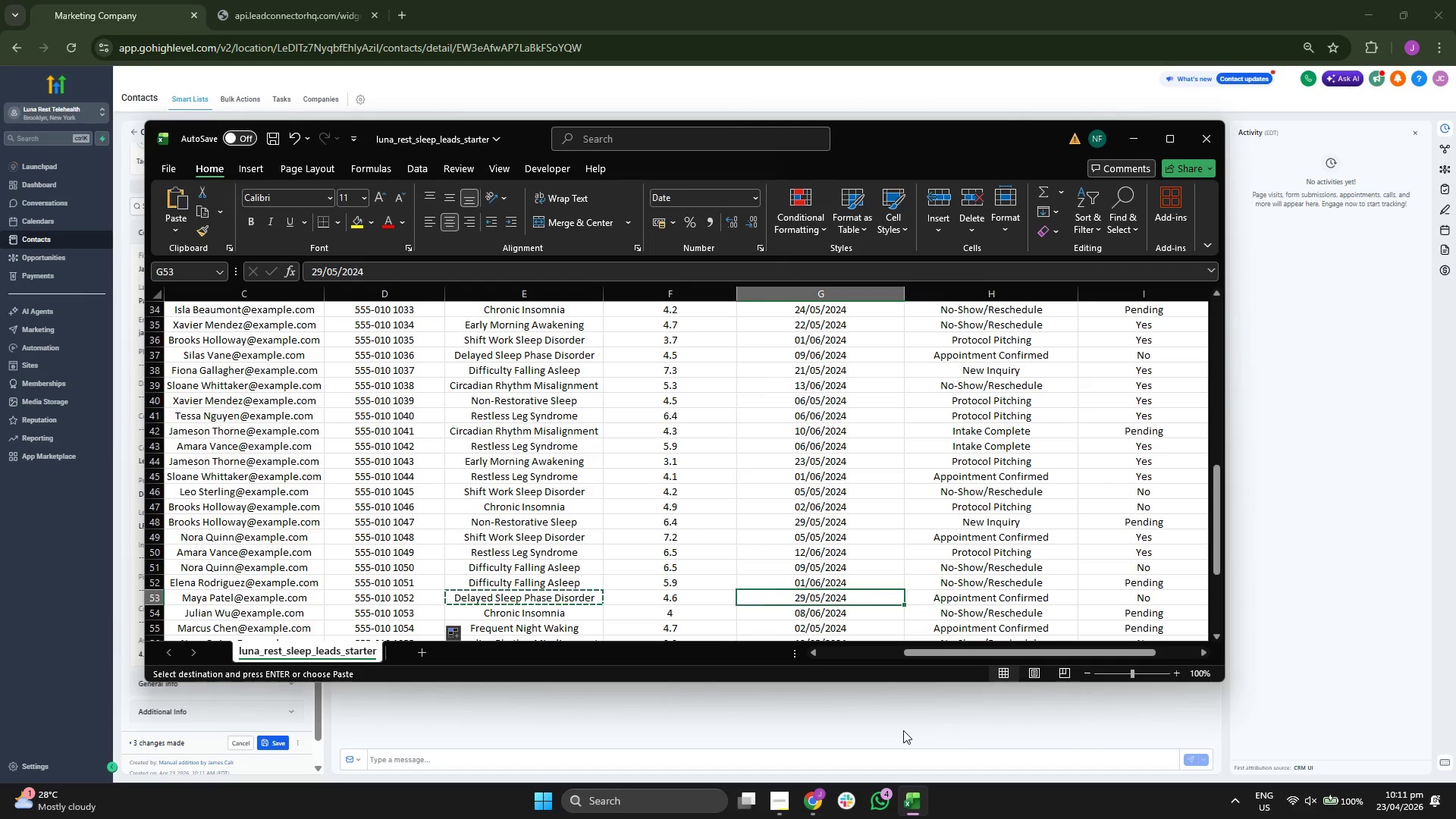 
key(Control+C)
 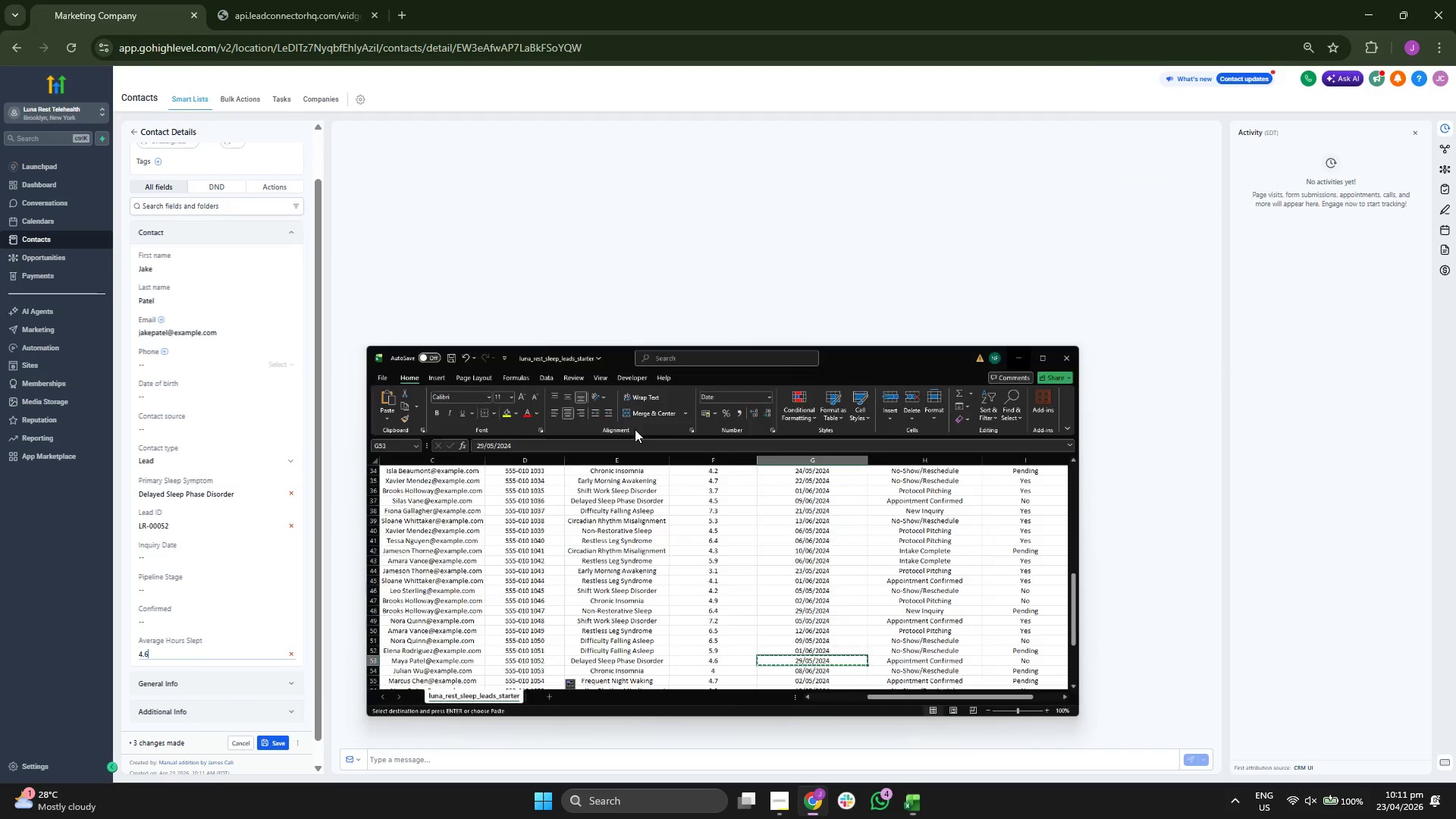 
left_click([222, 554])
 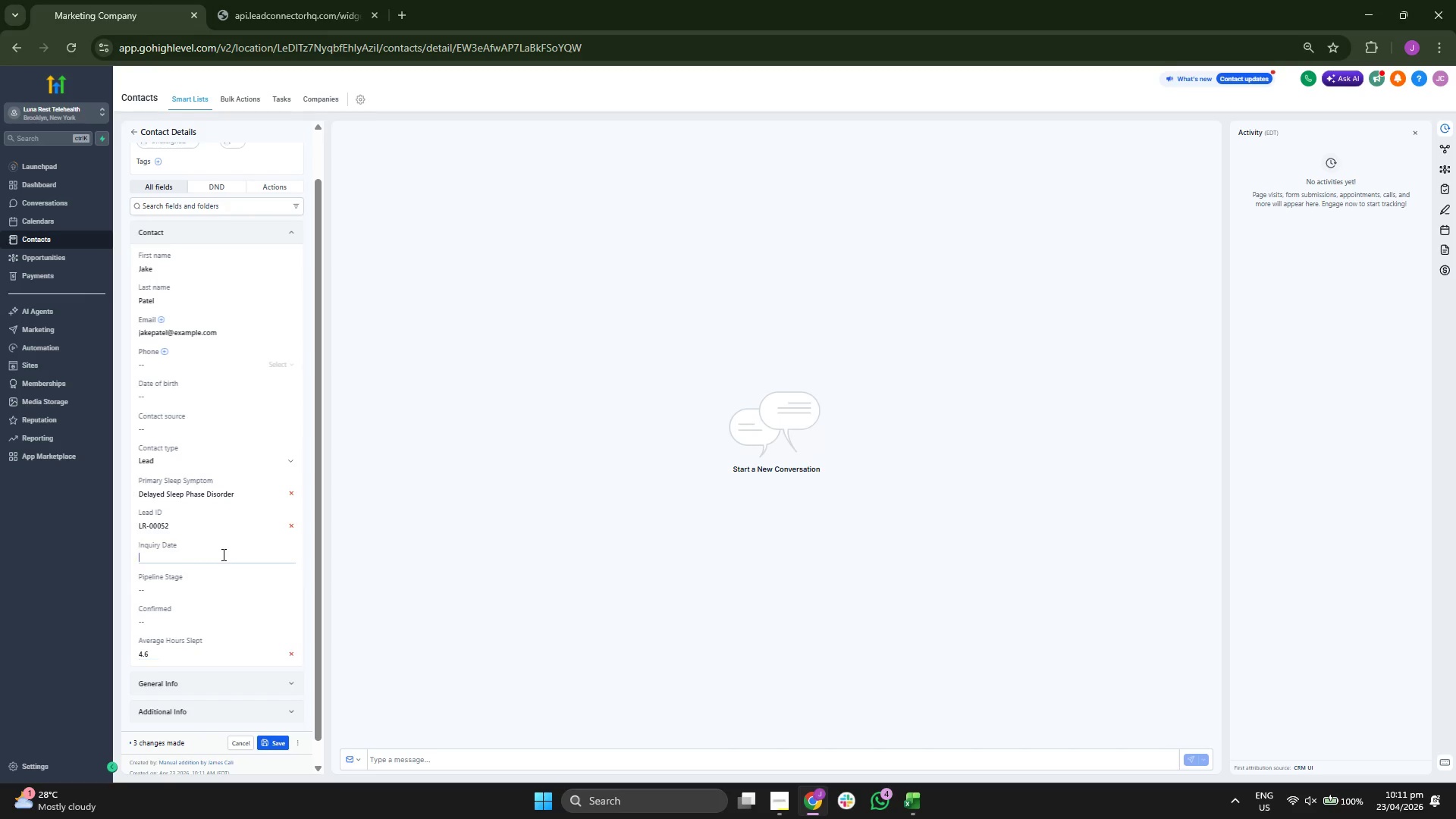 
key(Control+ControlLeft)
 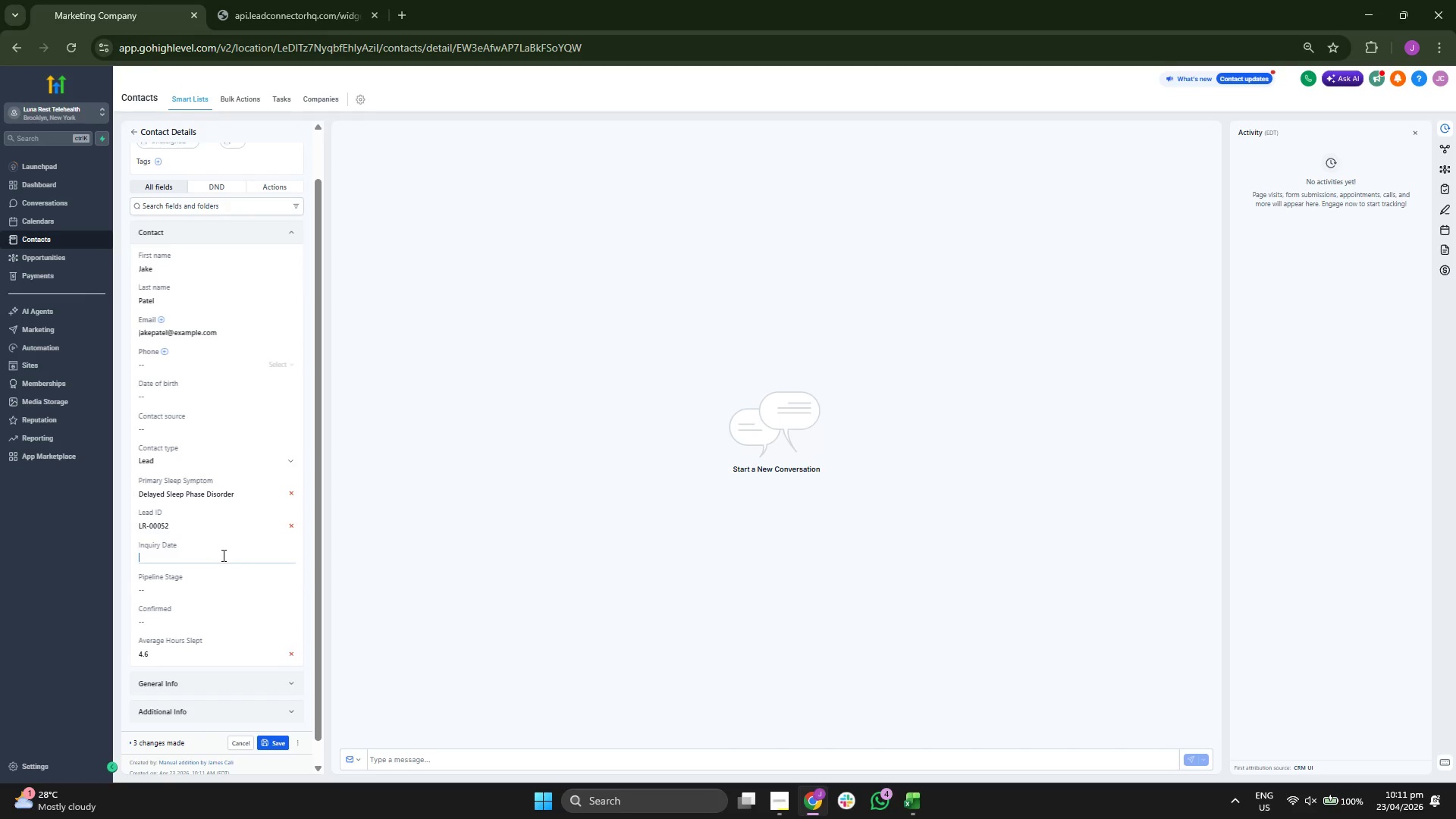 
key(Control+V)
 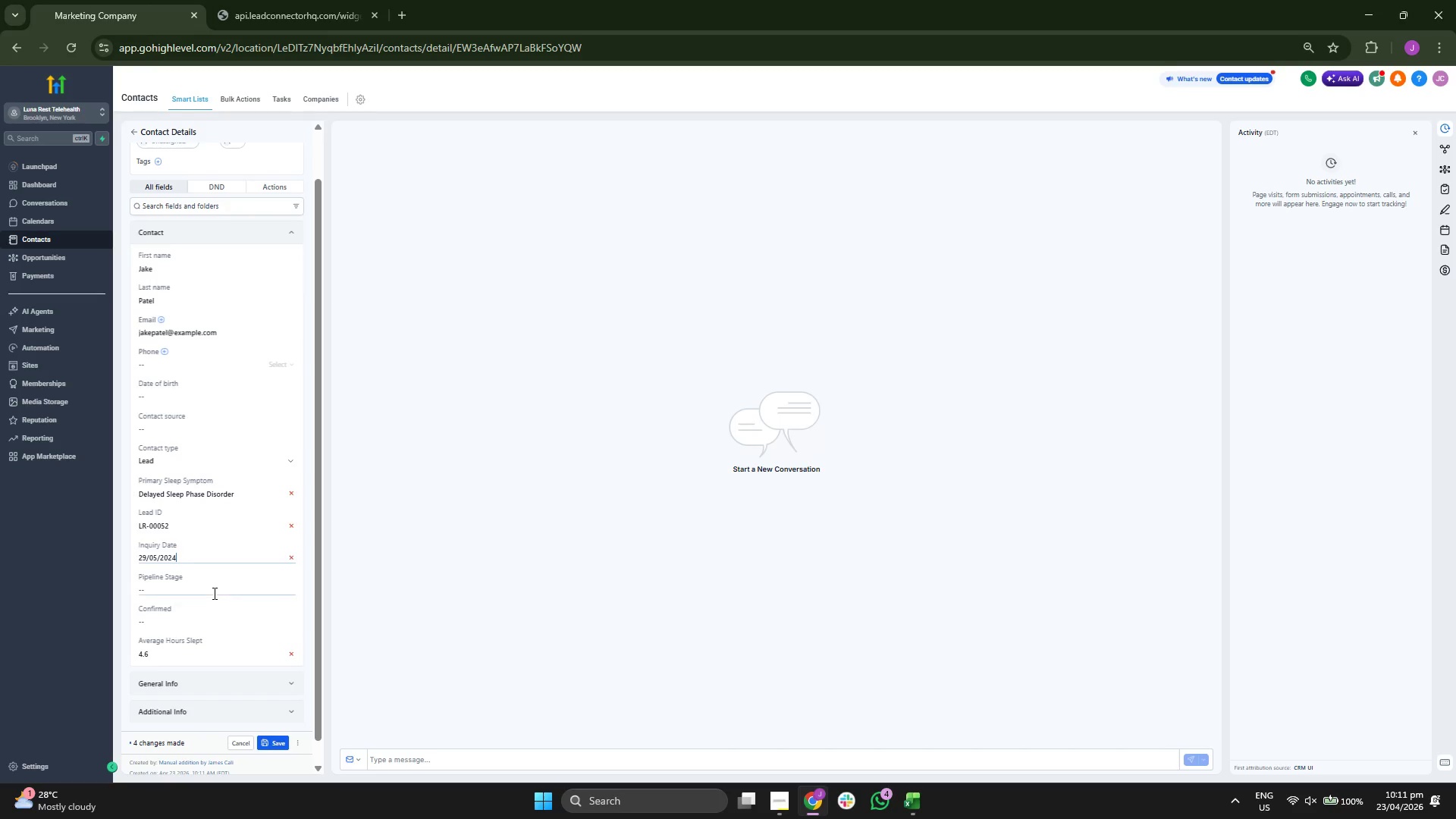 
left_click([212, 594])
 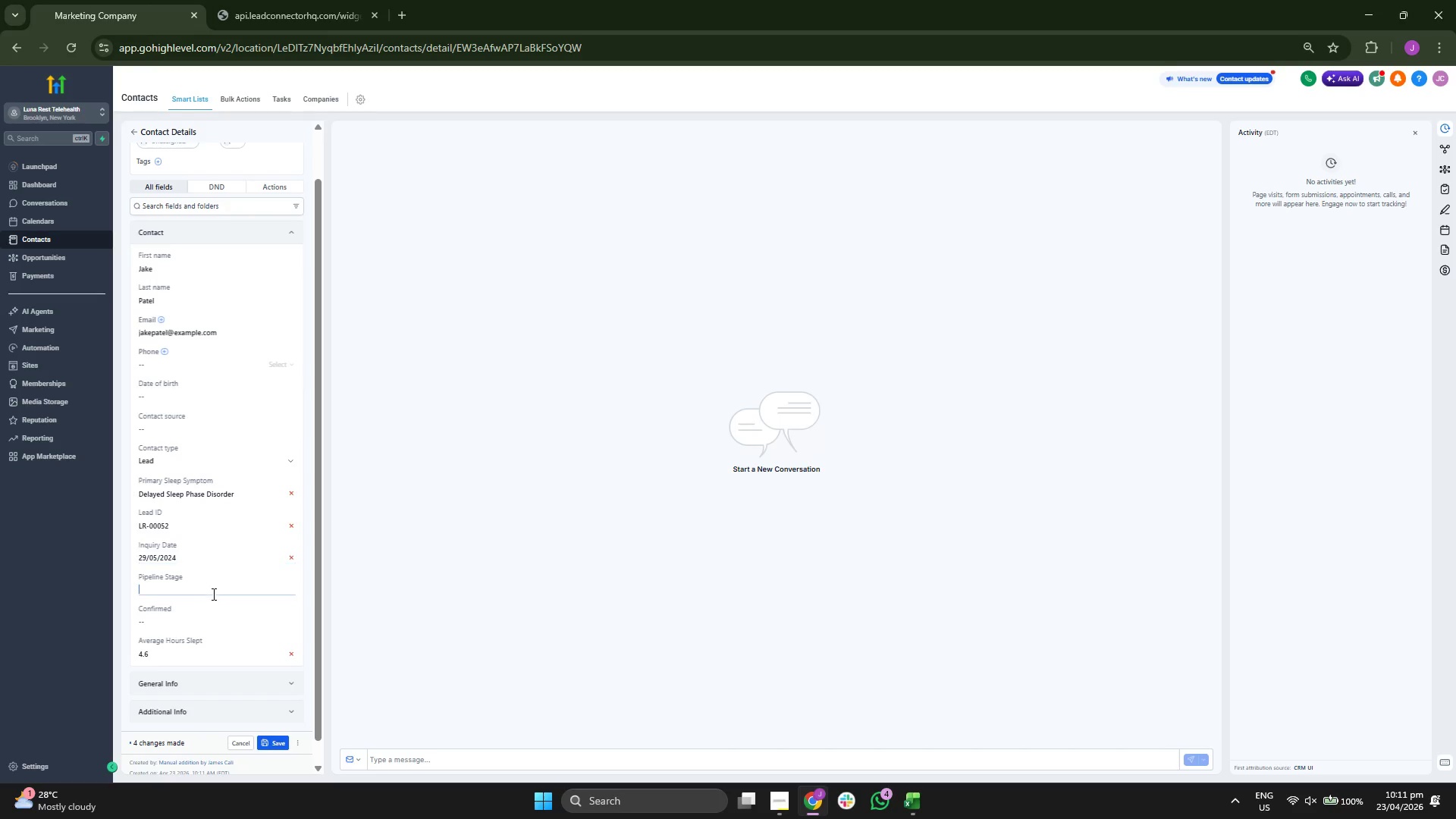 
type(a)
key(Backspace)
type(Appomt)
key(Backspace)
key(Backspace)
type(intment Confirmed)
key(Tab)
type(No)
 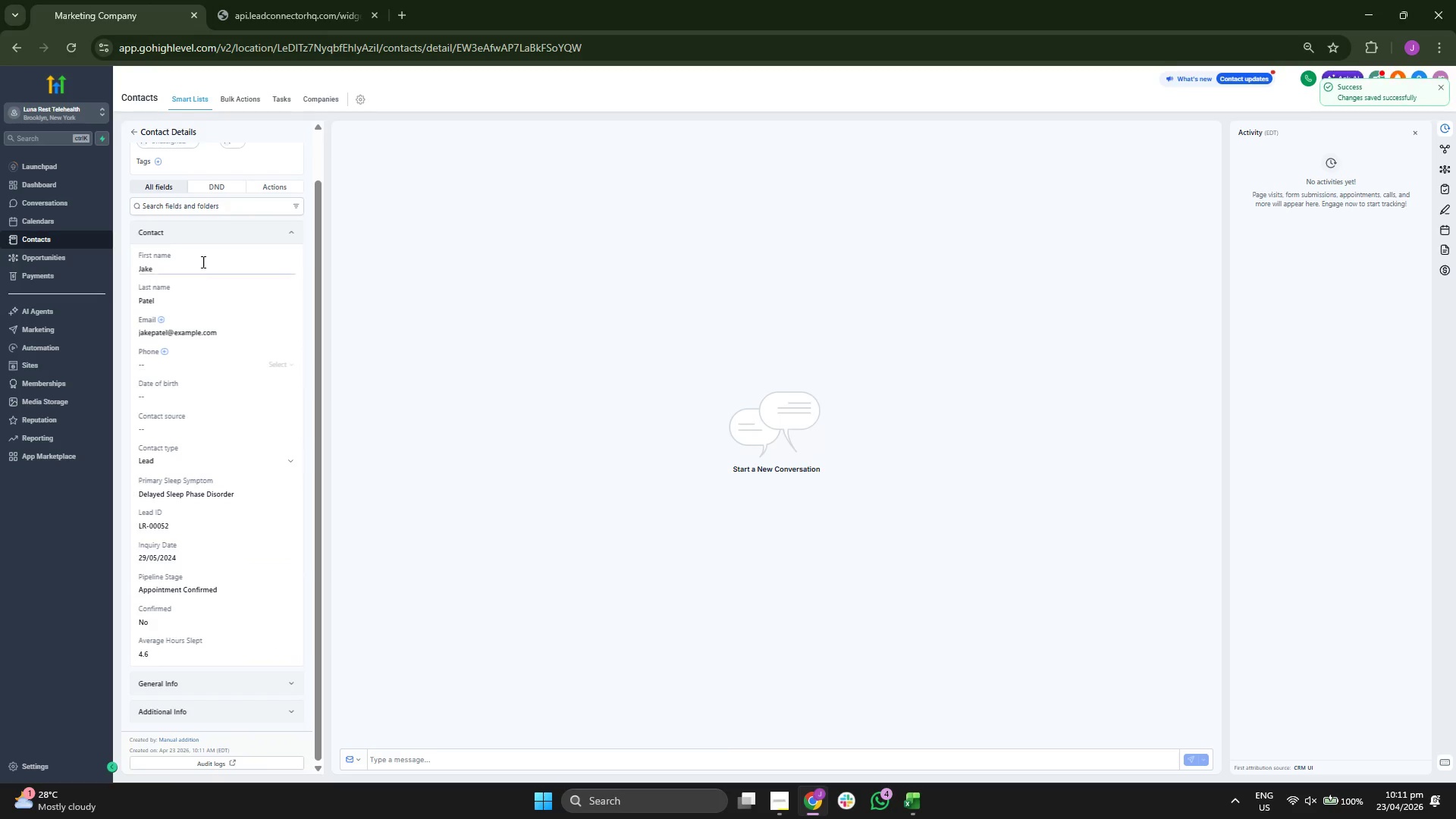 
left_click([133, 138])
 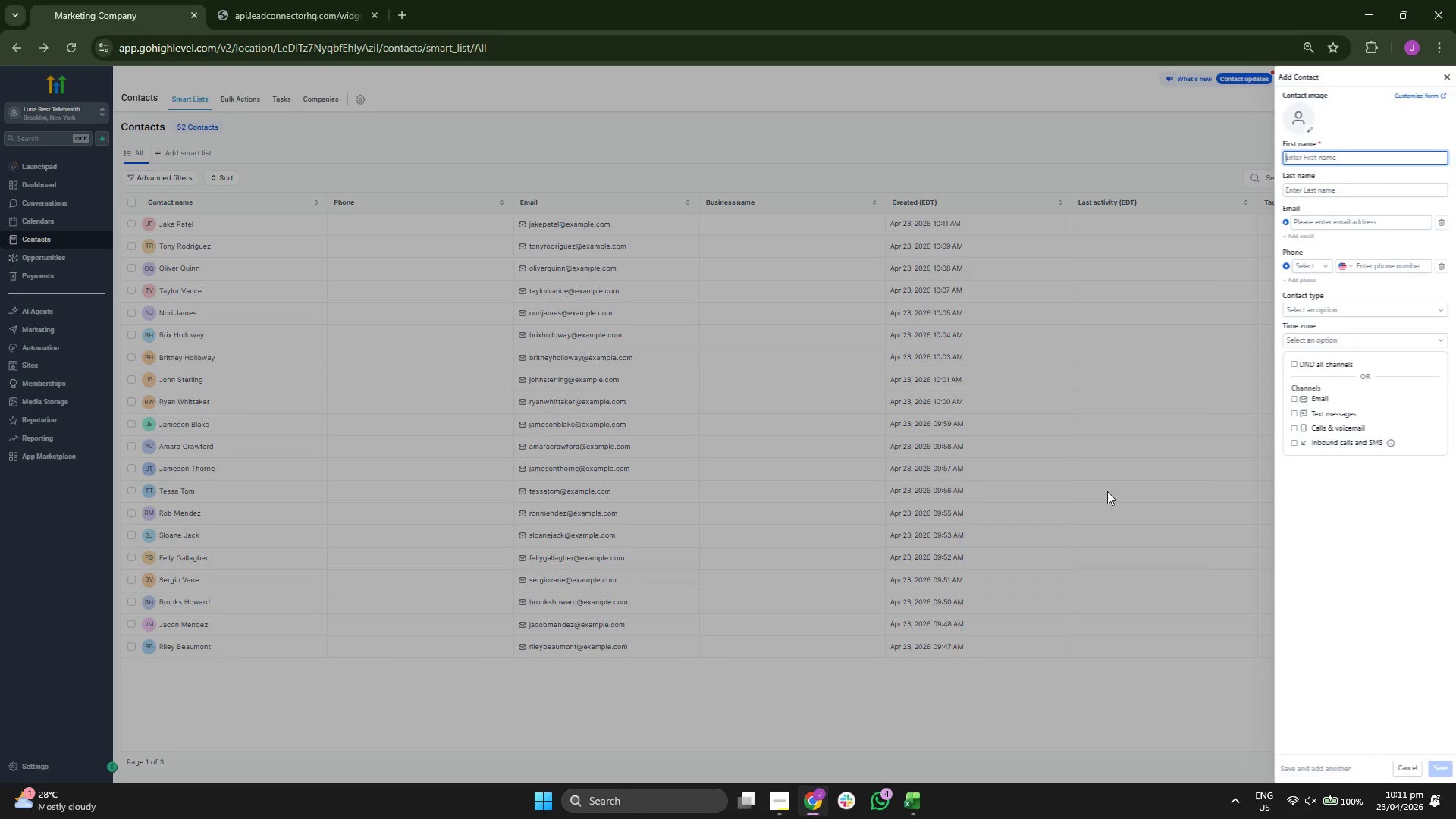 
wait(7.77)
 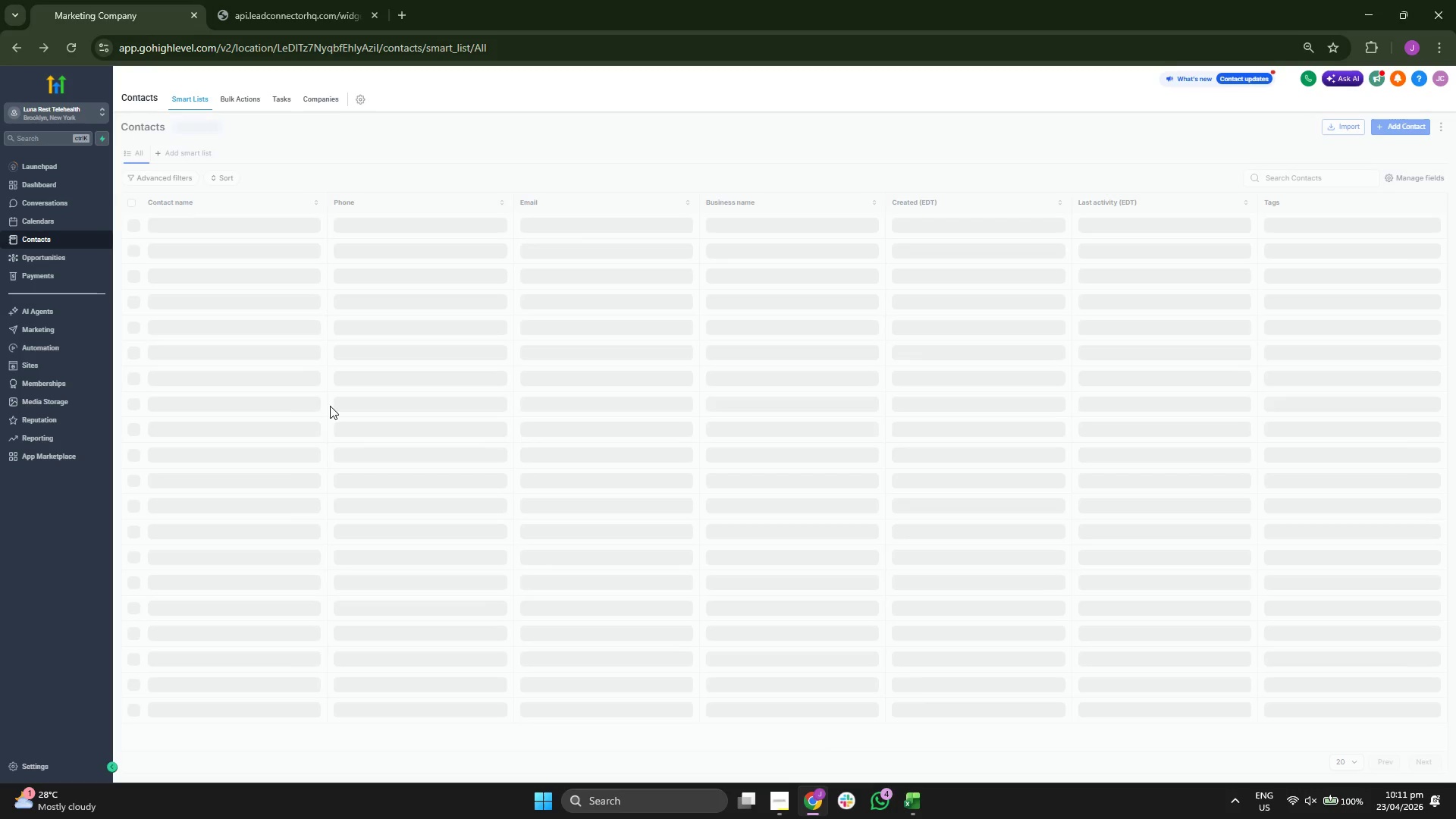 
key(ArrowLeft)
 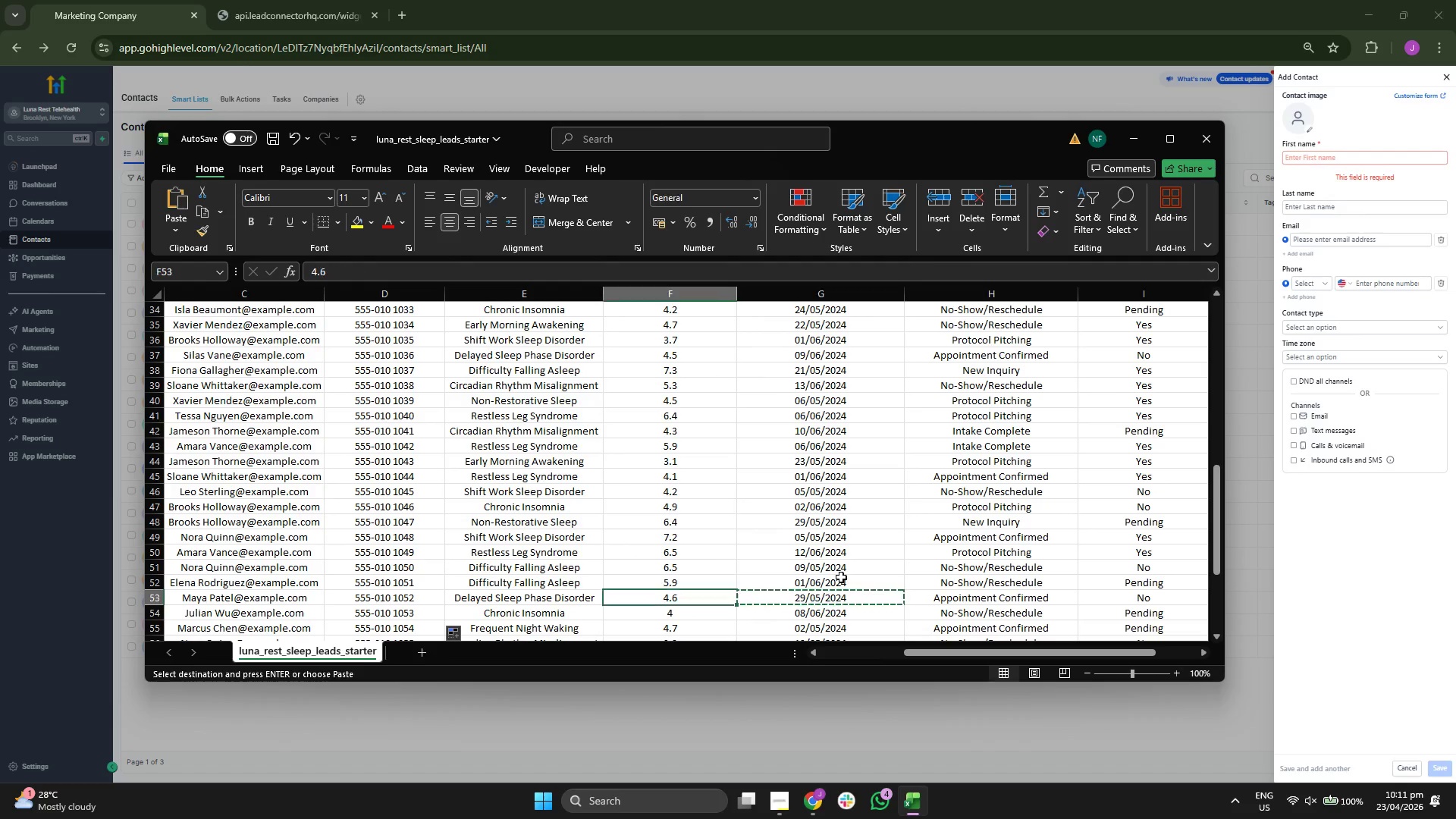 
key(ArrowLeft)
 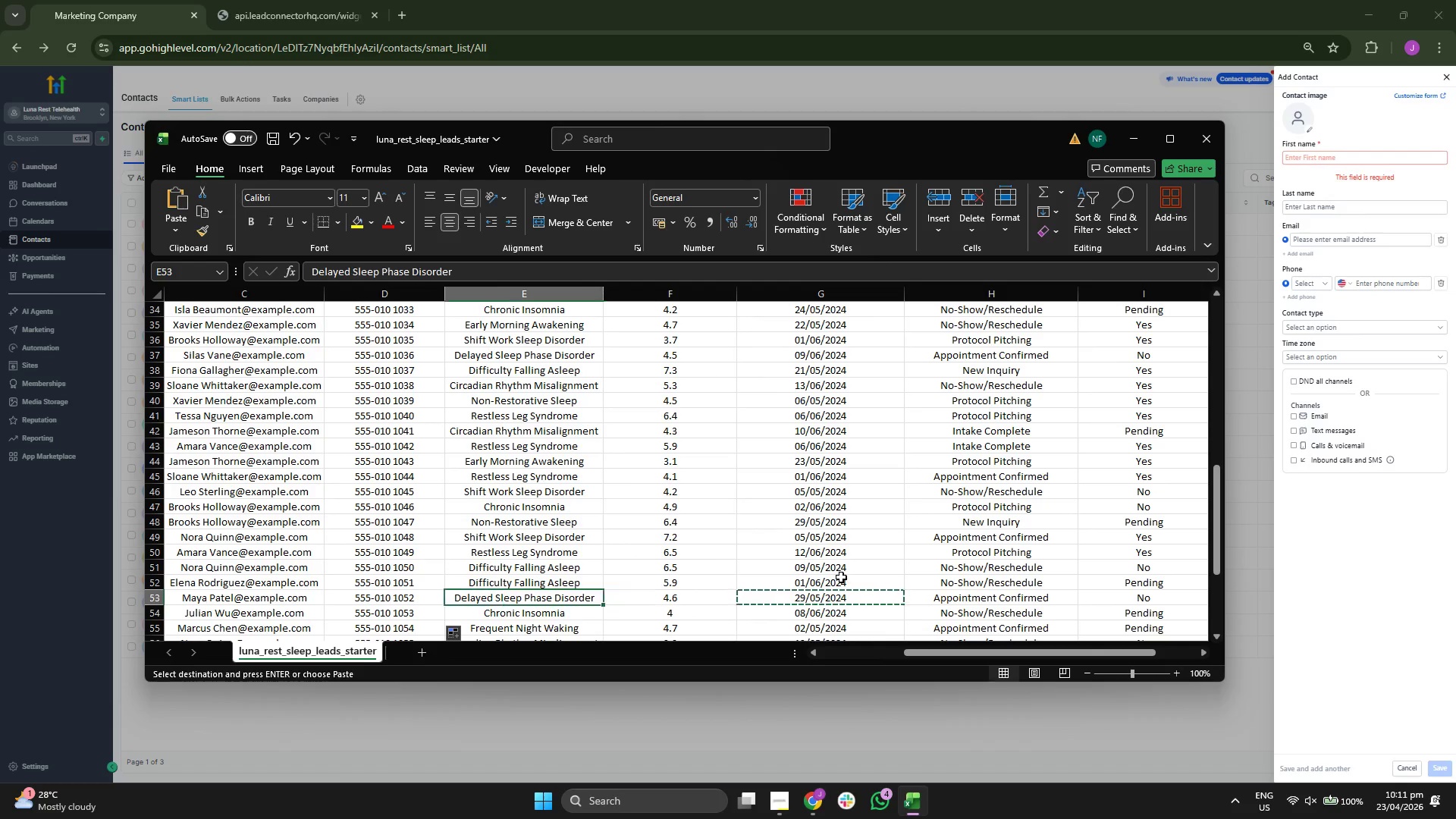 
key(ArrowLeft)
 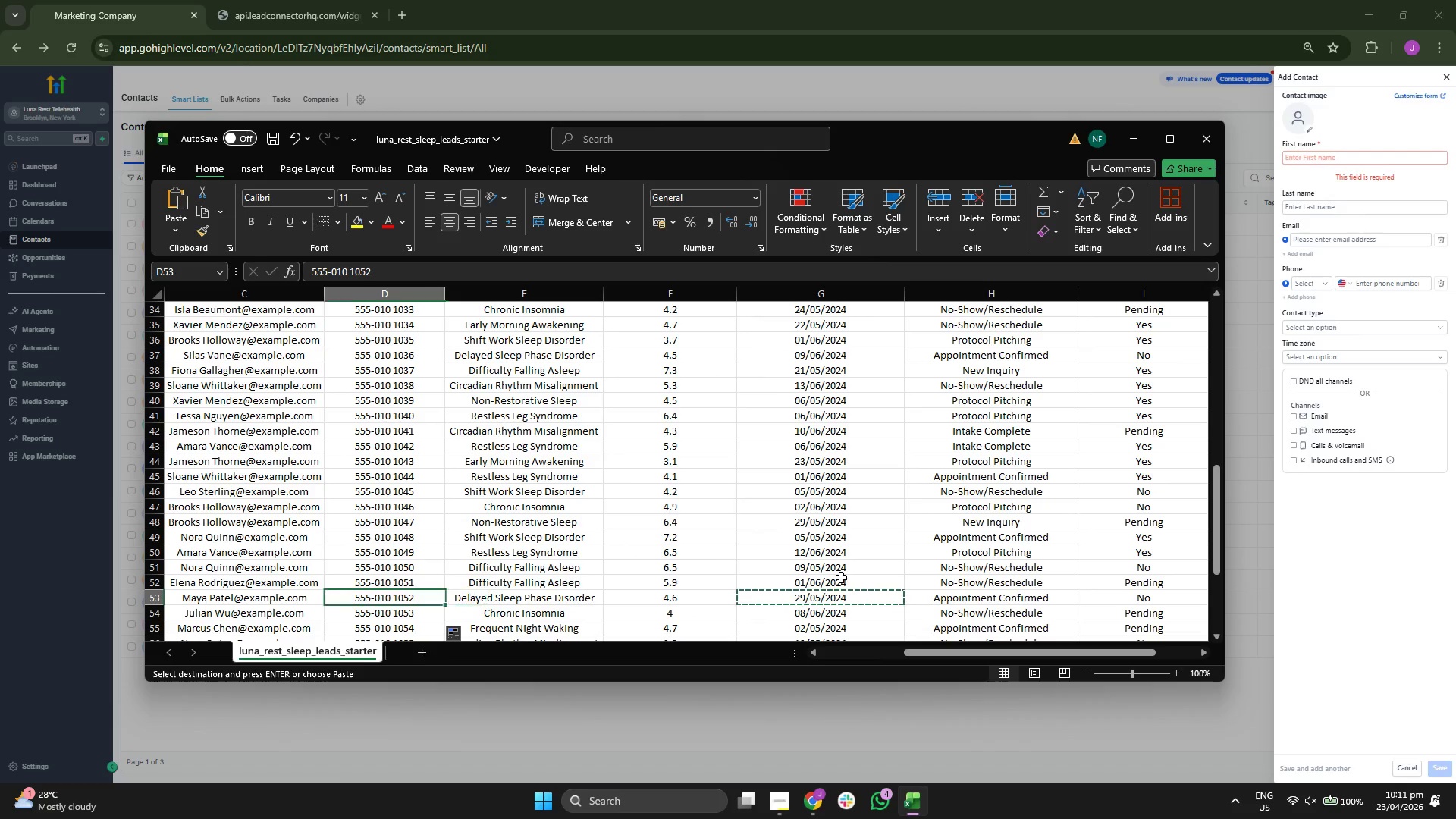 
key(ArrowLeft)
 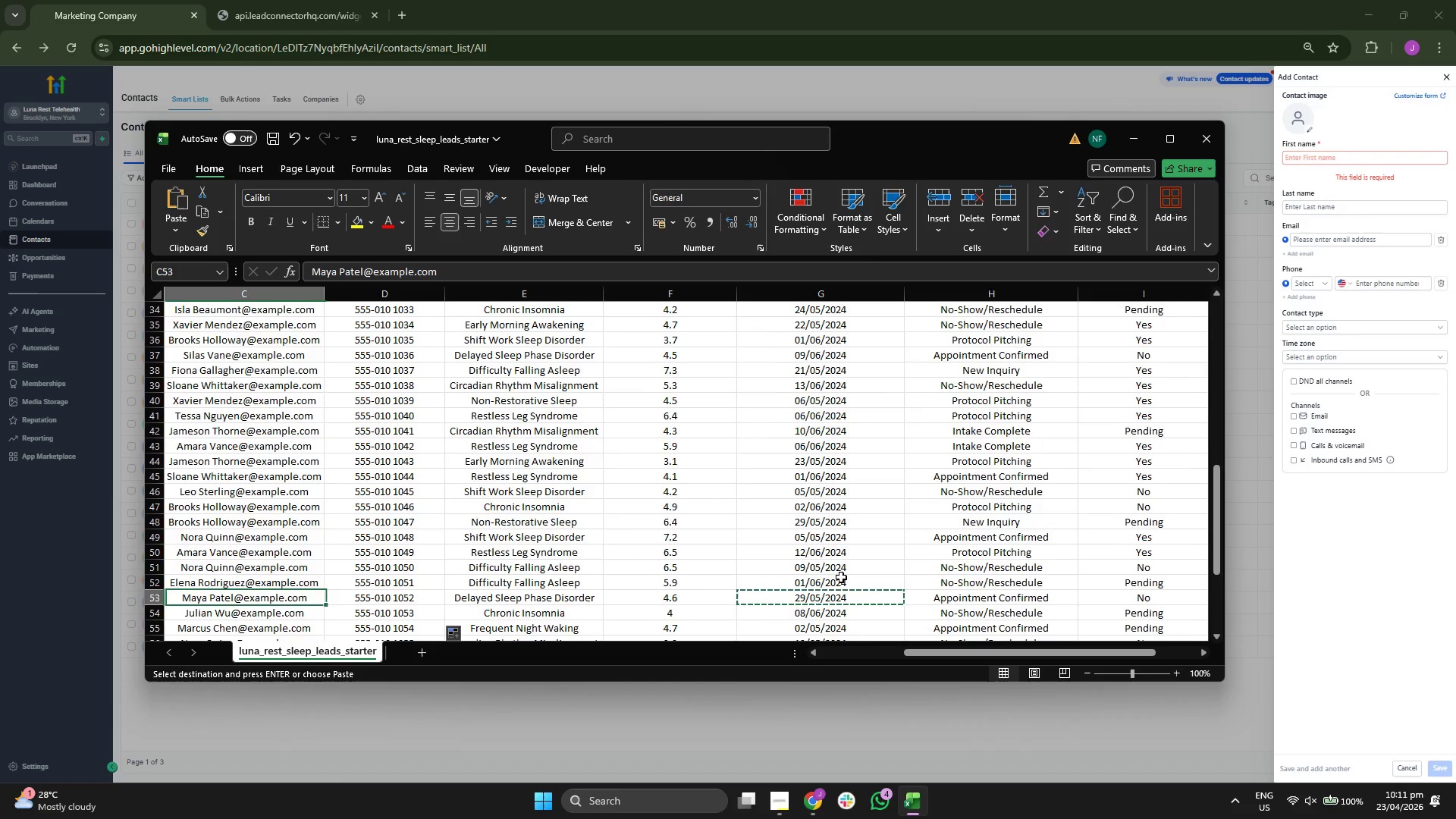 
key(ArrowLeft)
 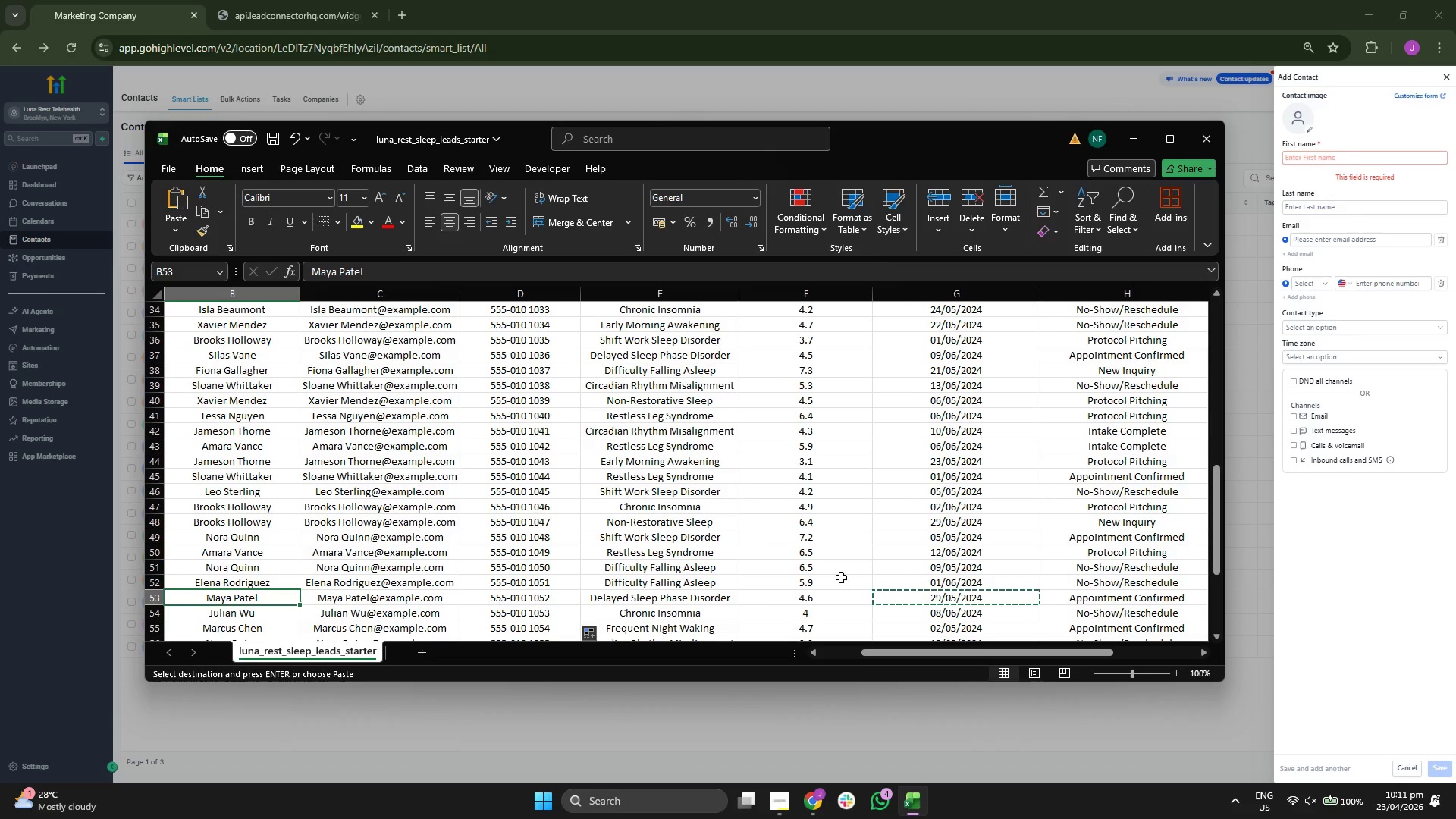 
key(ArrowDown)
 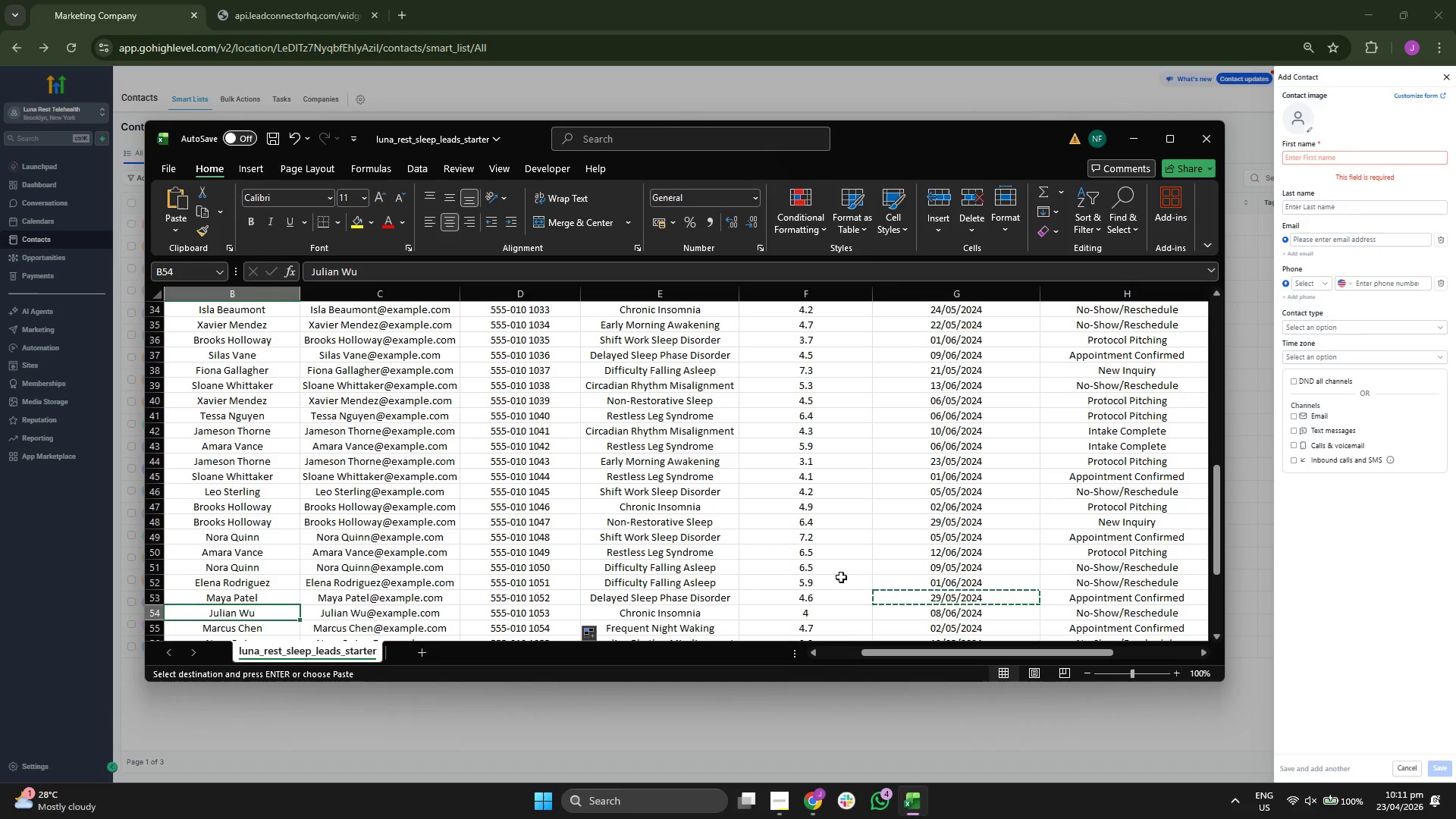 
key(ArrowRight)
 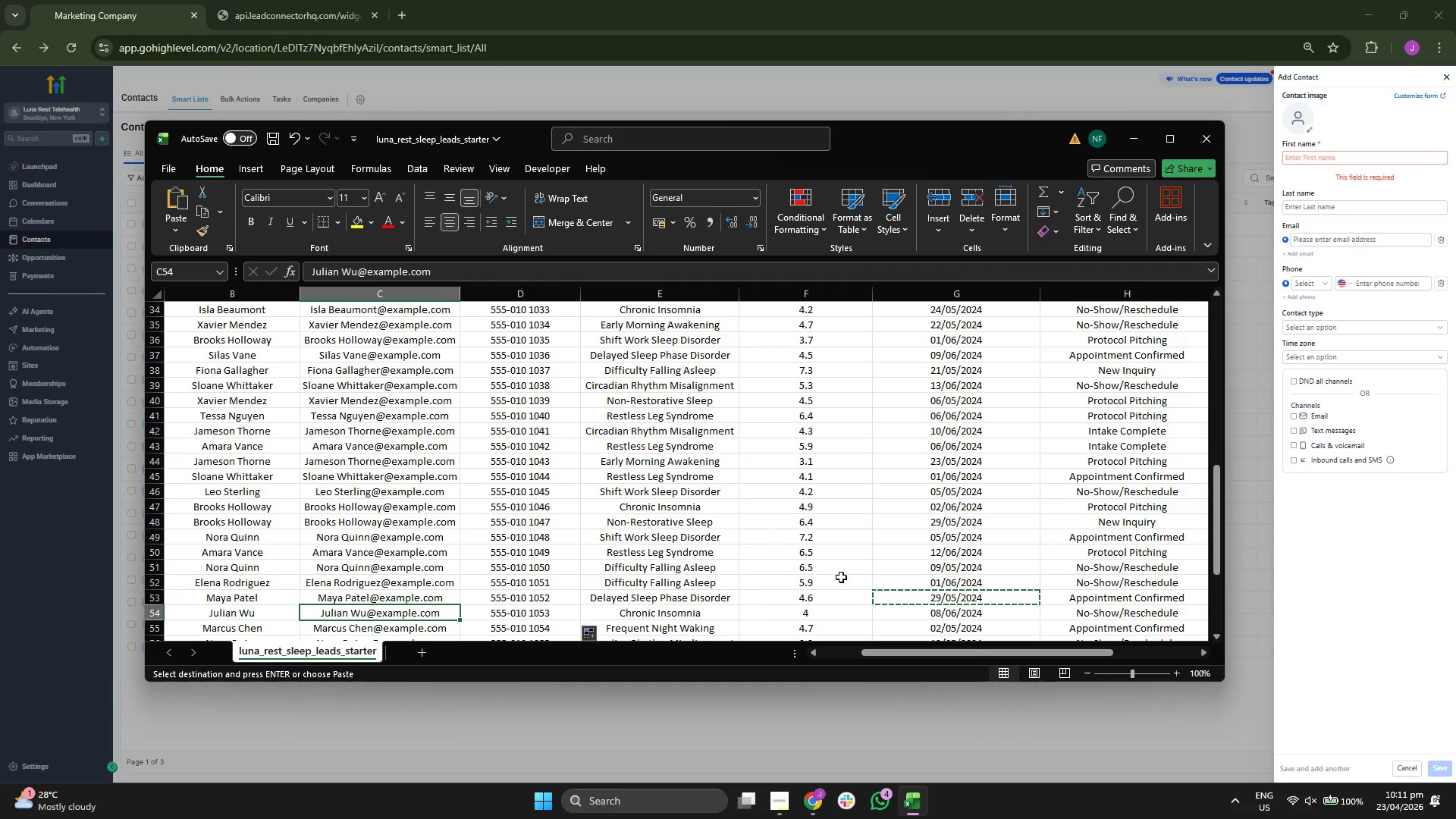 
key(Control+ControlLeft)
 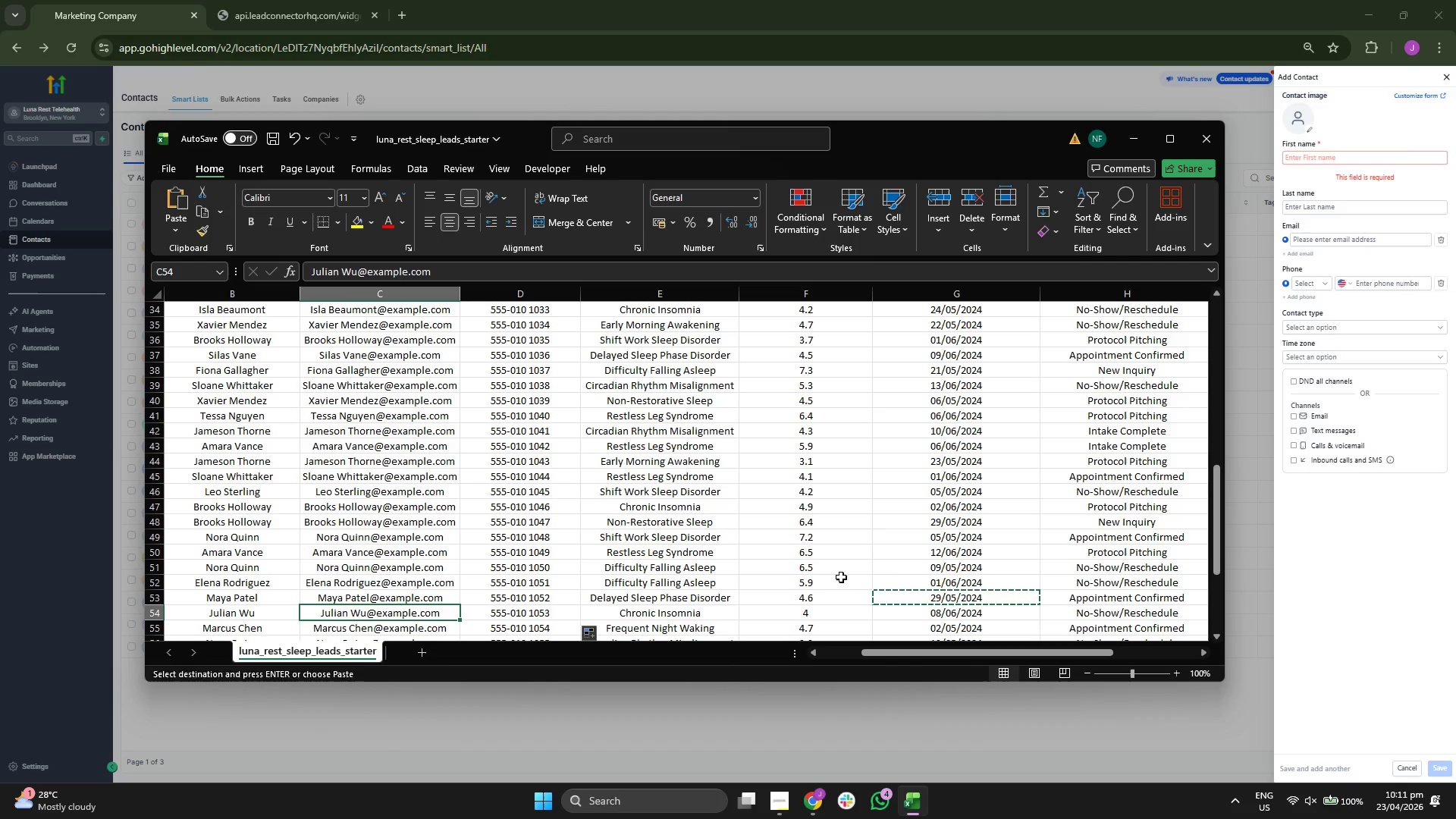 
key(Control+C)
 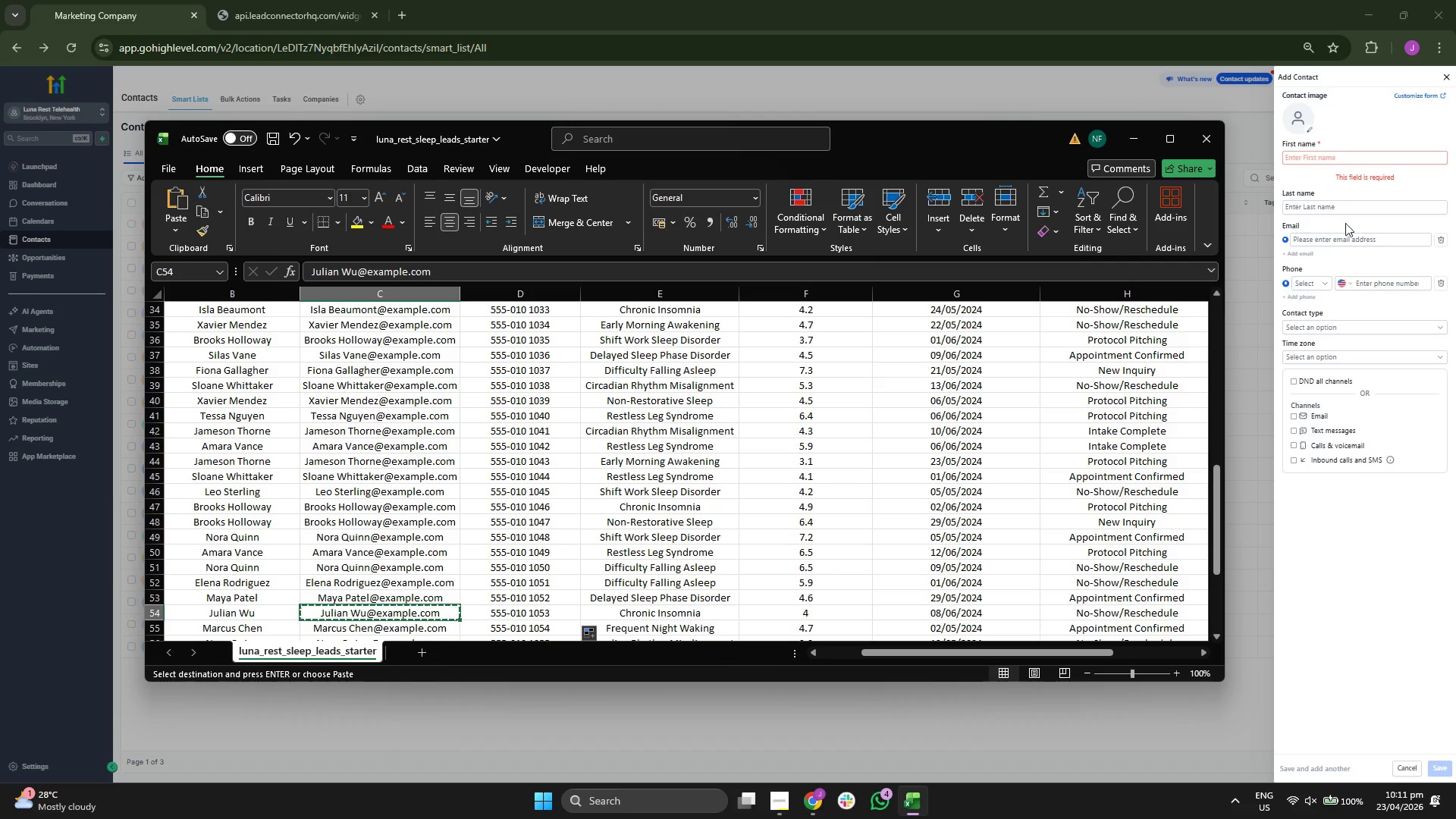 
left_click([1342, 236])
 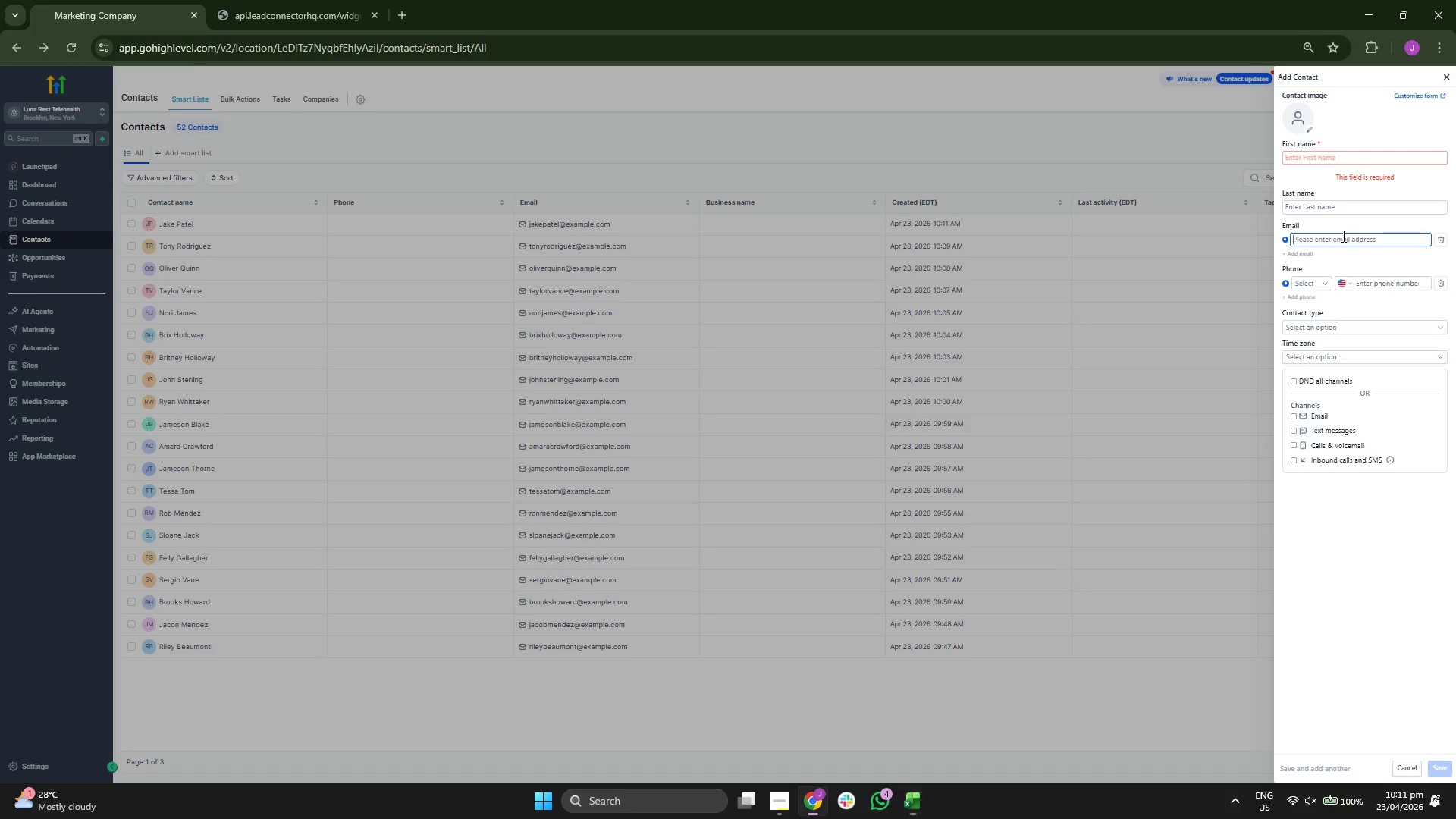 
key(Control+ControlLeft)
 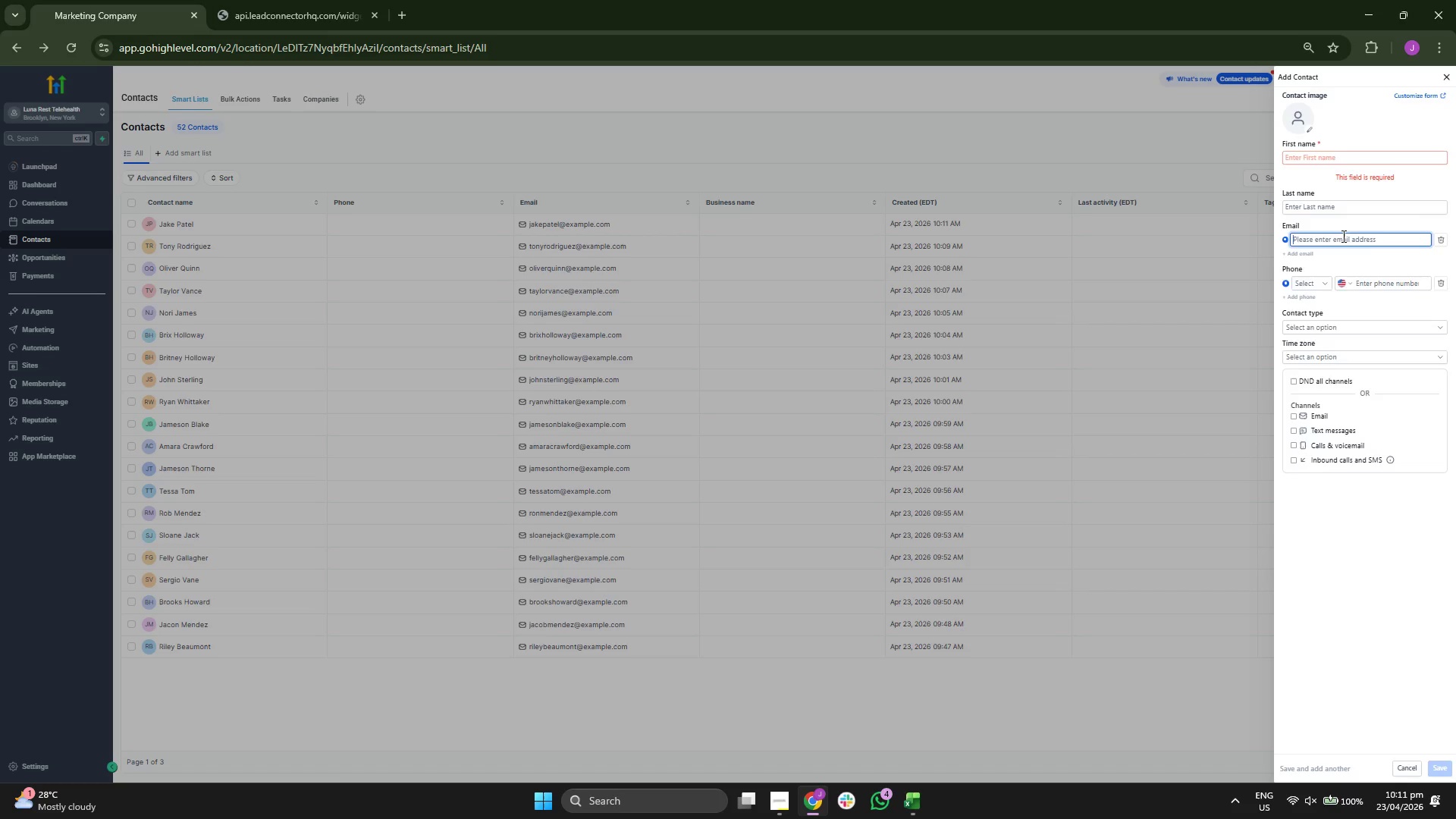 
key(Control+V)
 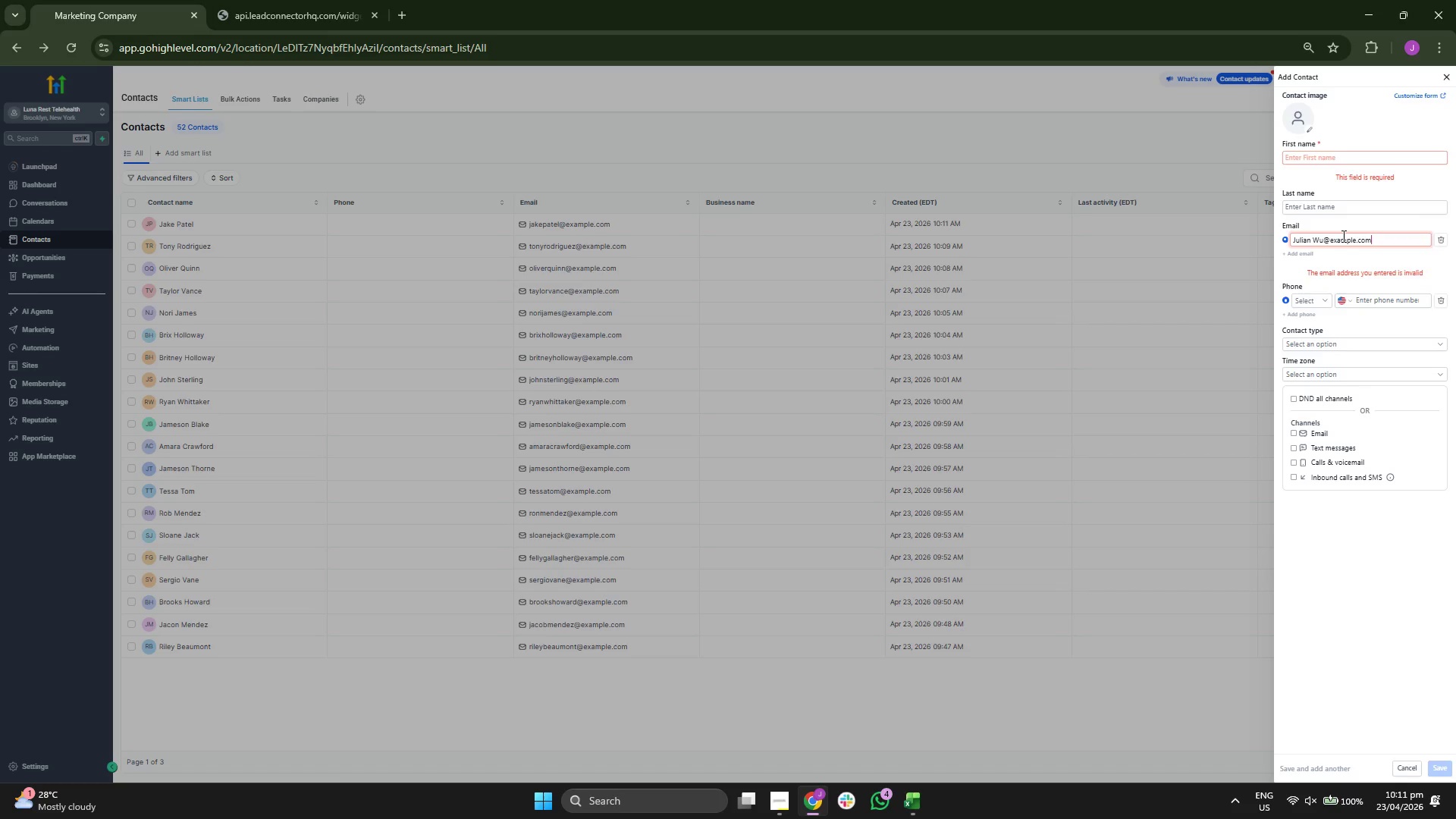 
key(ArrowLeft)
 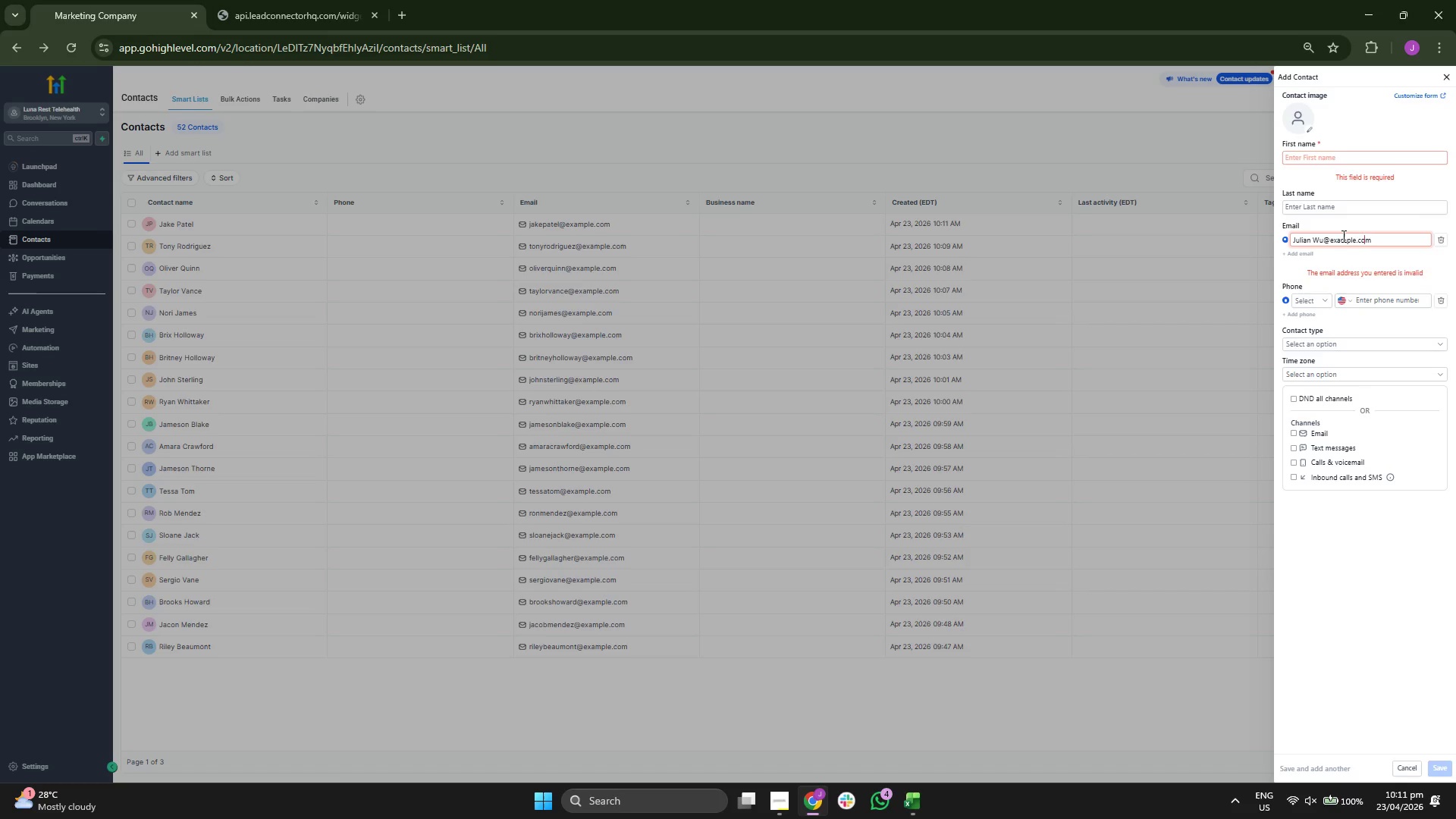 
key(ArrowLeft)
 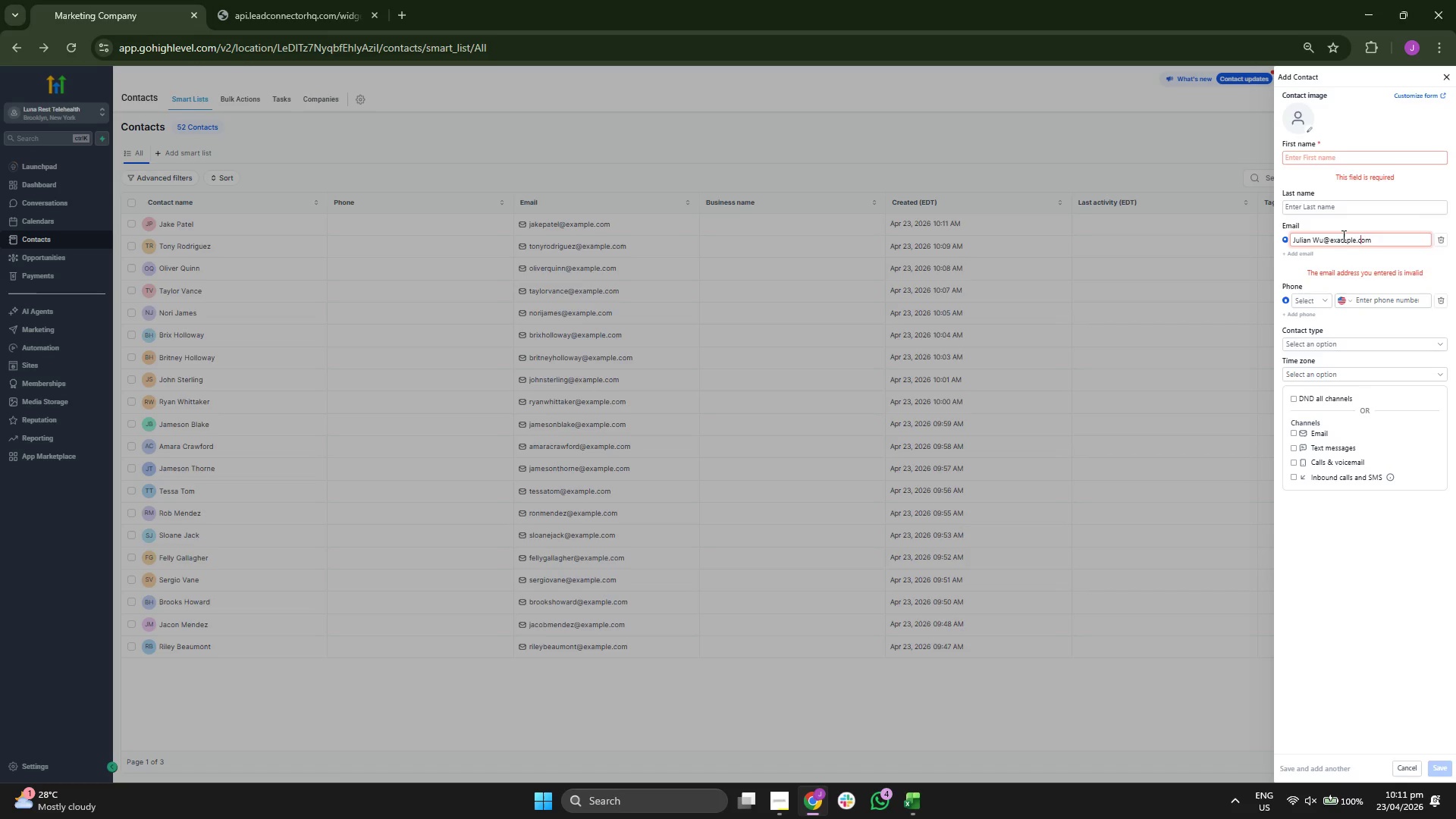 
key(ArrowLeft)
 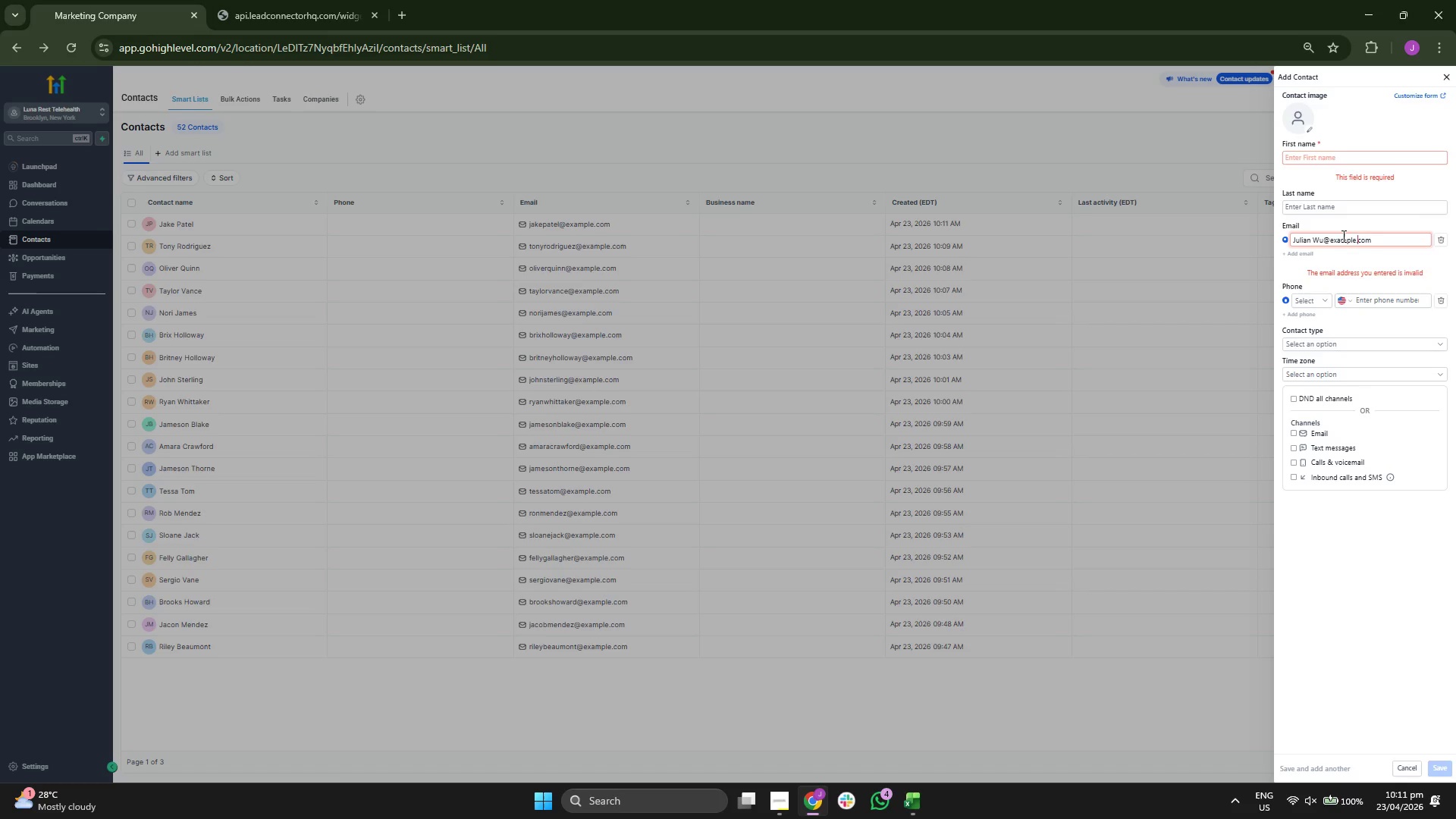 
key(ArrowLeft)
 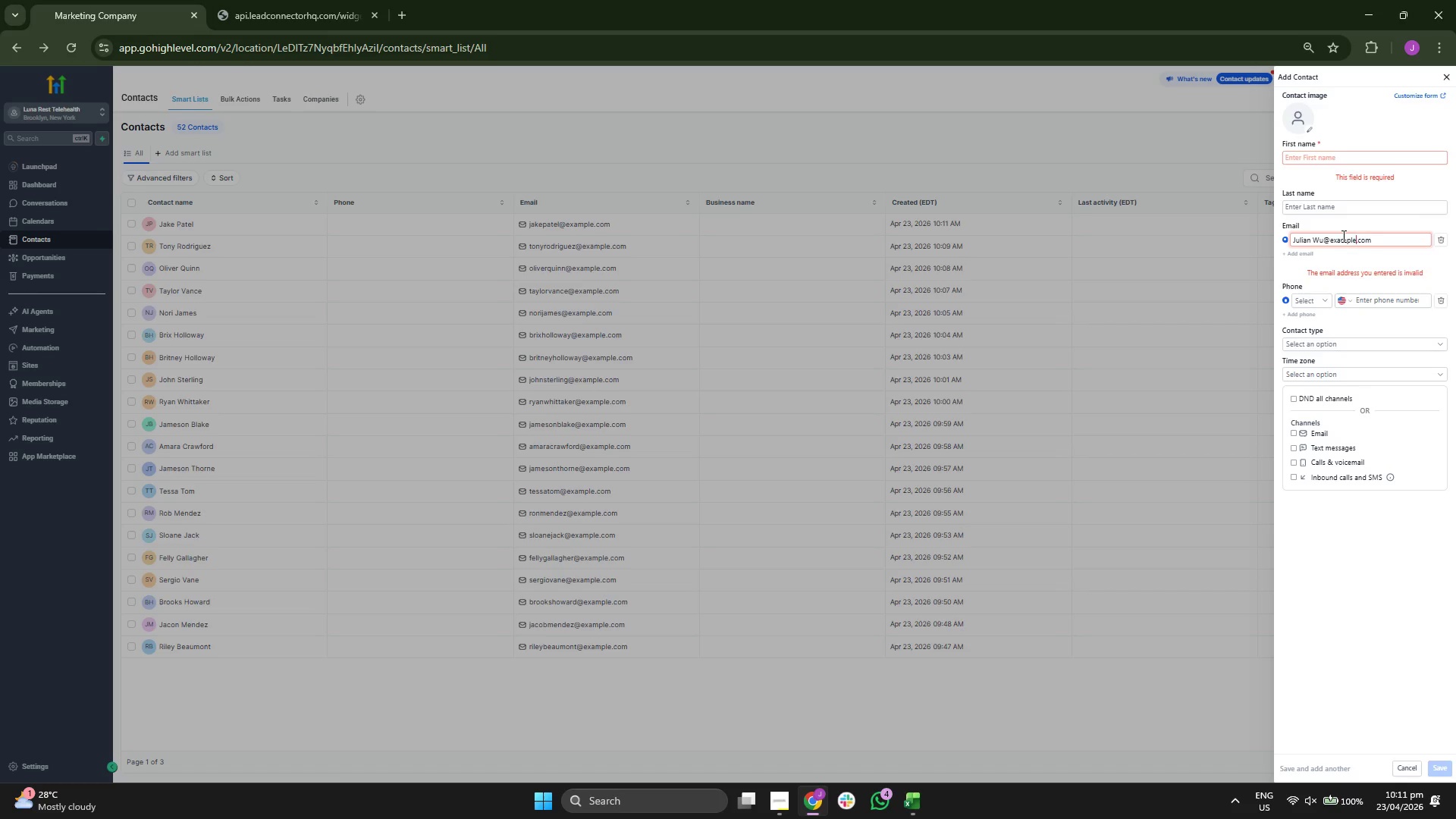 
key(ArrowLeft)
 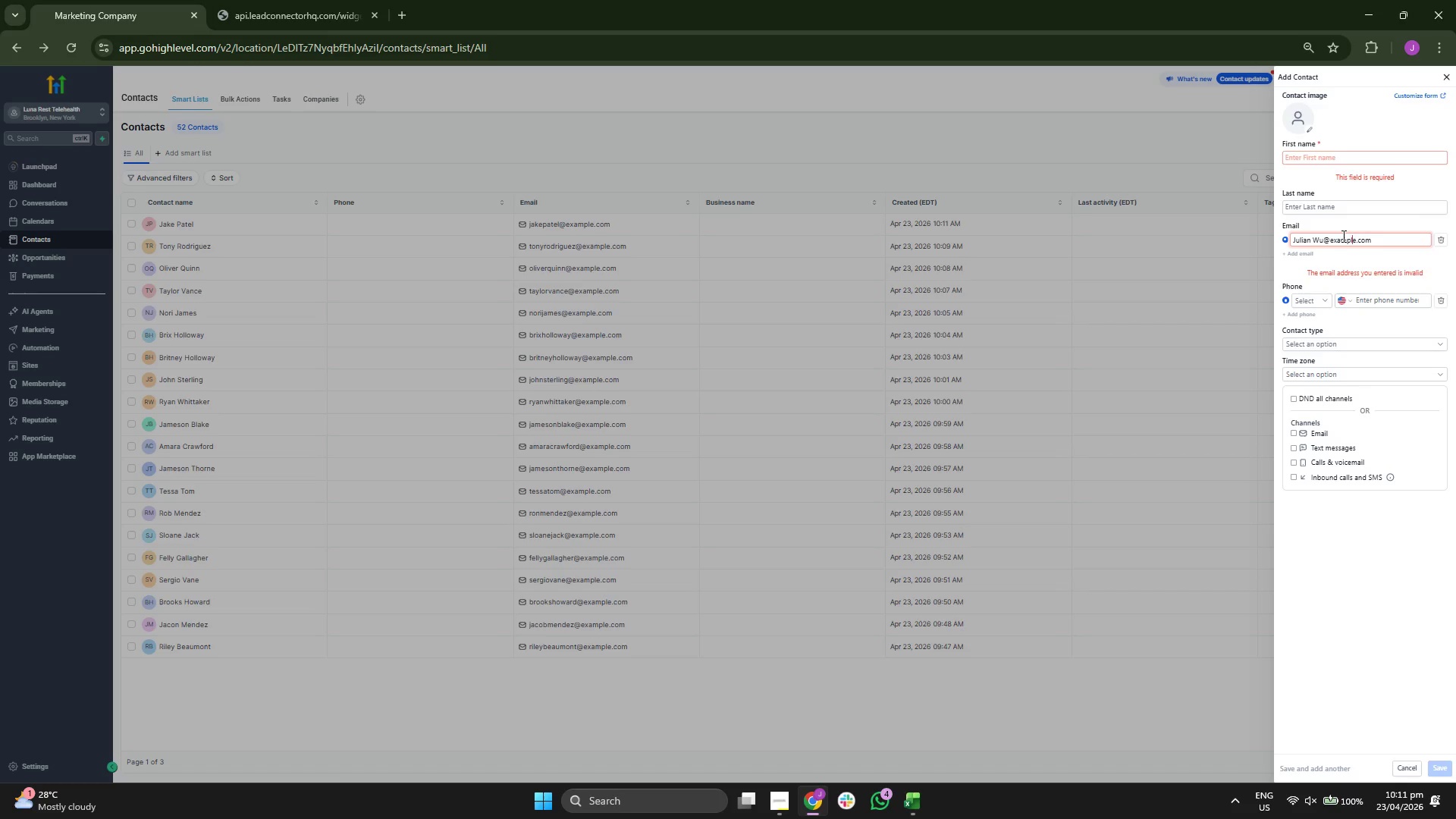 
key(ArrowLeft)
 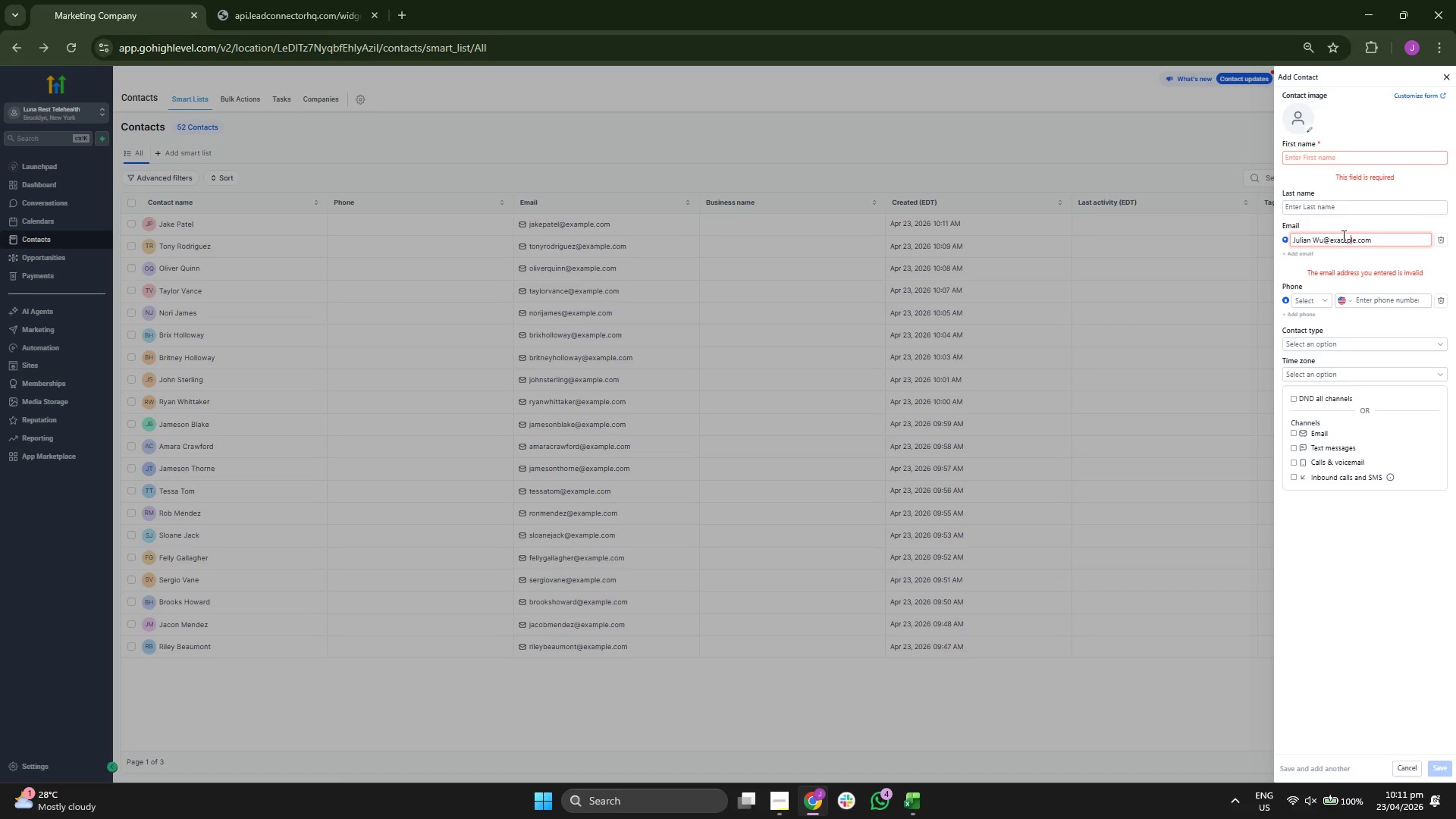 
key(ArrowLeft)
 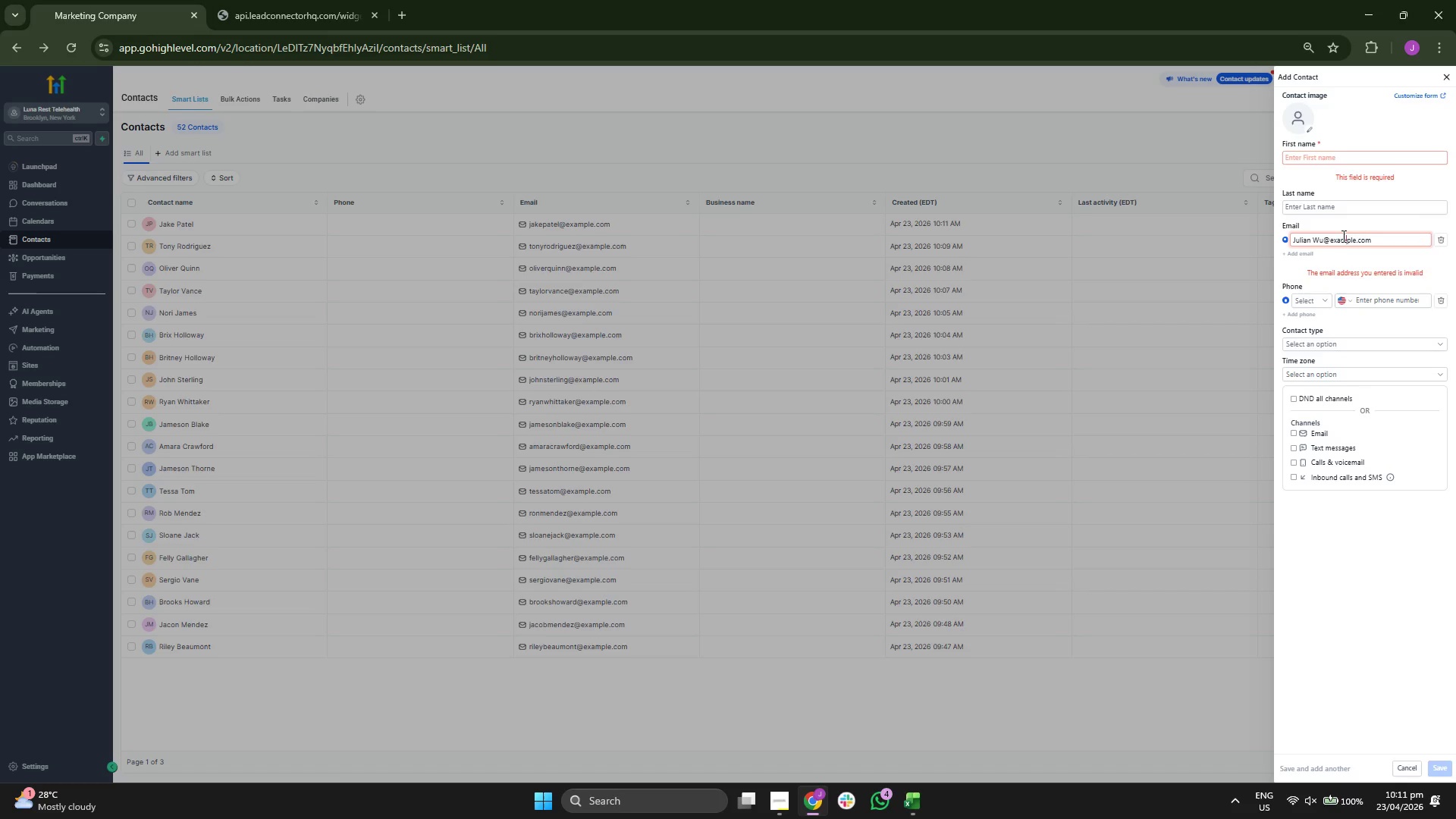 
key(ArrowLeft)
 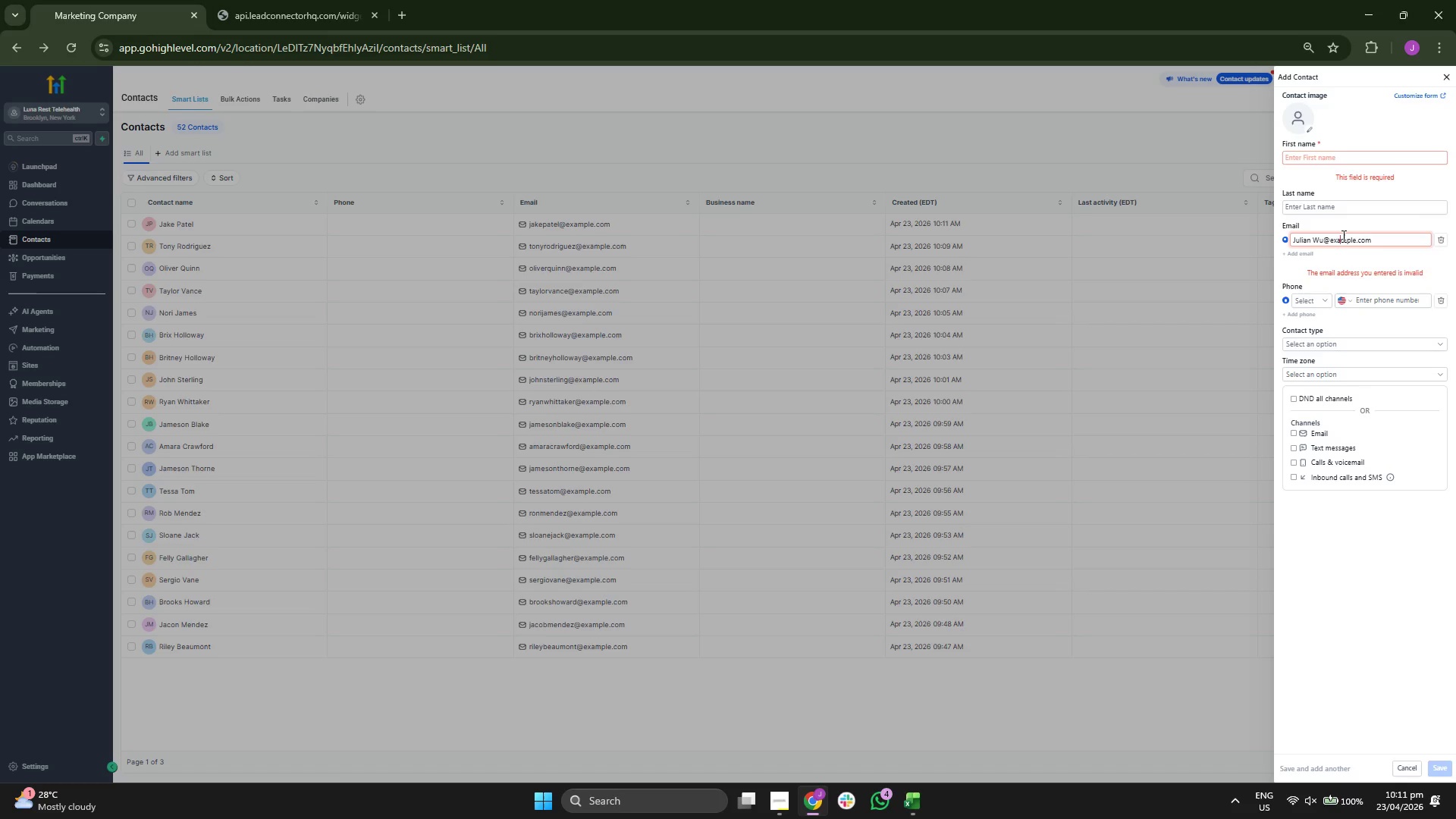 
key(ArrowLeft)
 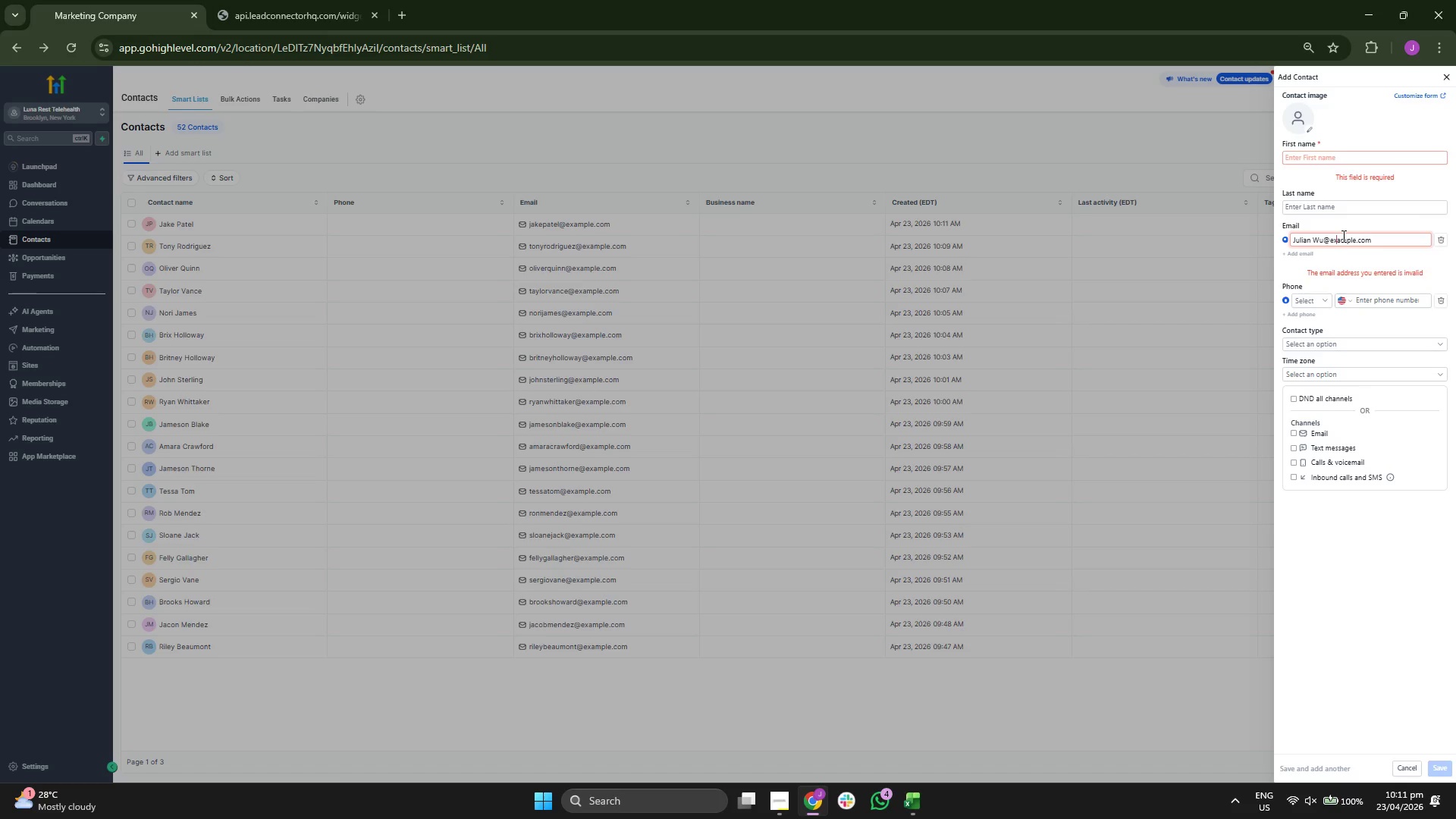 
key(ArrowLeft)
 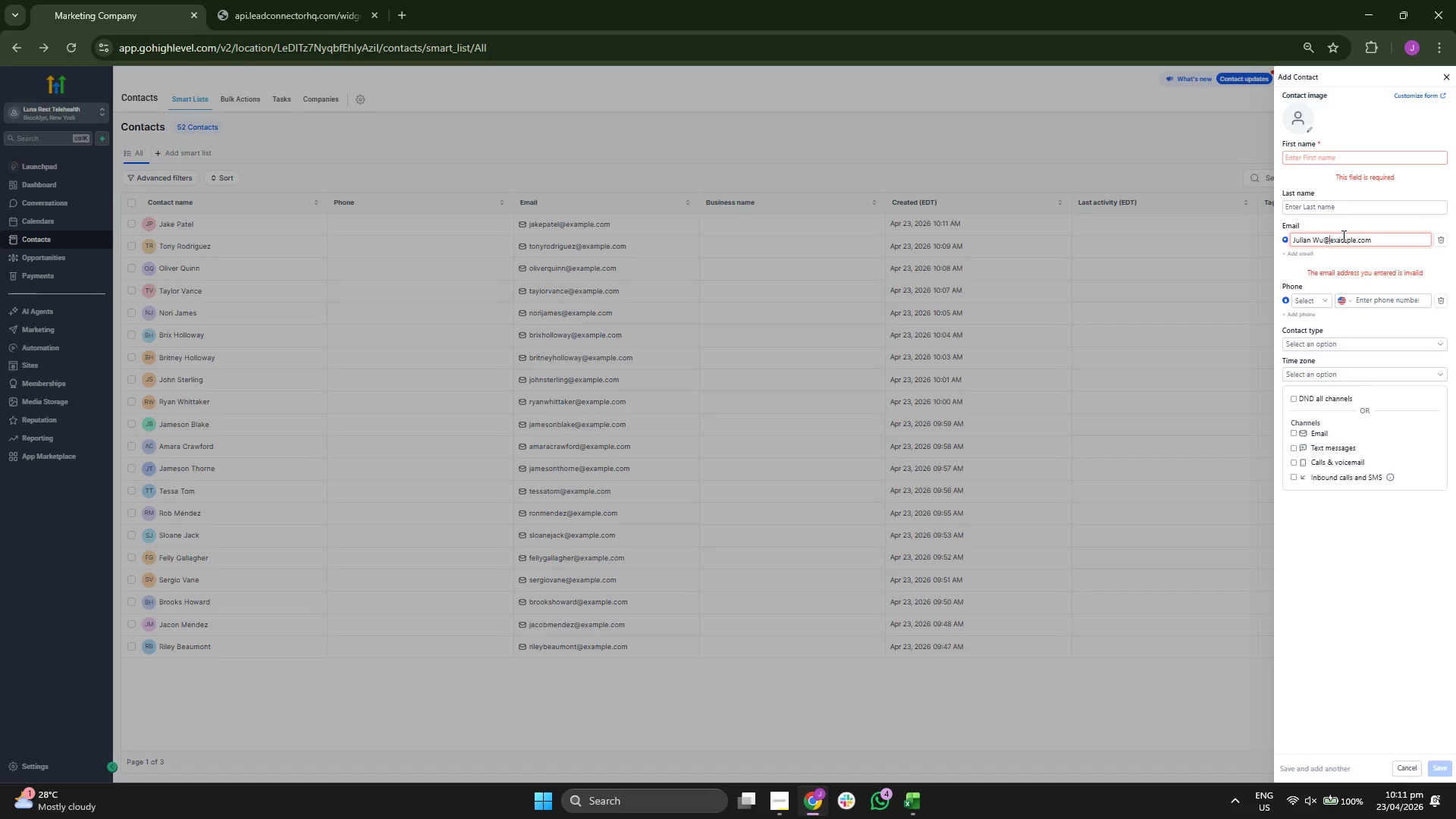 
key(ArrowLeft)
 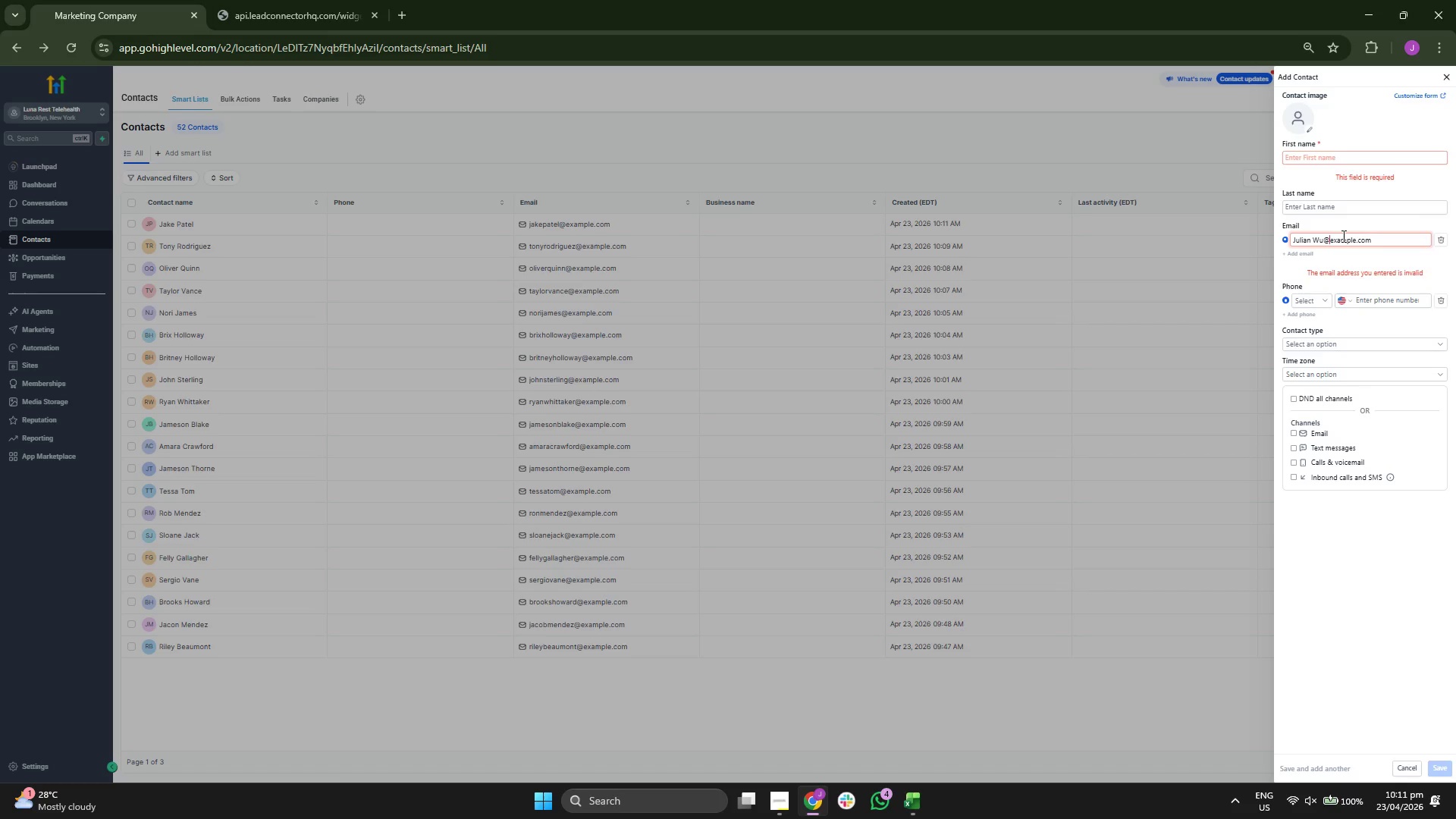 
key(ArrowLeft)
 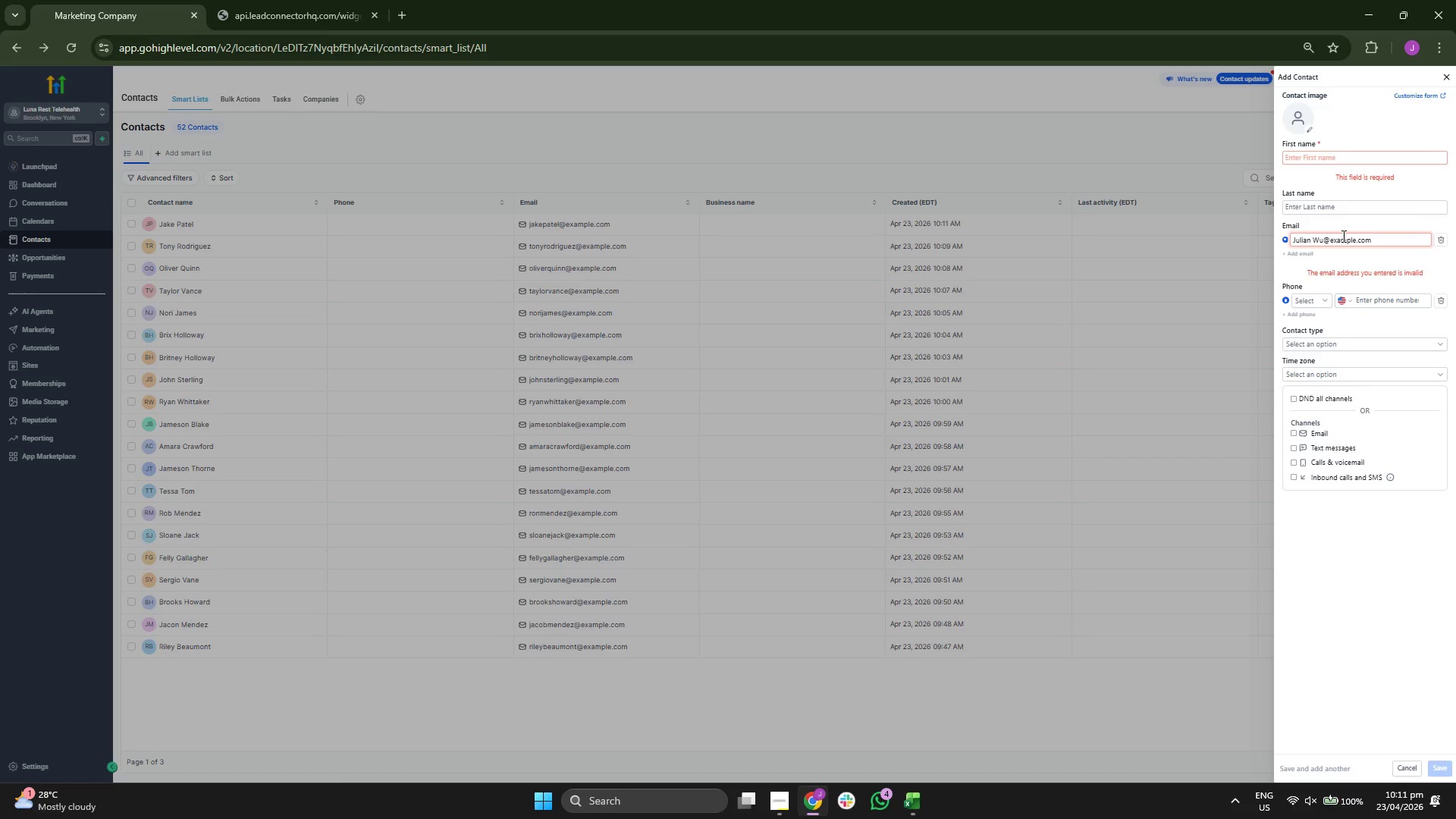 
key(Backspace)
type(on)
 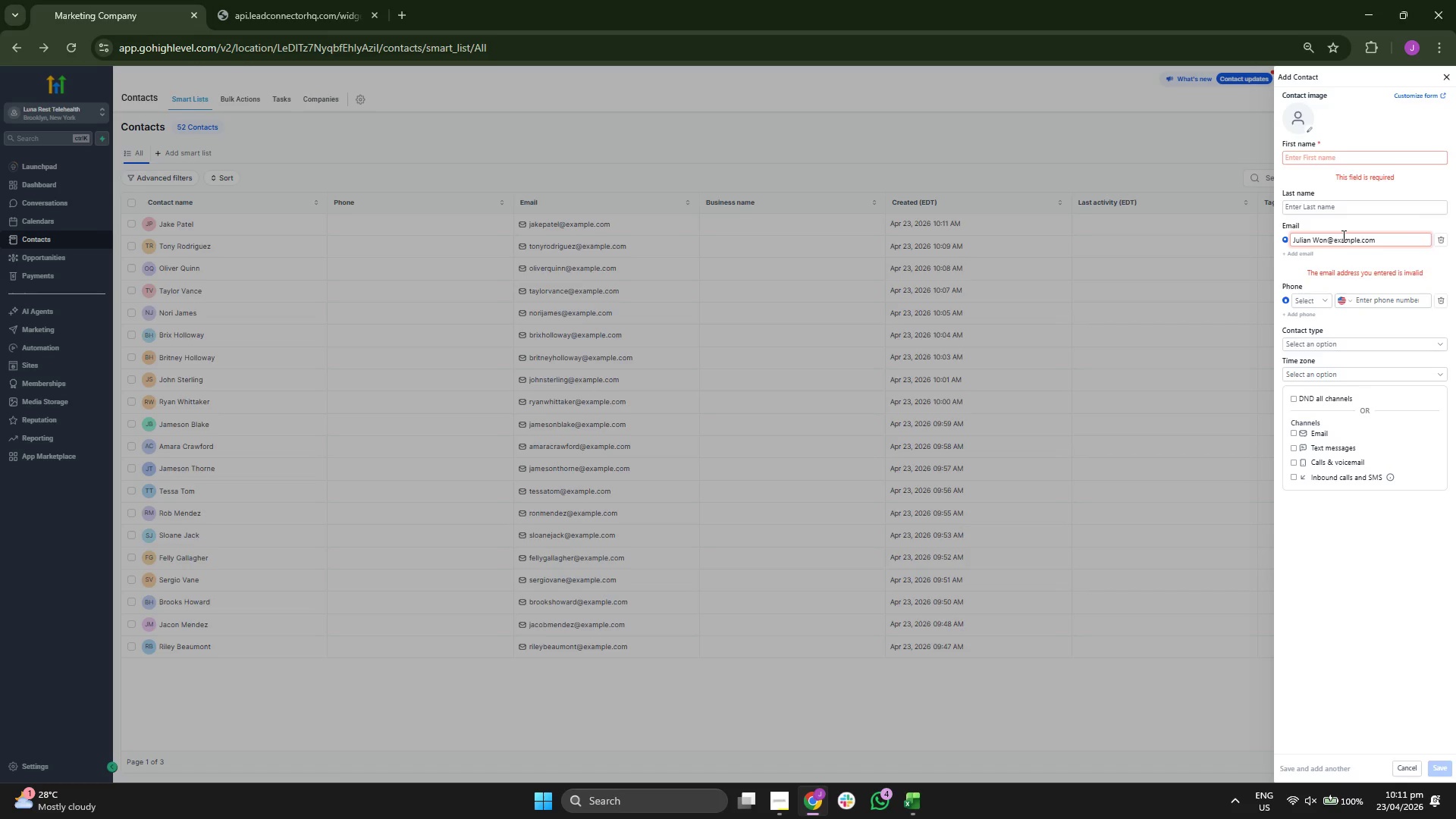 
key(ArrowLeft)
 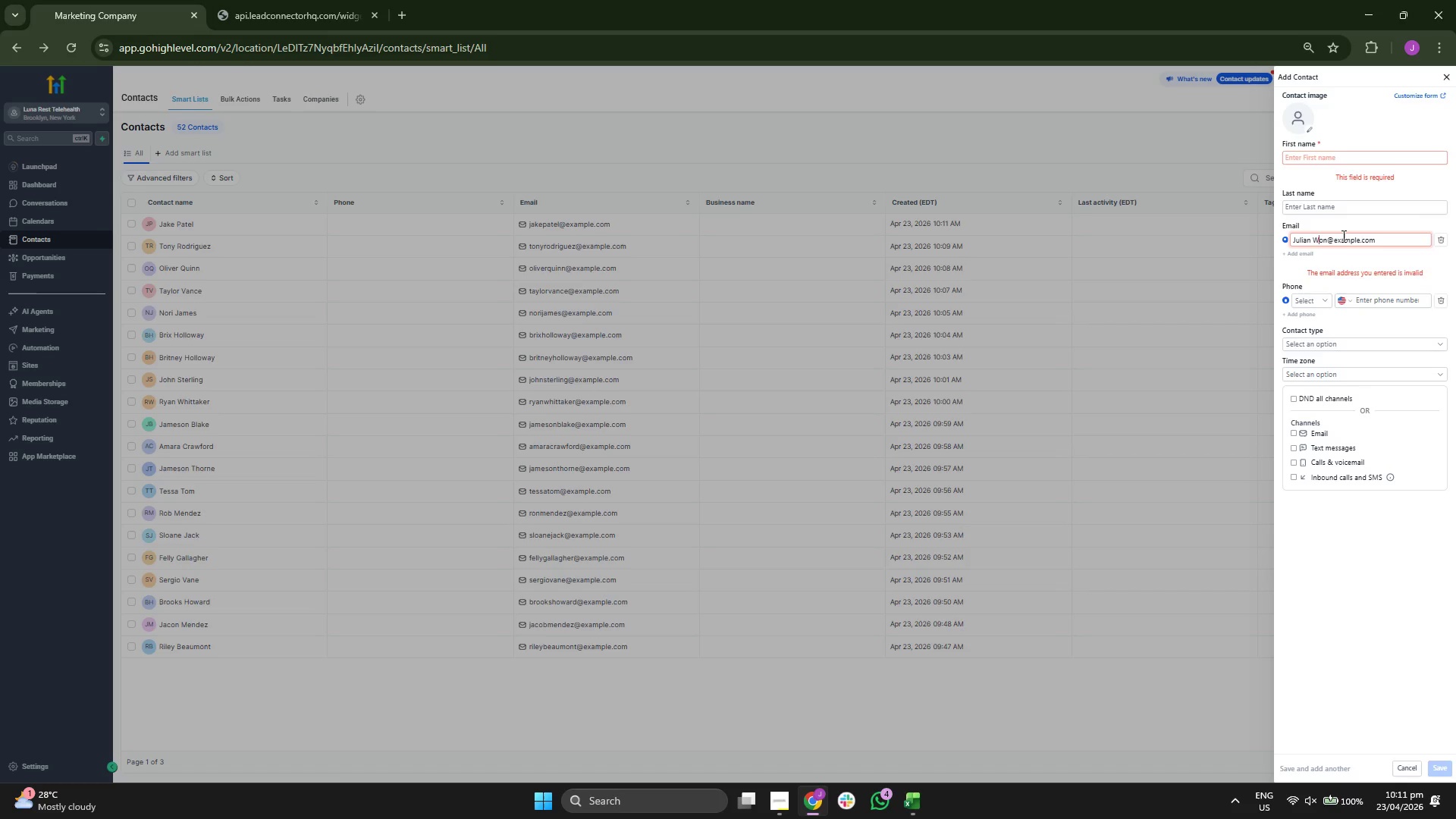 
key(ArrowLeft)
 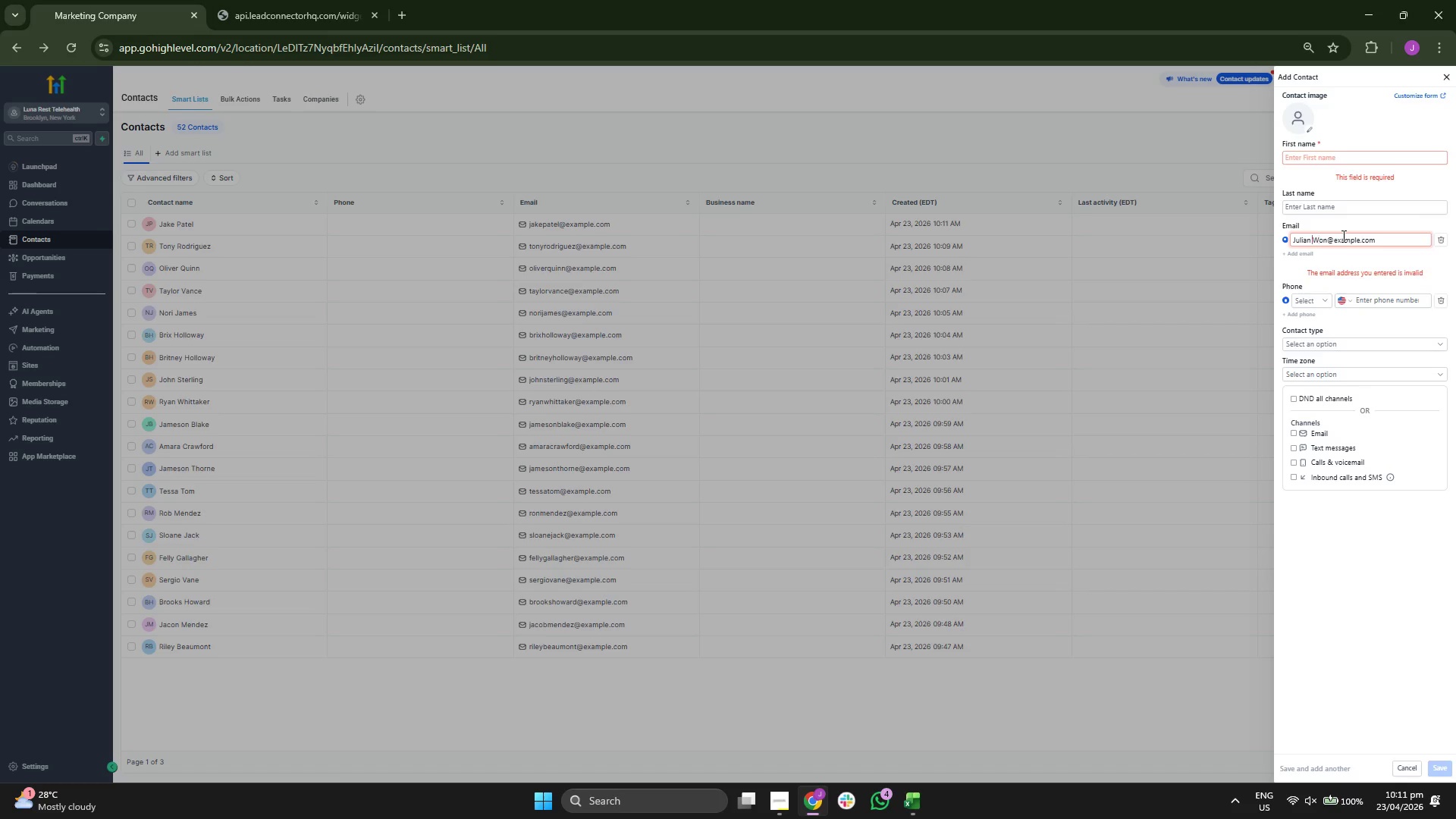 
key(ArrowLeft)
 